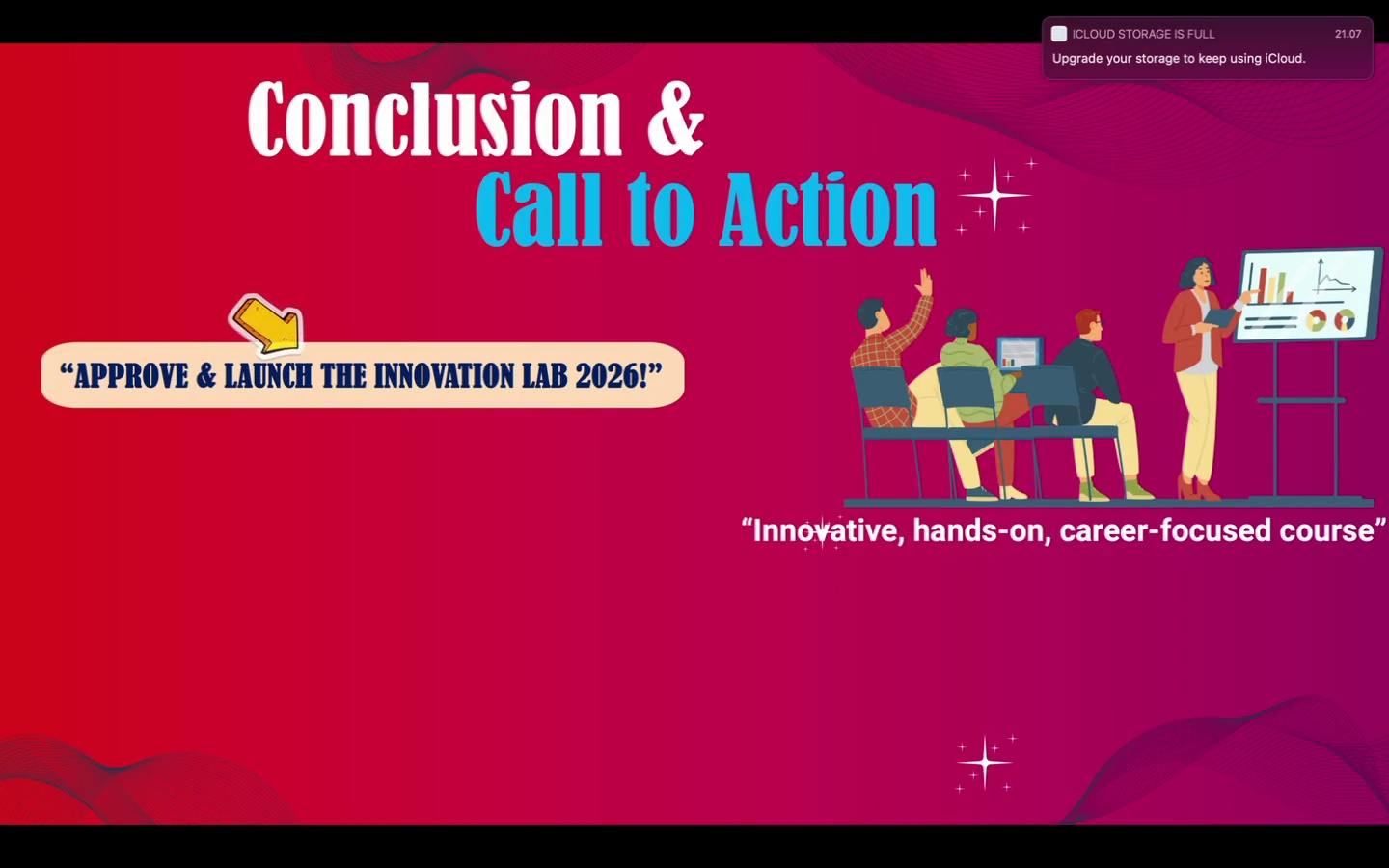 
left_click([530, 537])
 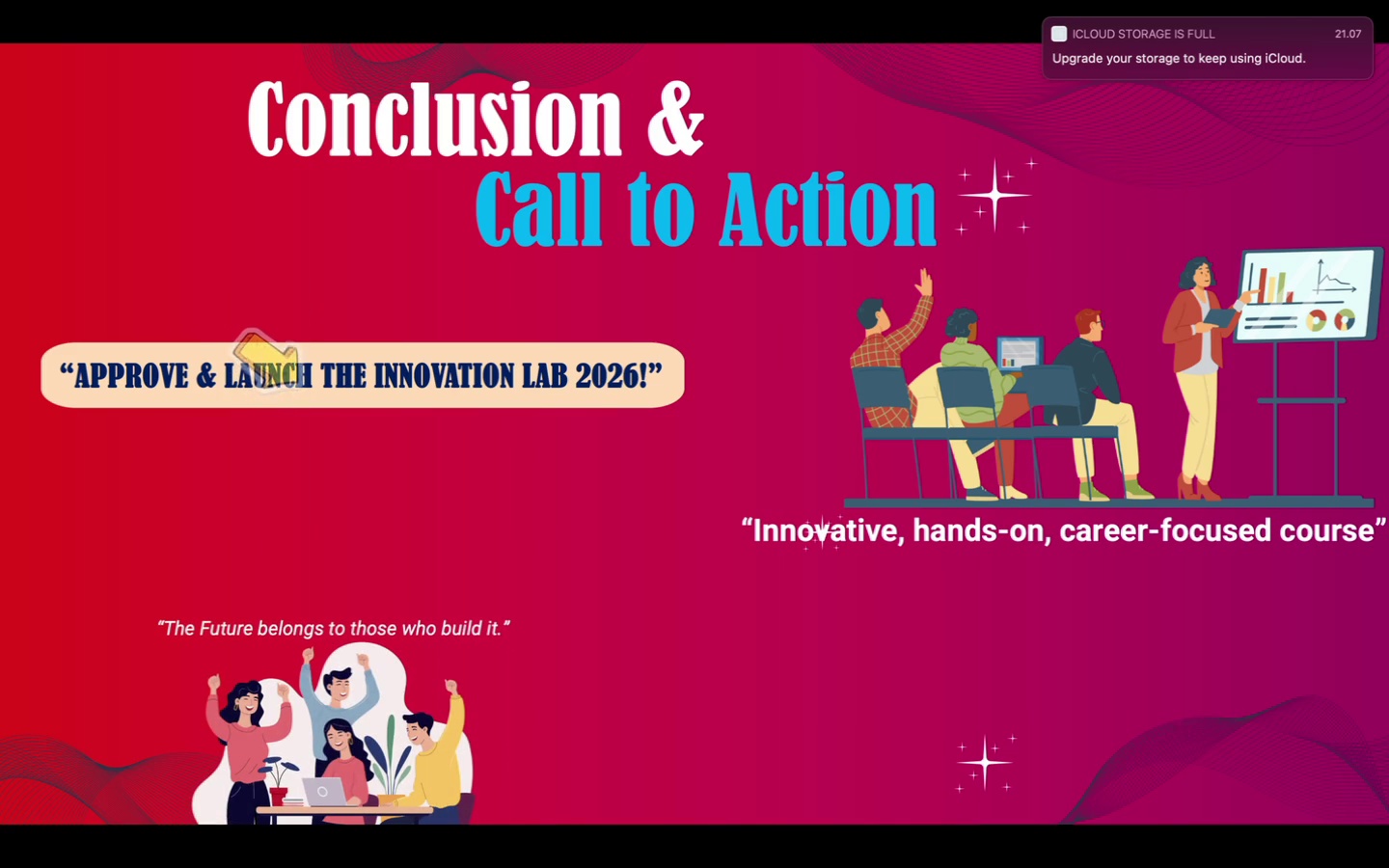 
left_click([532, 543])
 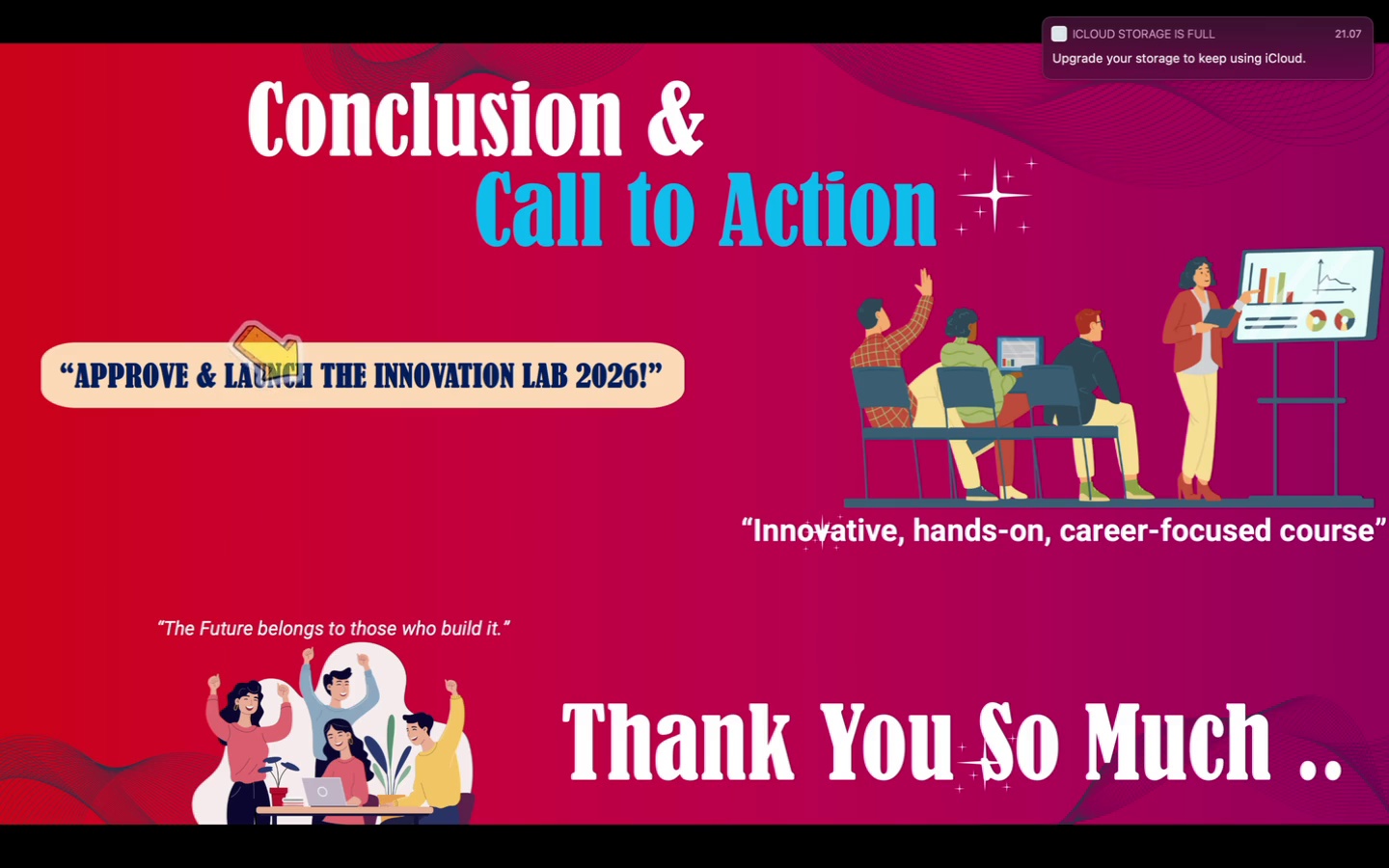 
left_click([533, 548])
 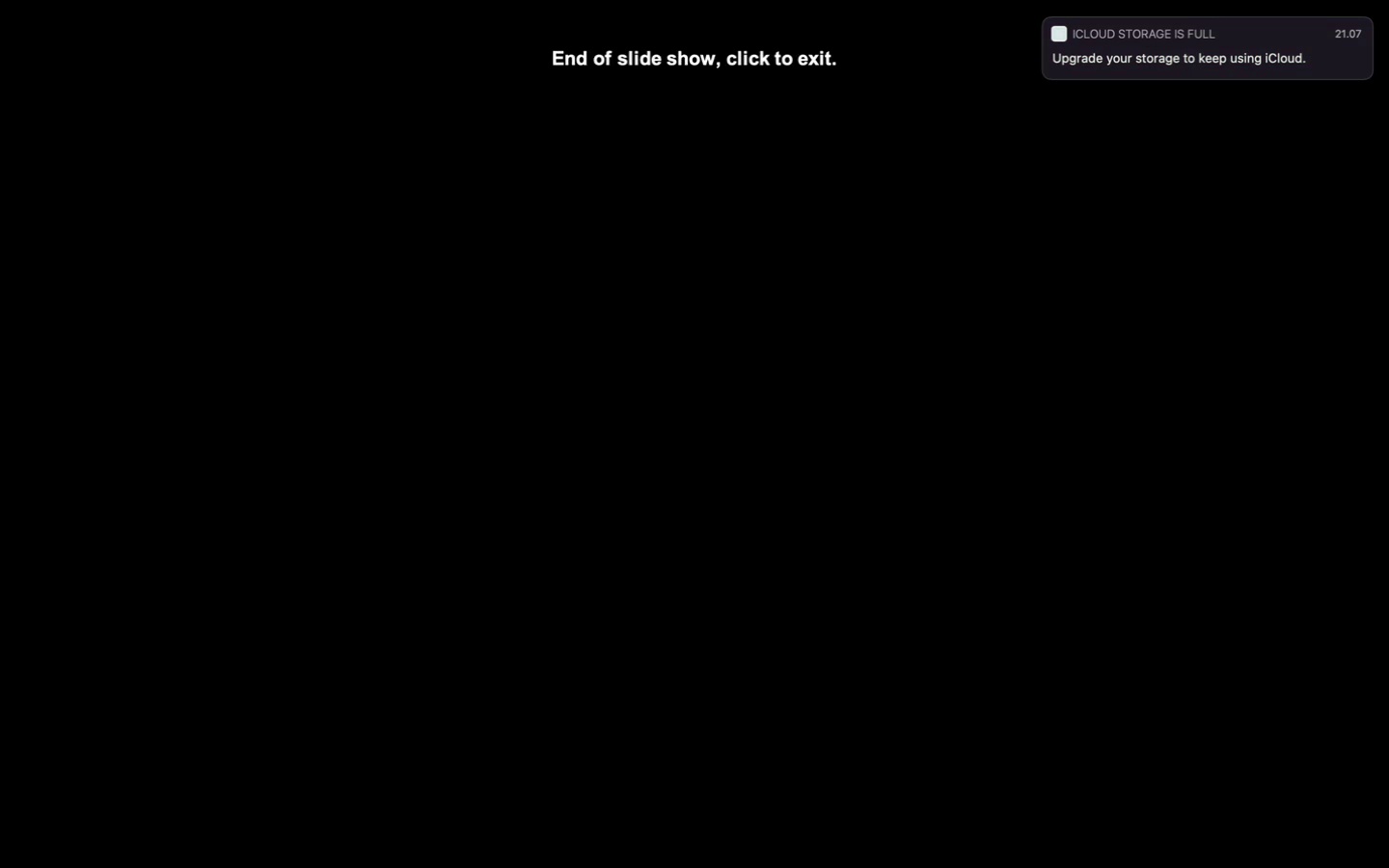 
left_click([537, 553])
 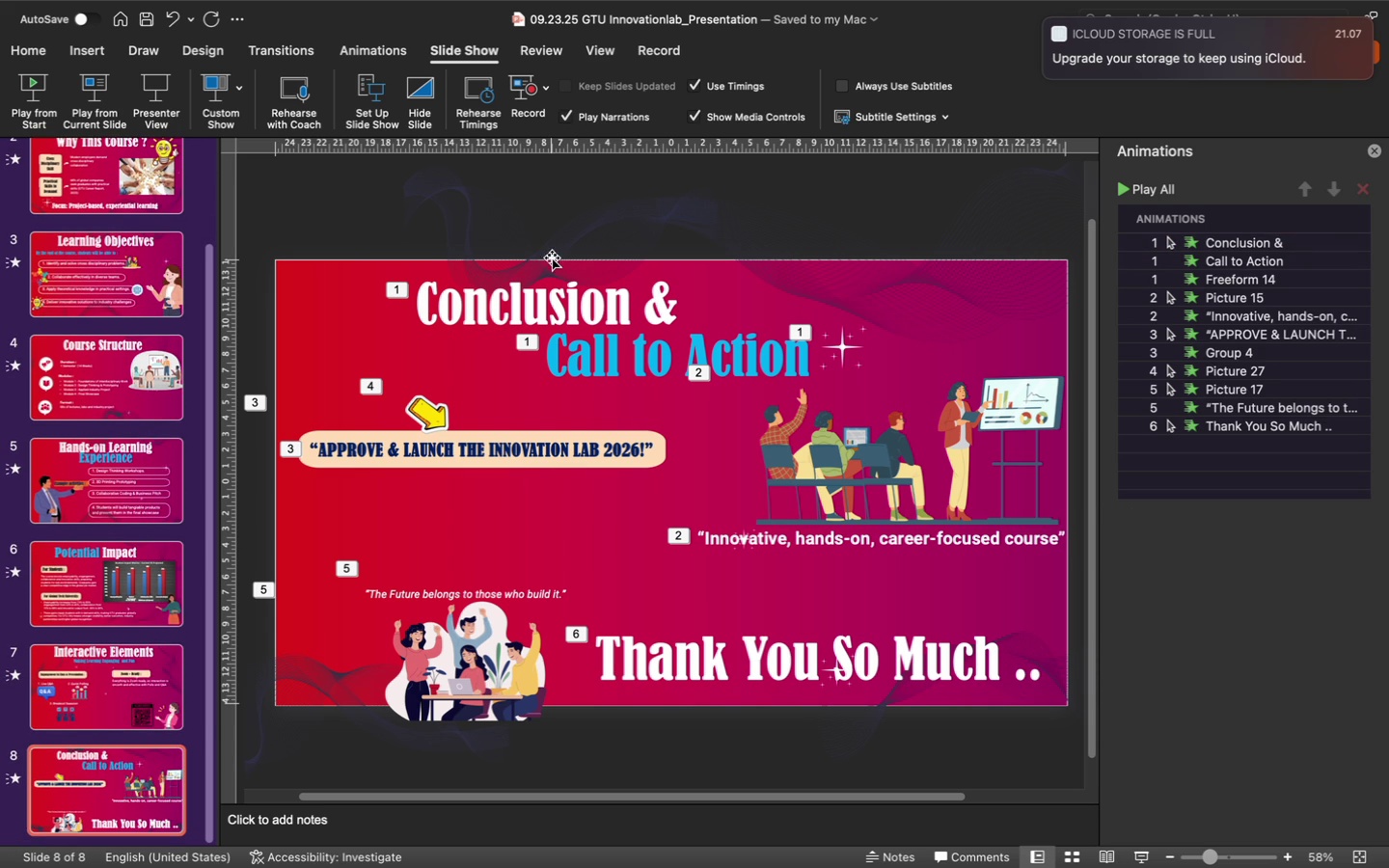 
left_click([122, 668])
 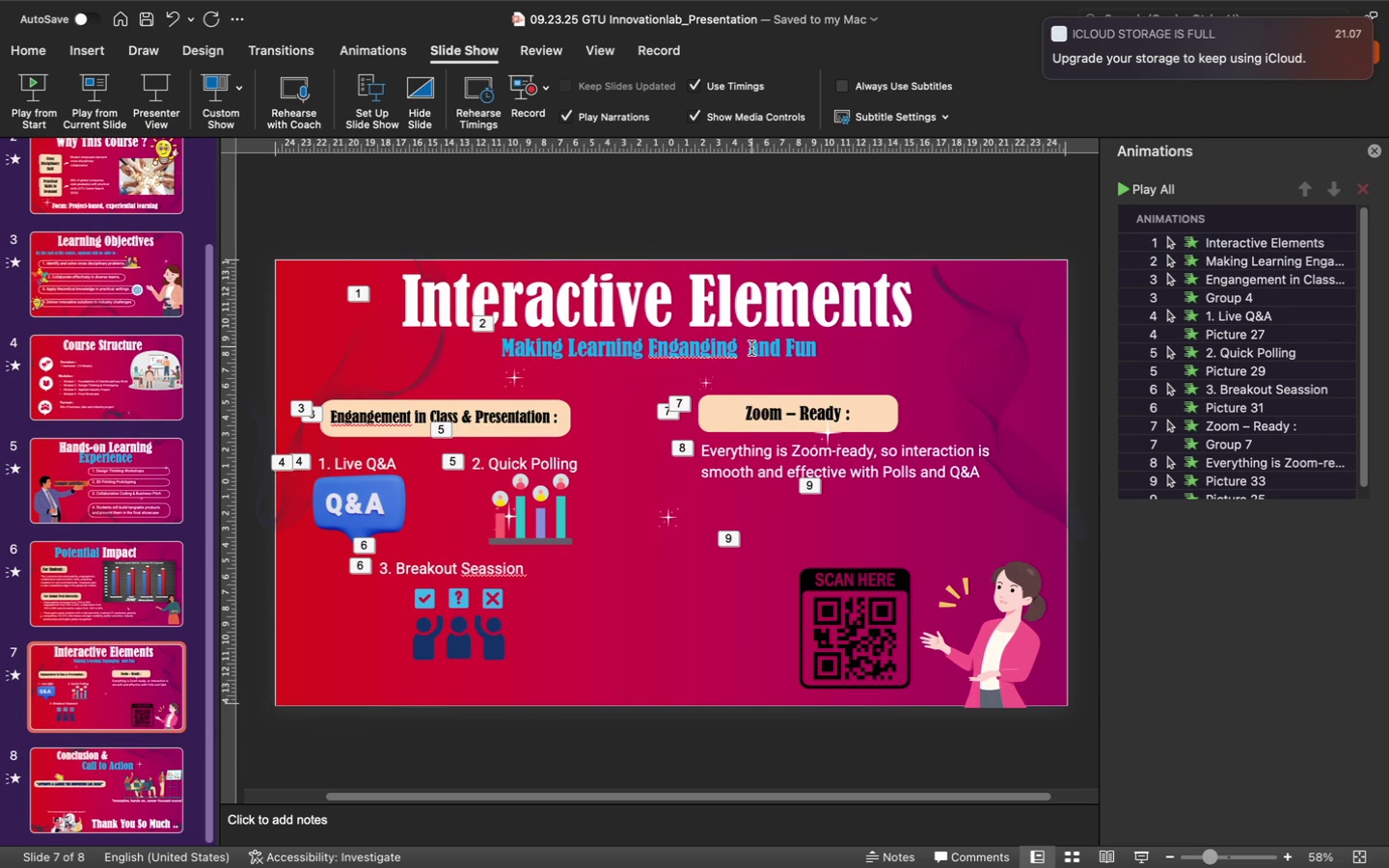 
left_click([749, 349])
 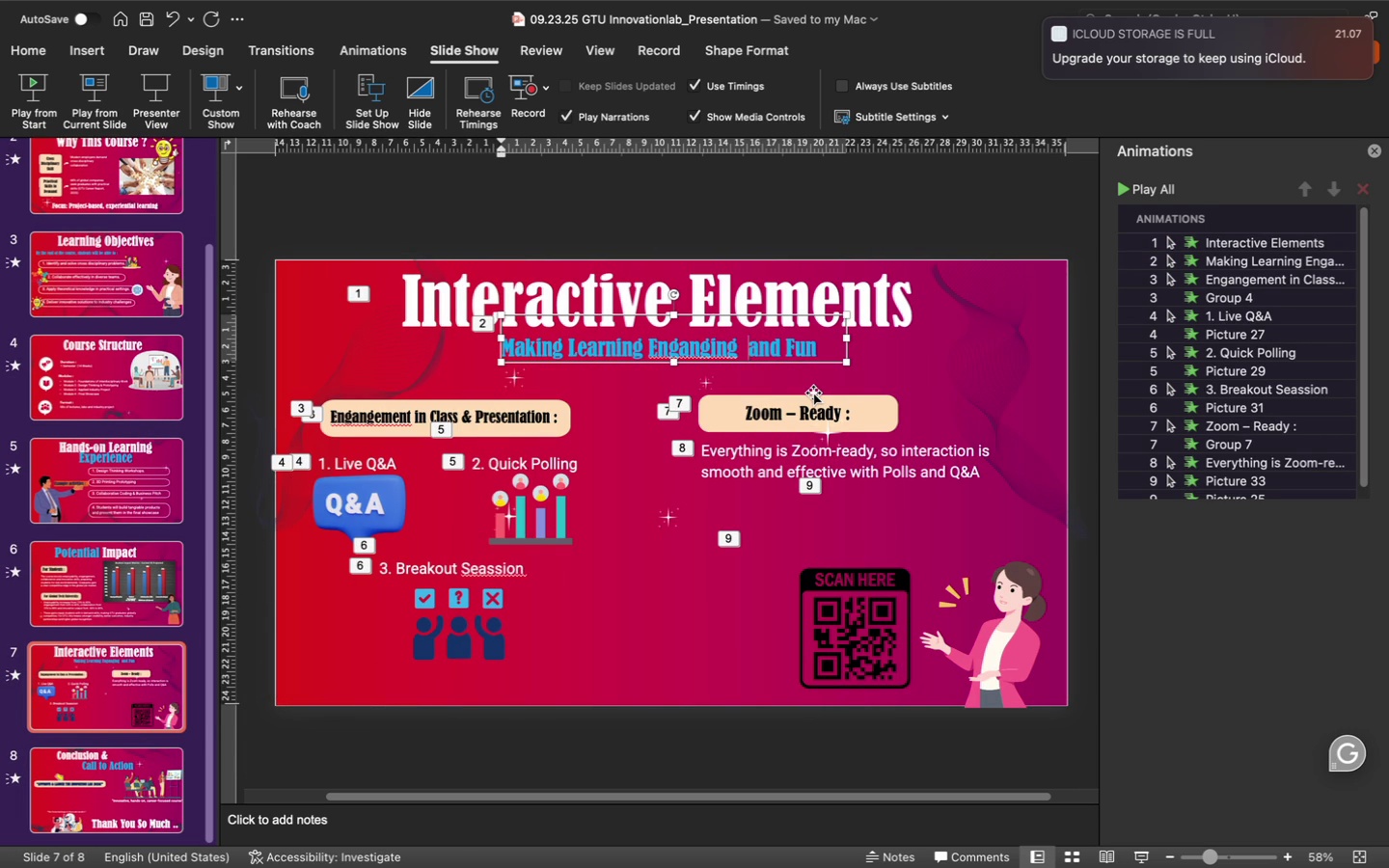 
key(Backspace)
 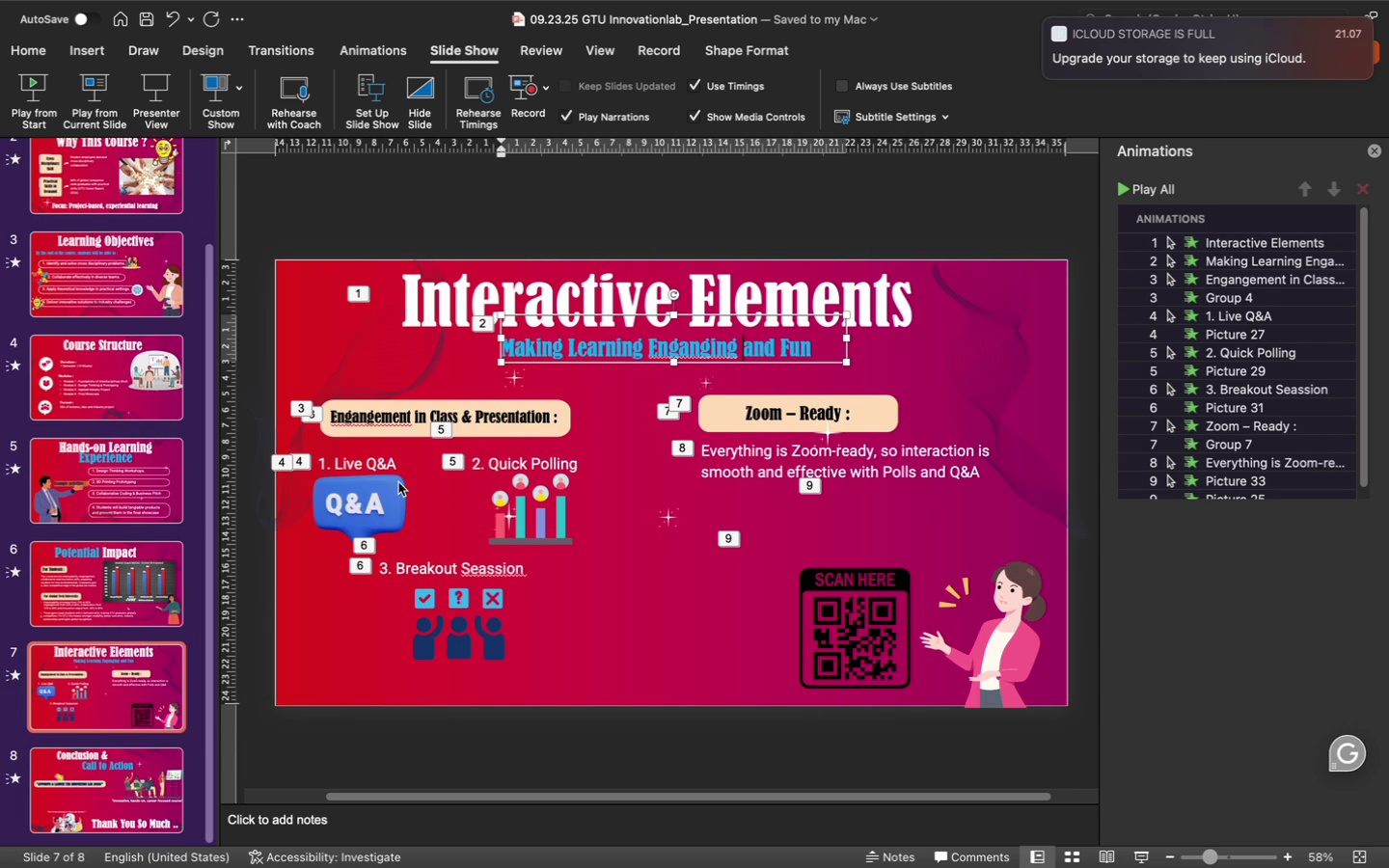 
scroll: coordinate [111, 308], scroll_direction: up, amount: 260.0
 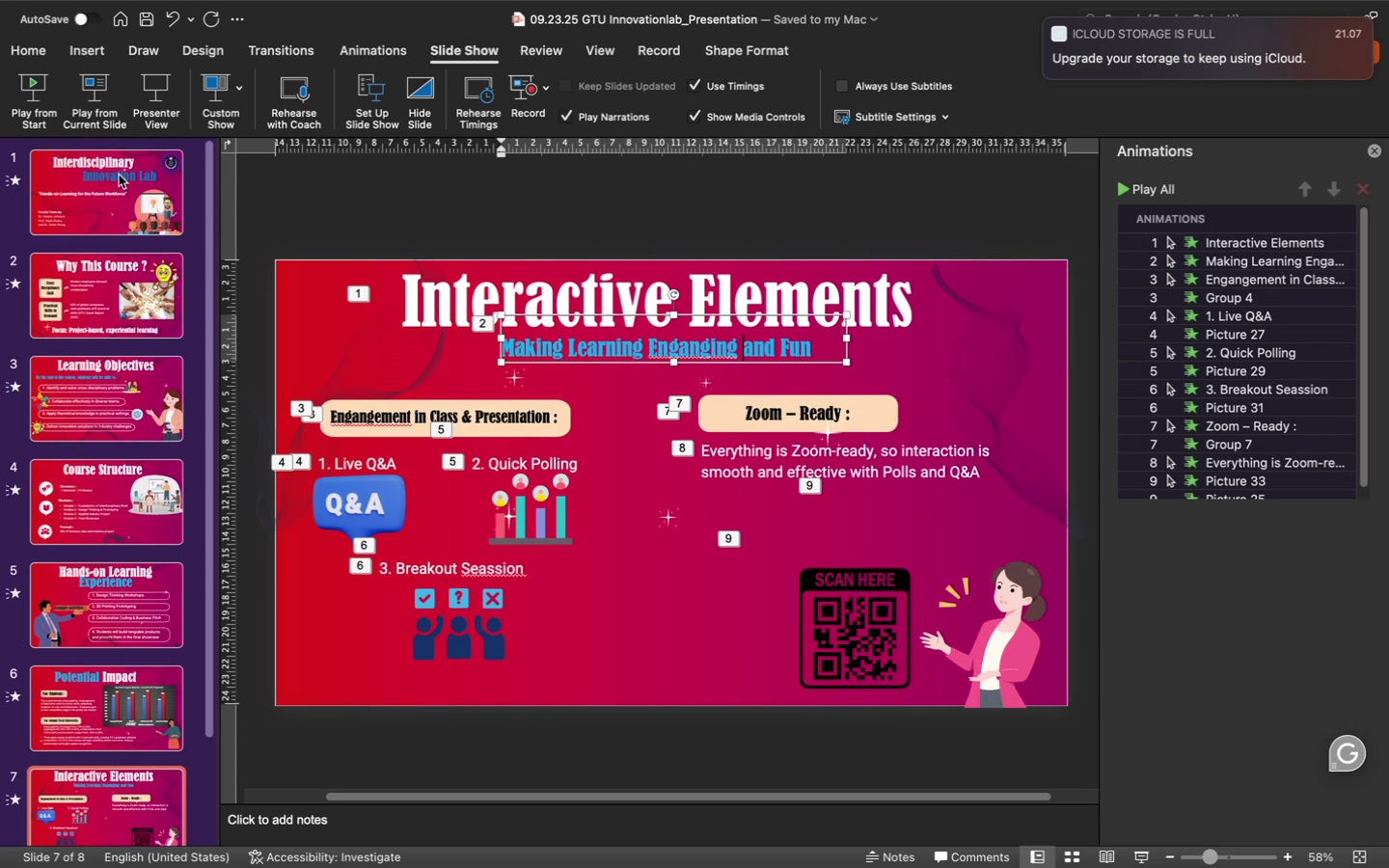 
left_click([123, 187])
 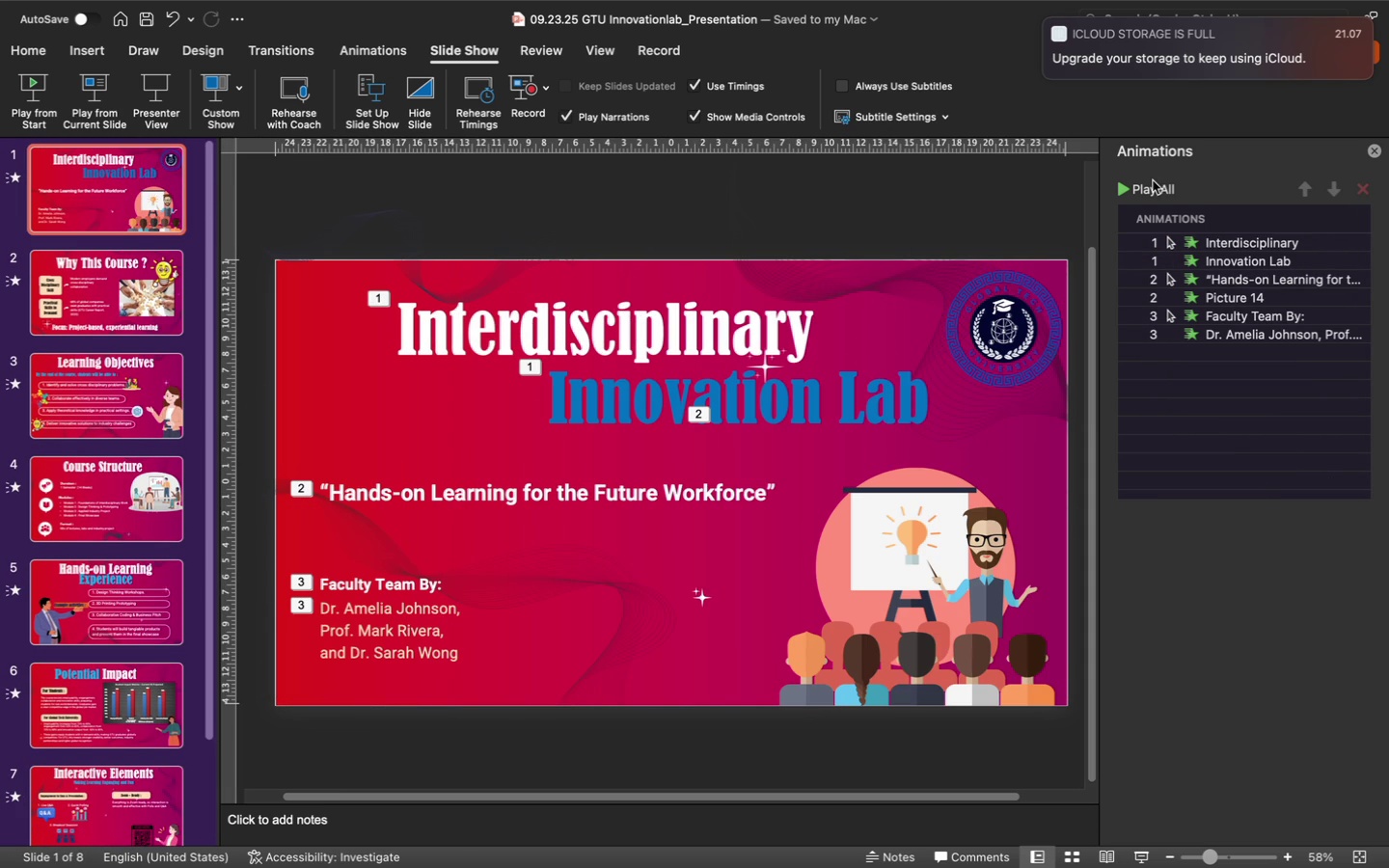 
left_click([1215, 240])
 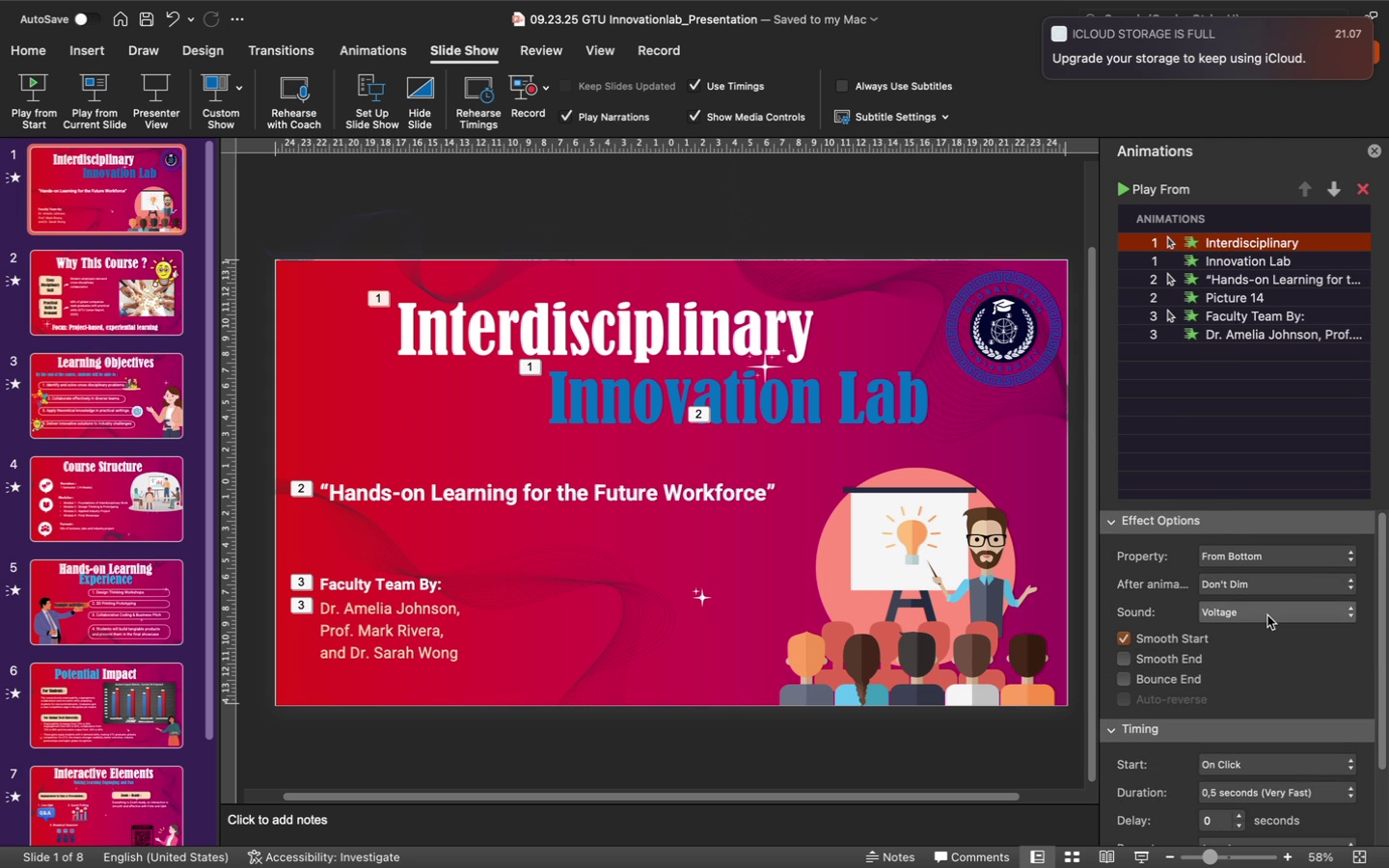 
left_click([1267, 616])
 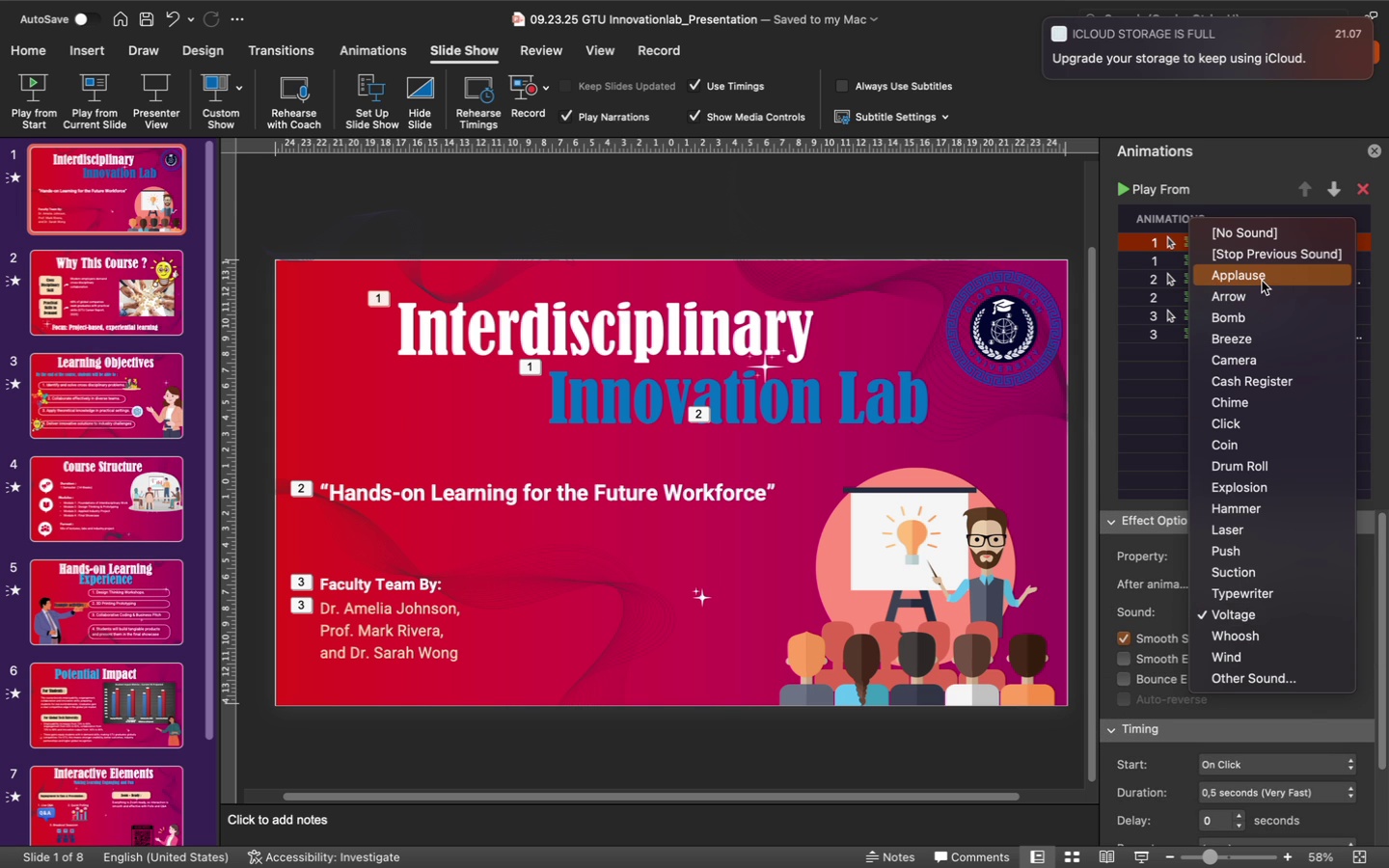 
left_click([1262, 280])
 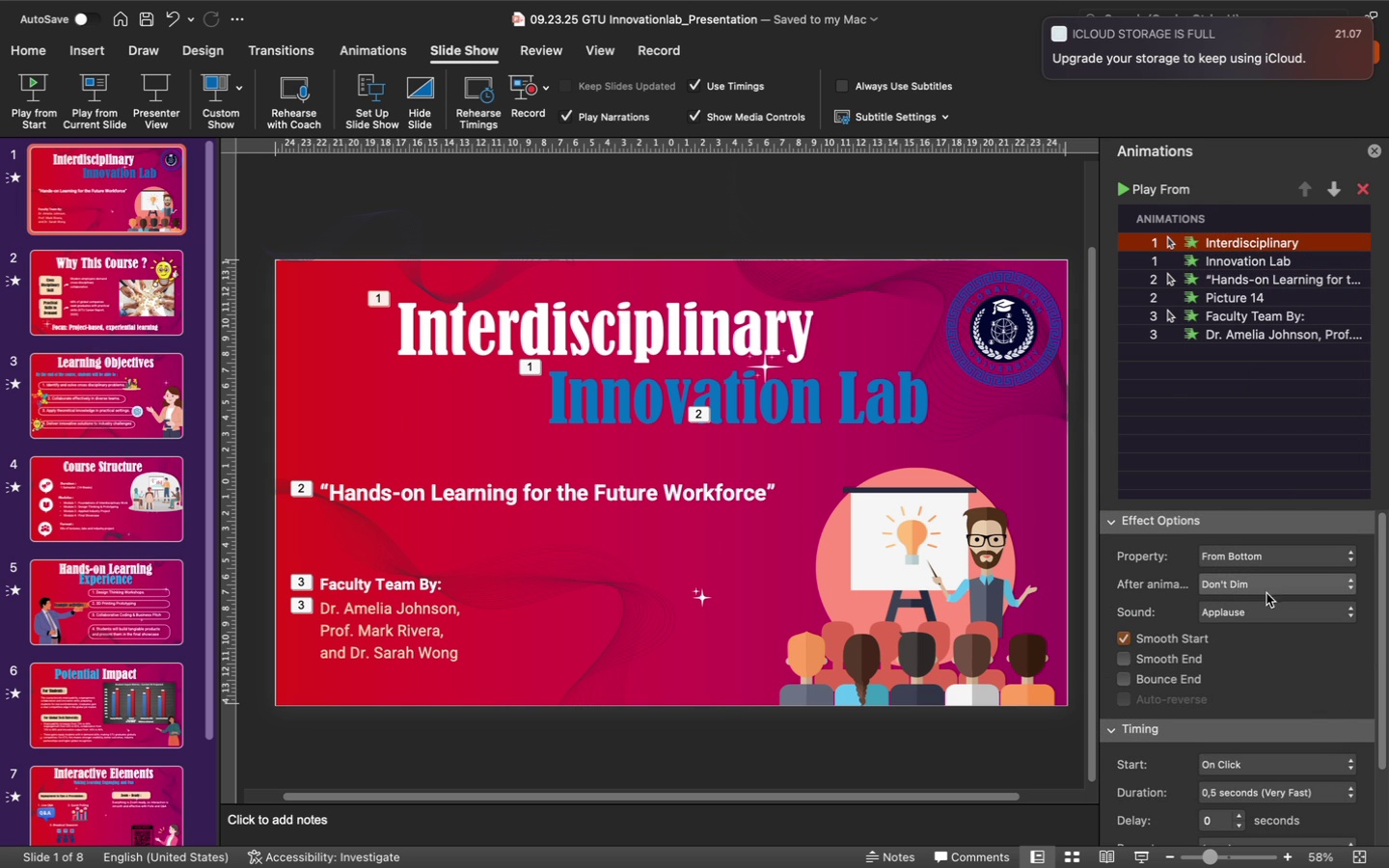 
wait(7.44)
 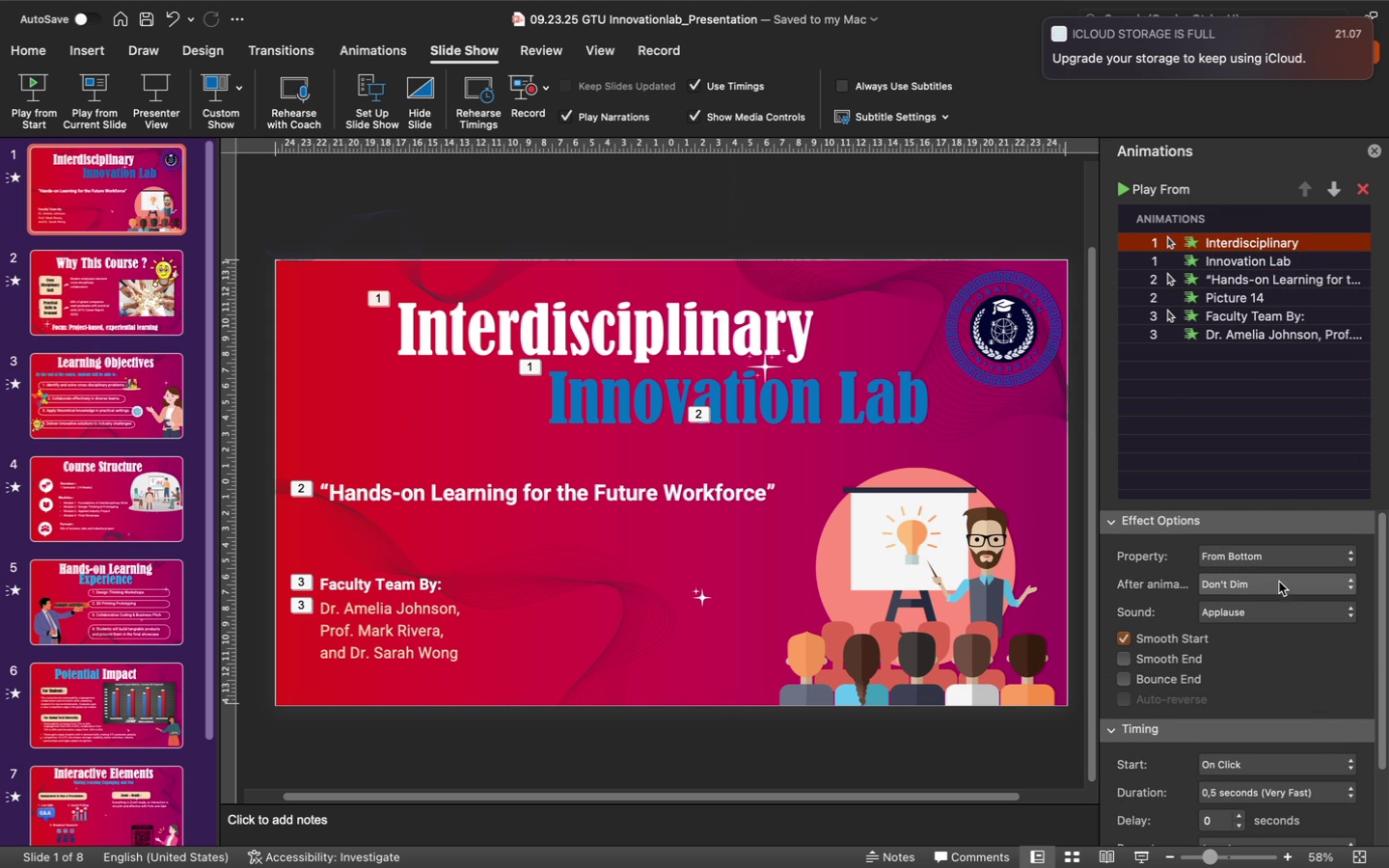 
left_click([1188, 663])
 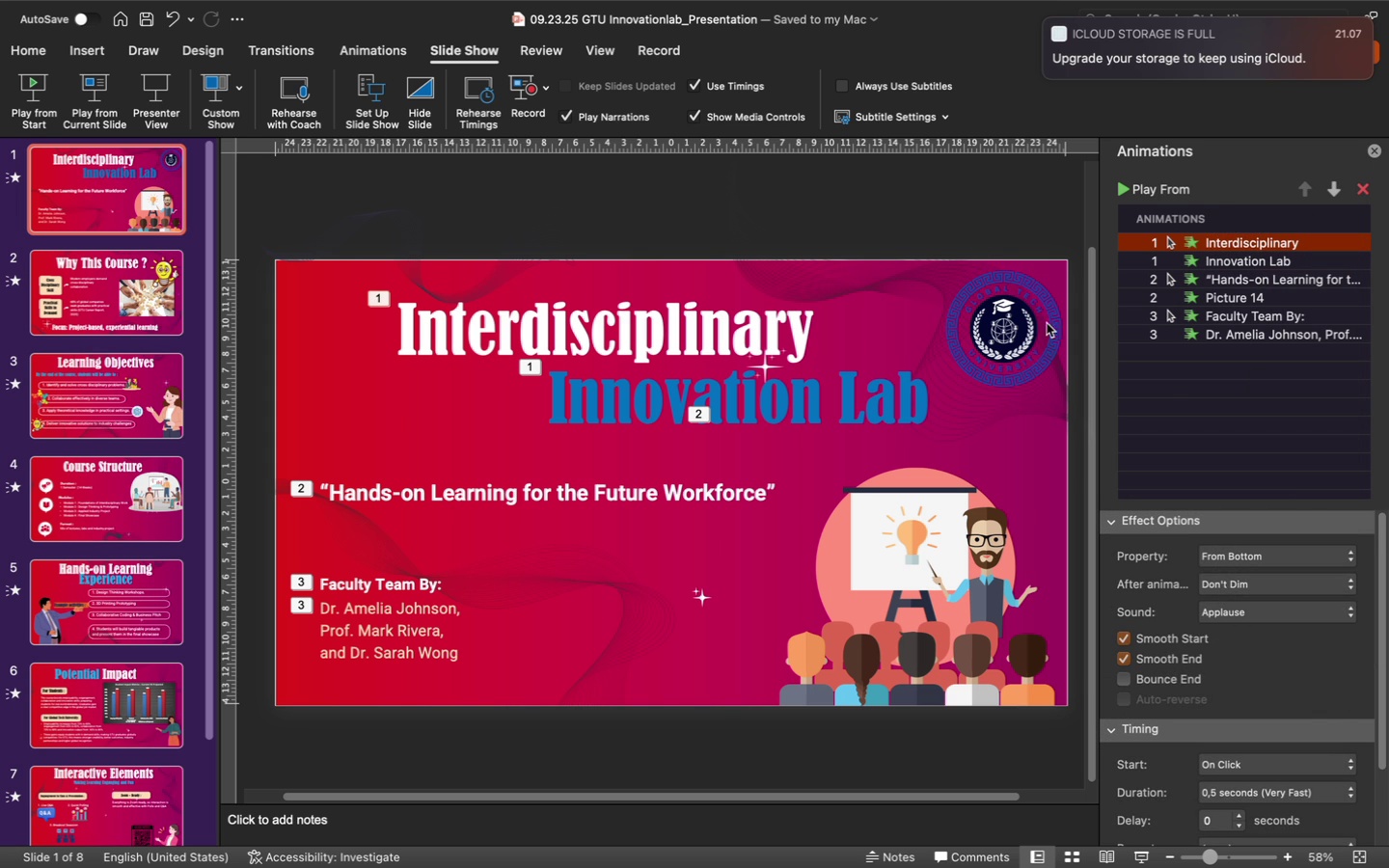 
wait(7.28)
 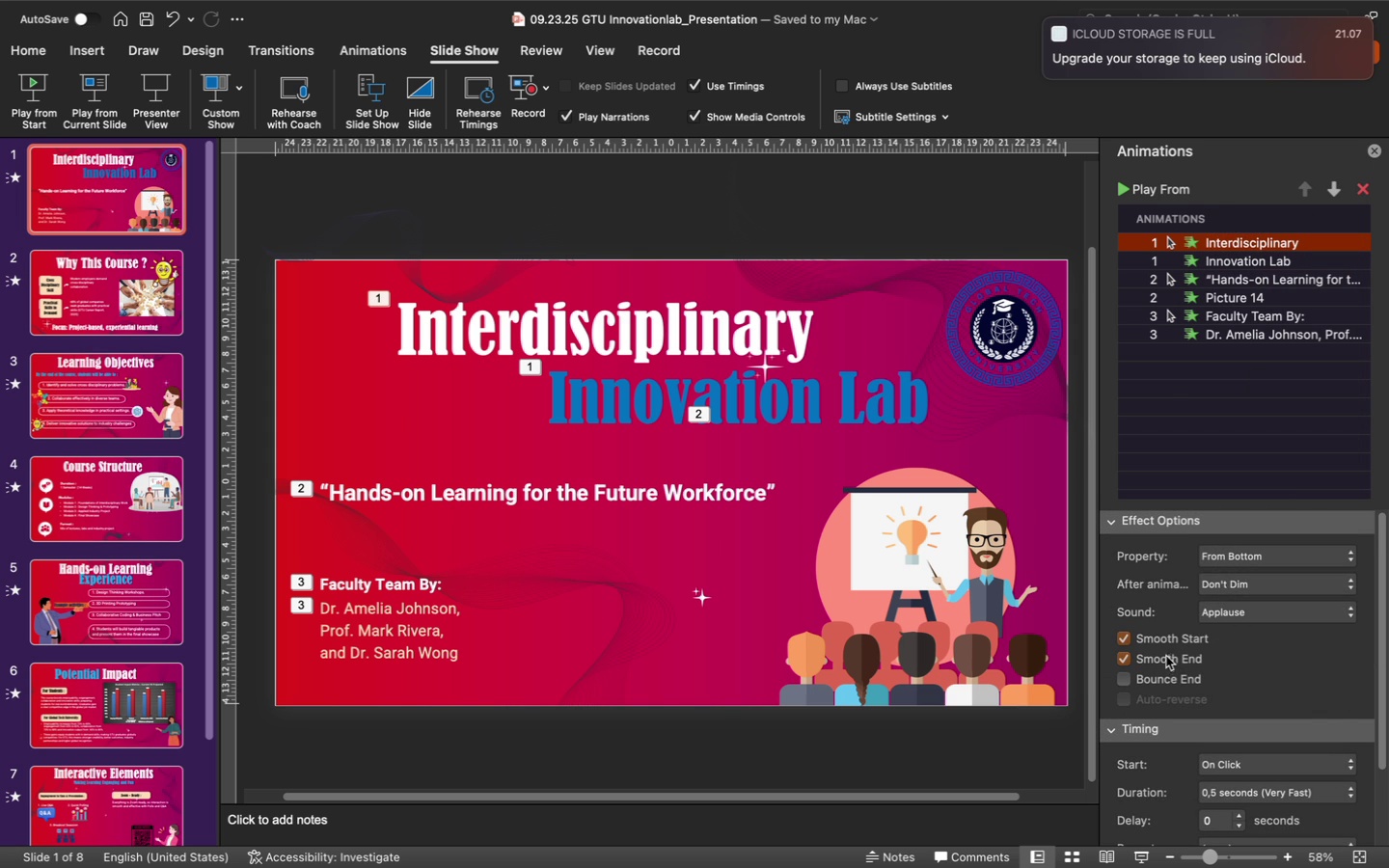 
left_click([38, 86])
 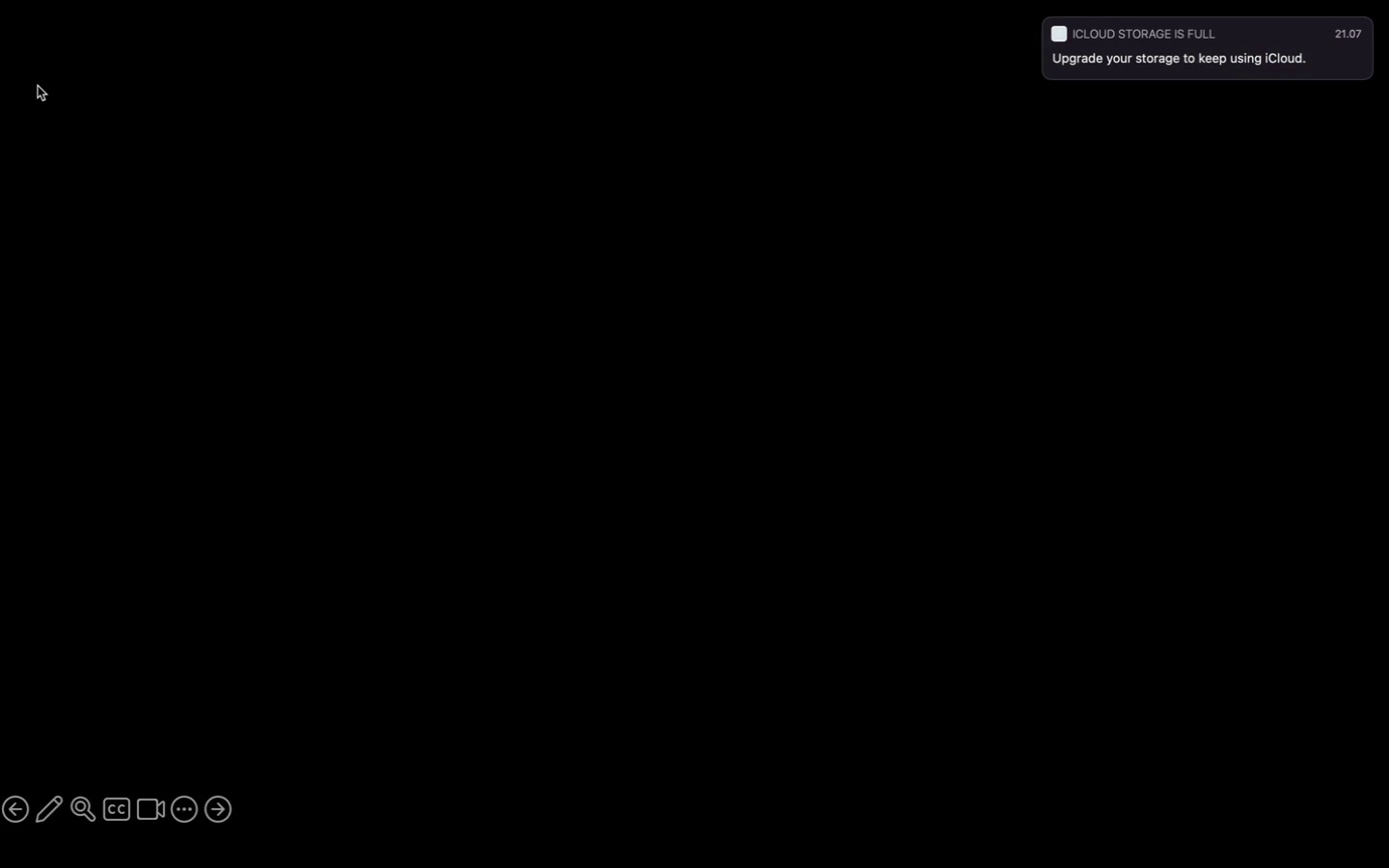 
left_click([38, 86])
 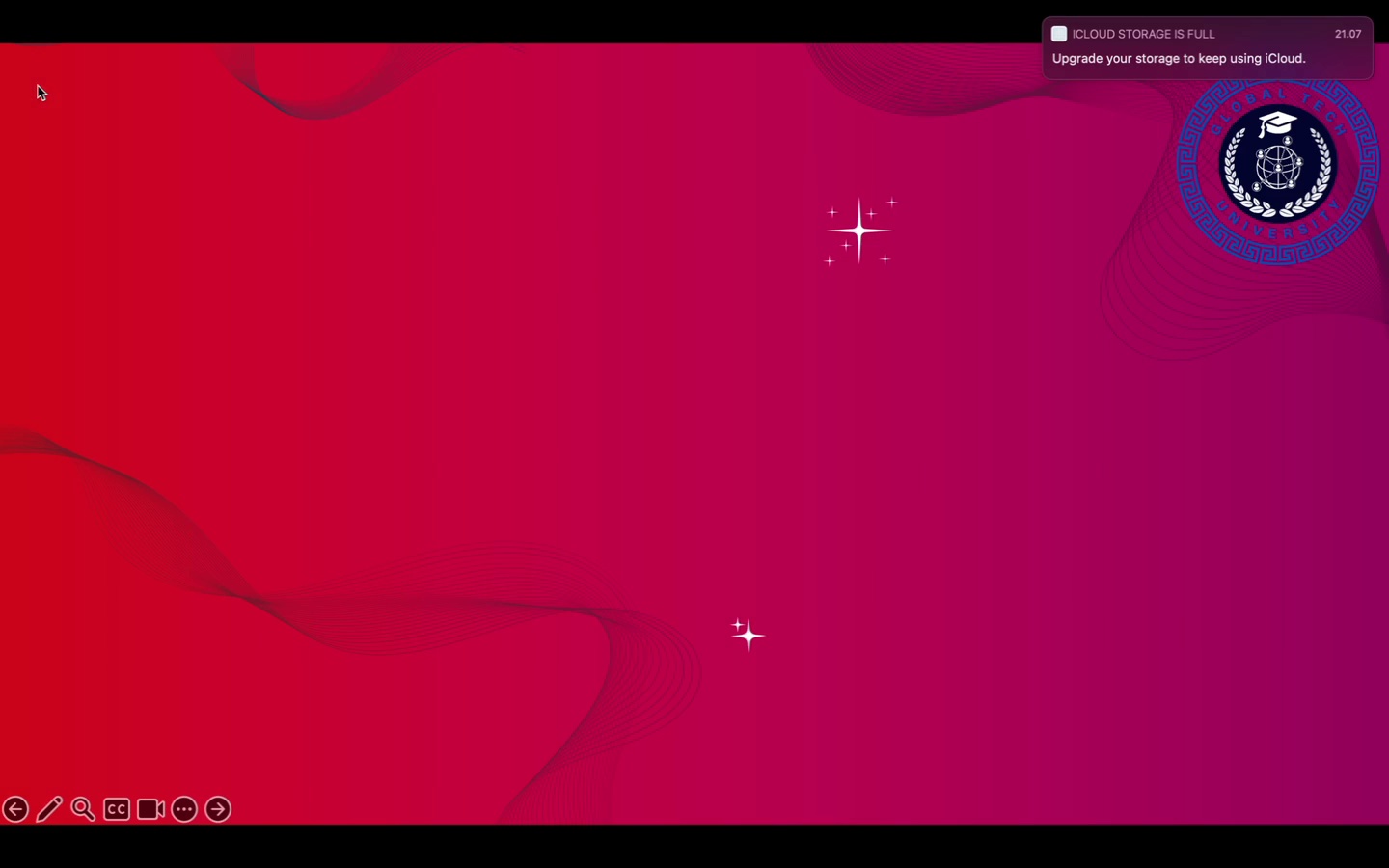 
left_click([237, 197])
 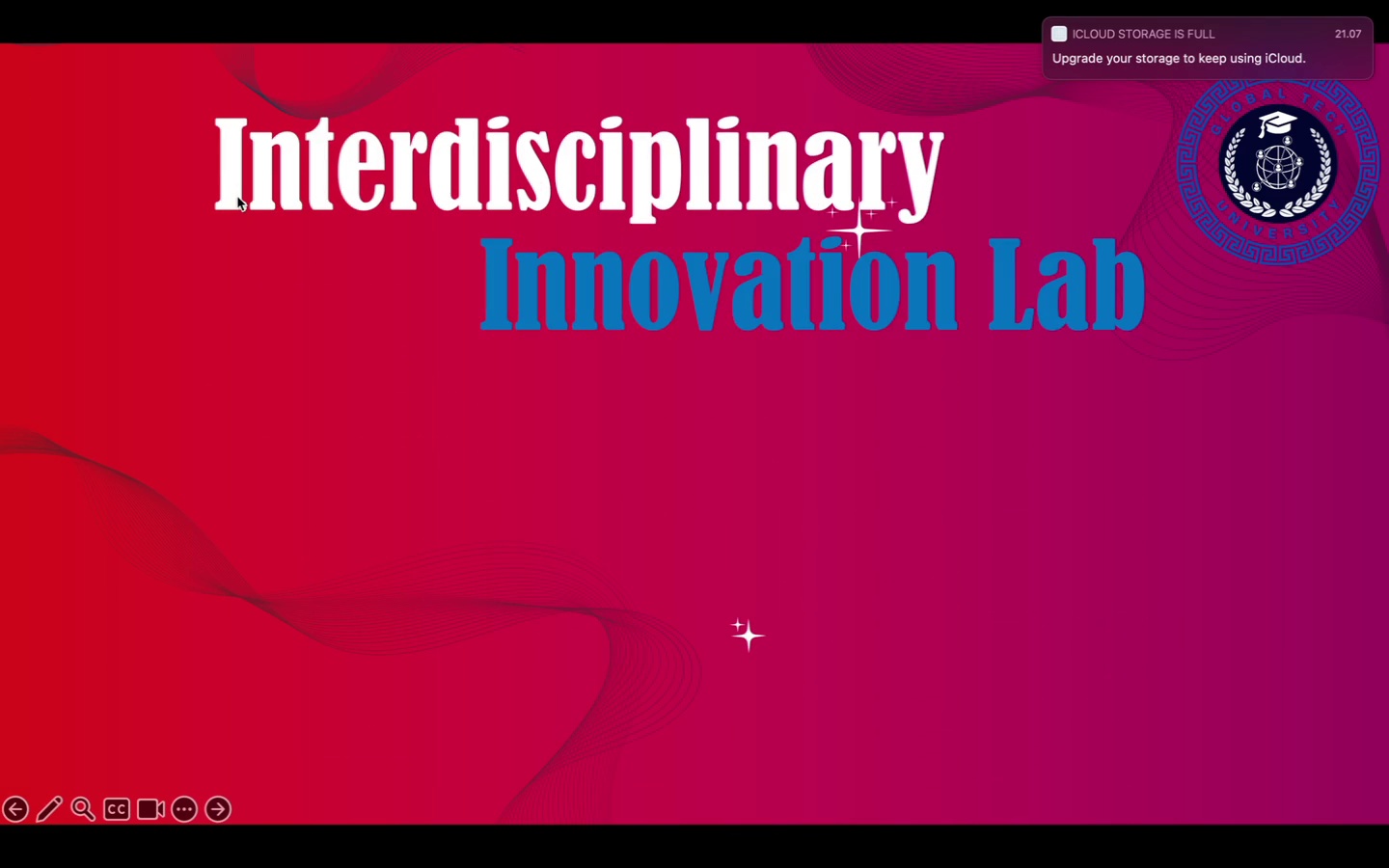 
left_click([237, 197])
 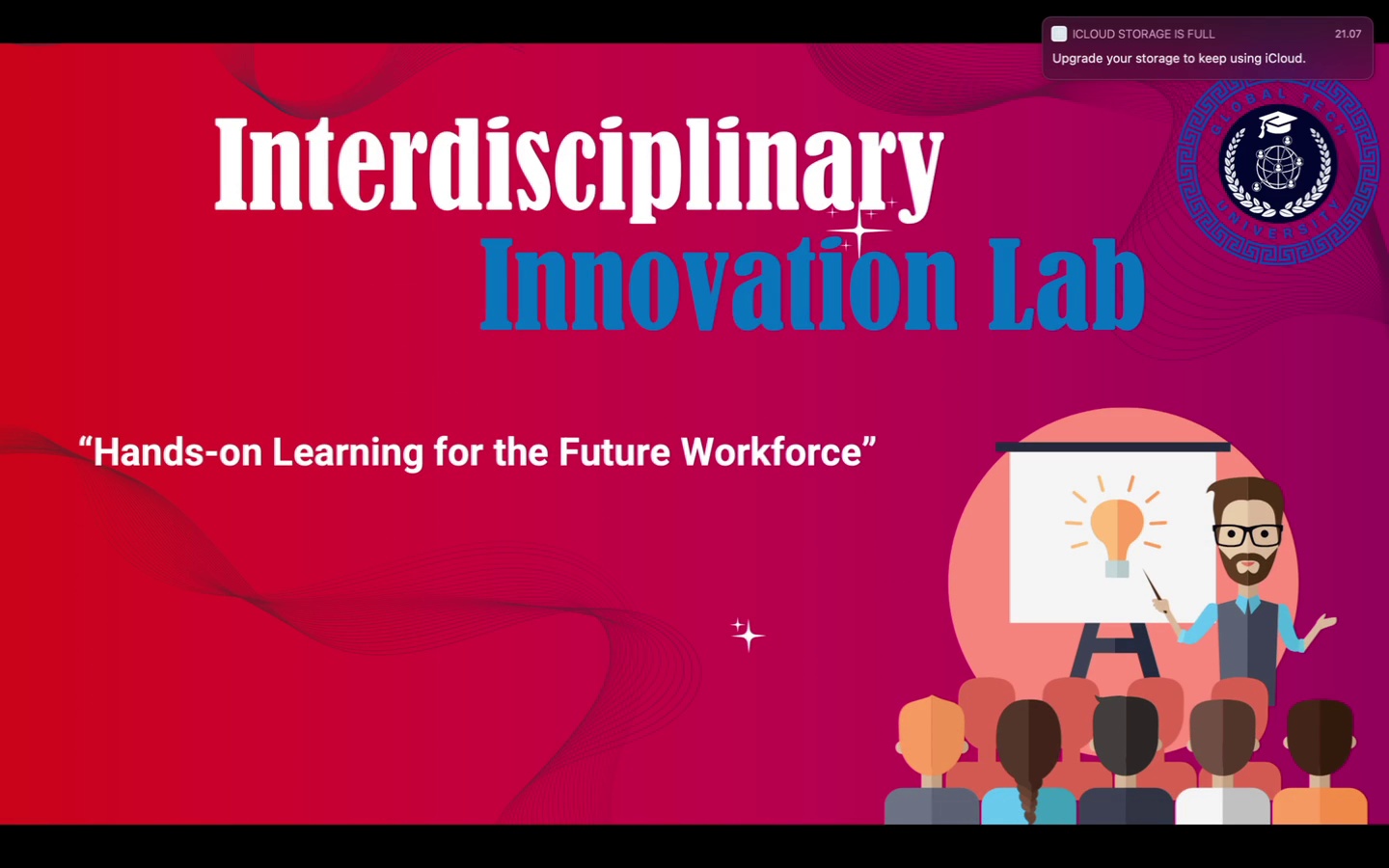 
left_click([241, 203])
 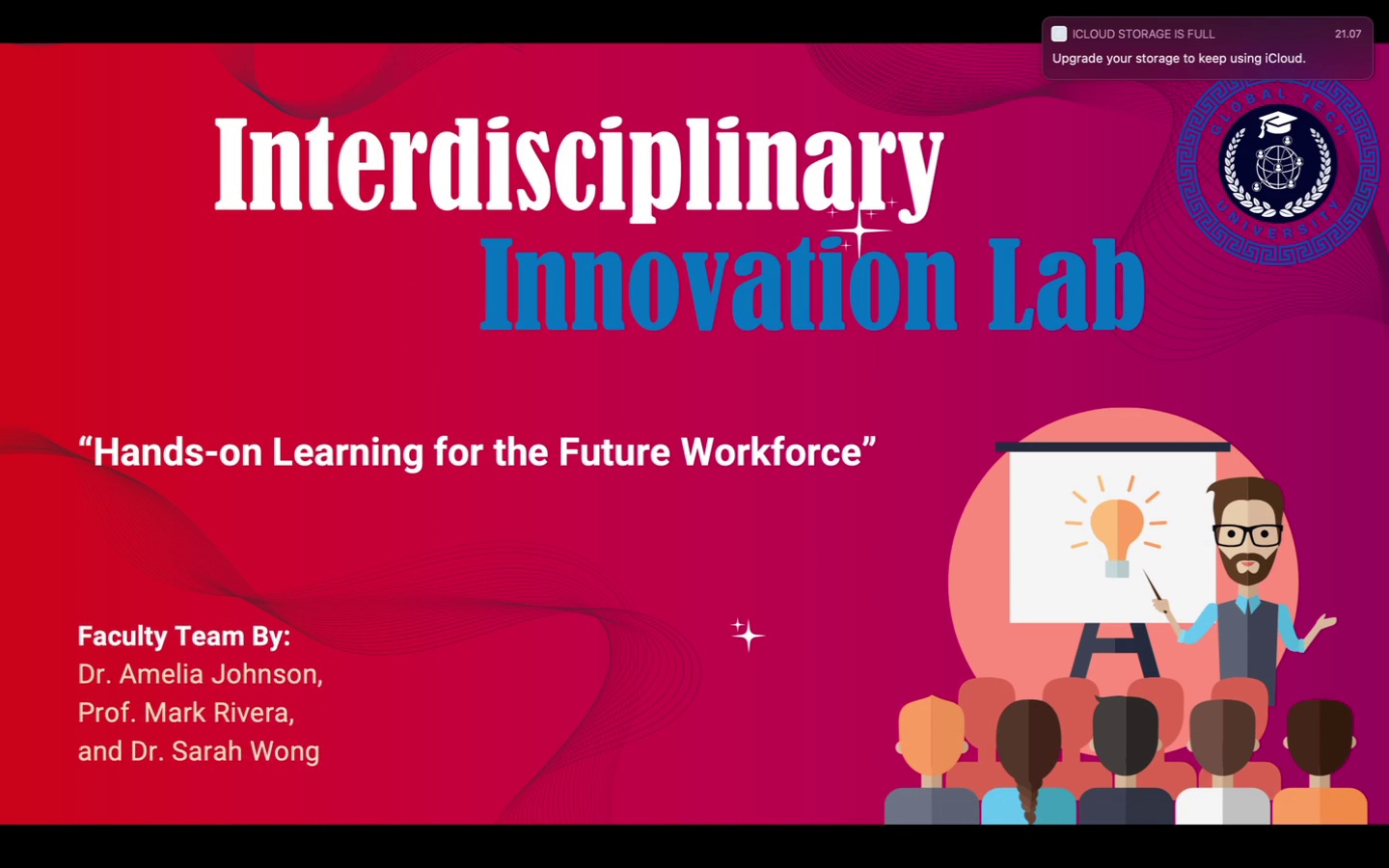 
left_click([245, 207])
 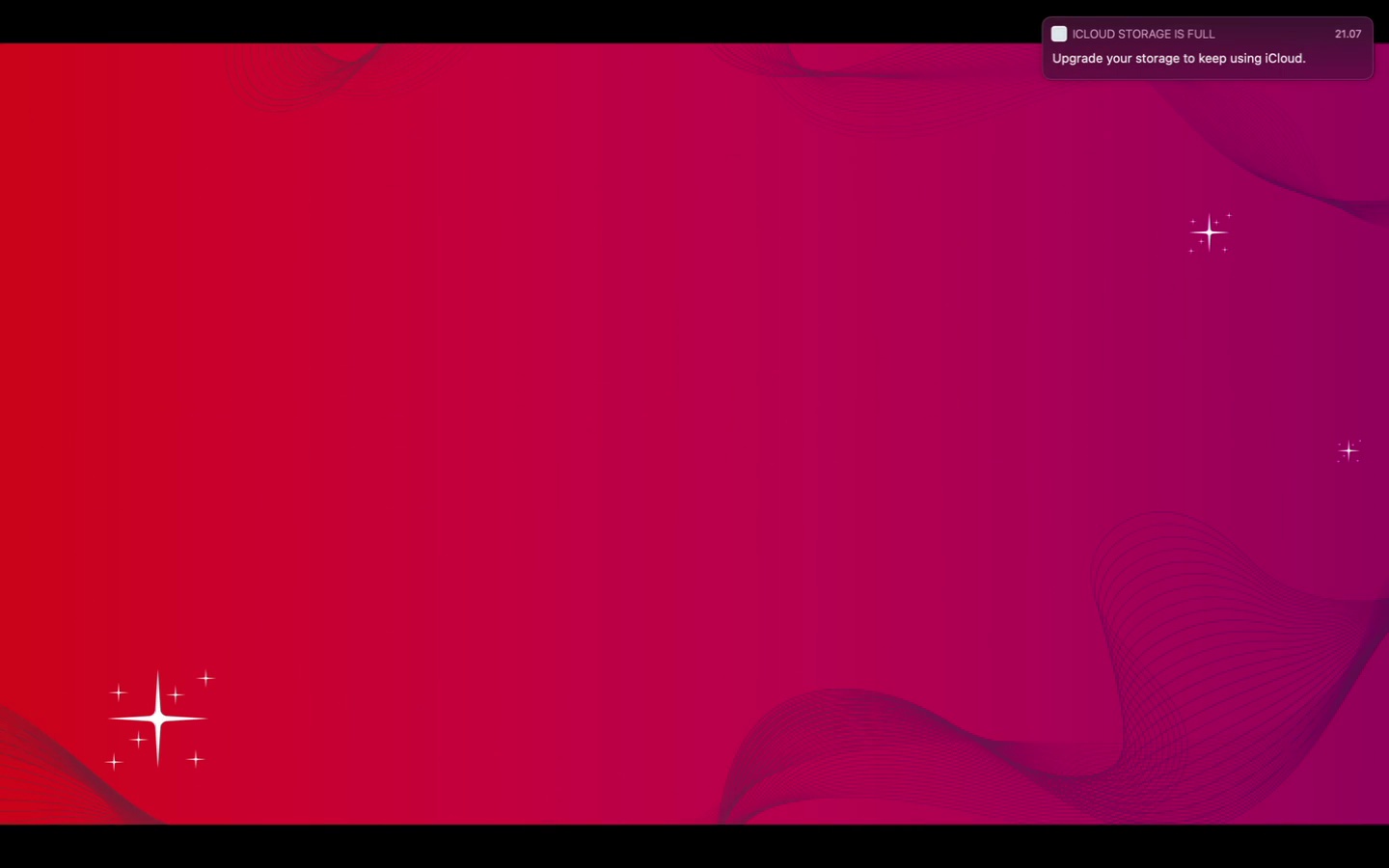 
left_click([317, 170])
 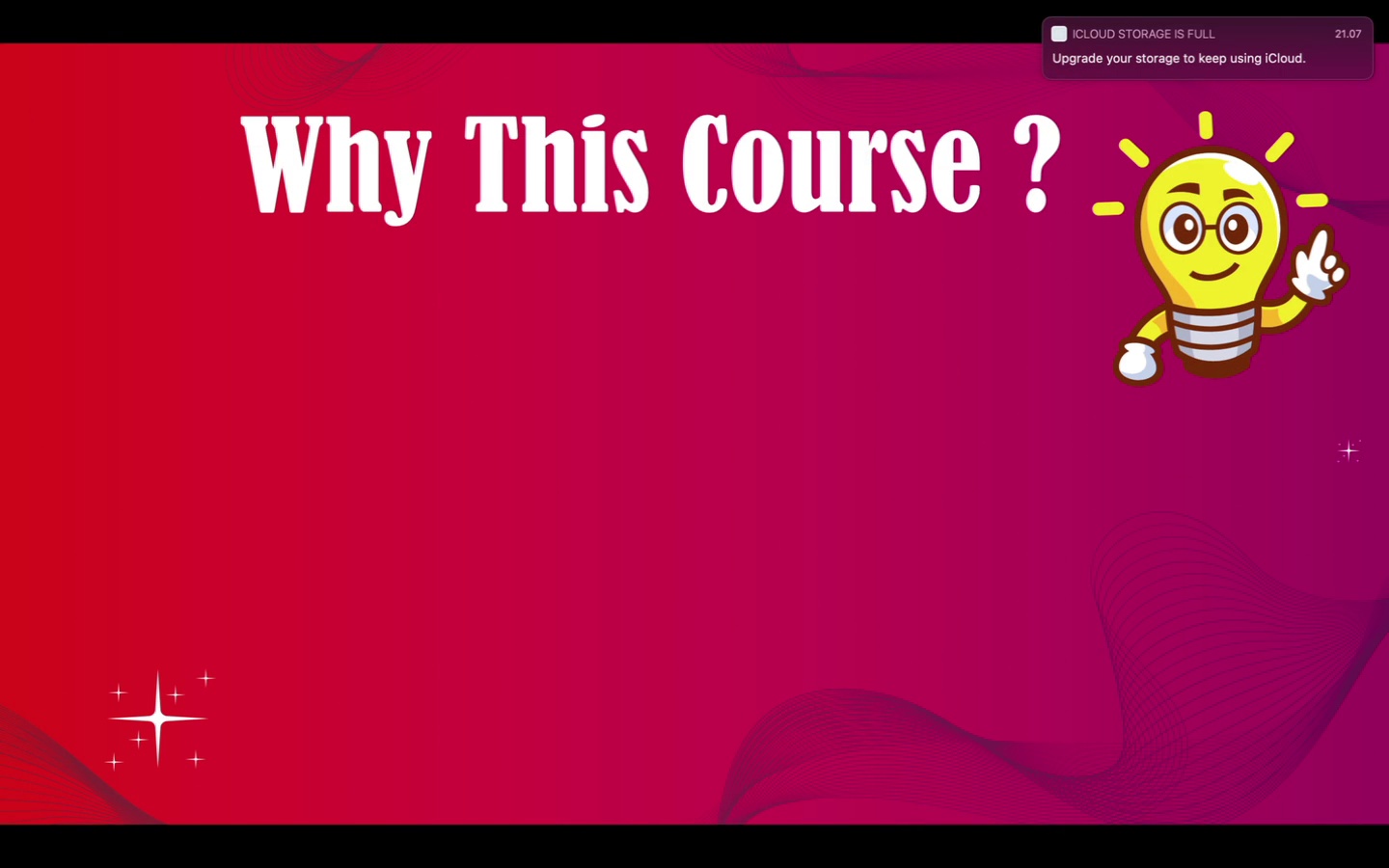 
wait(7.24)
 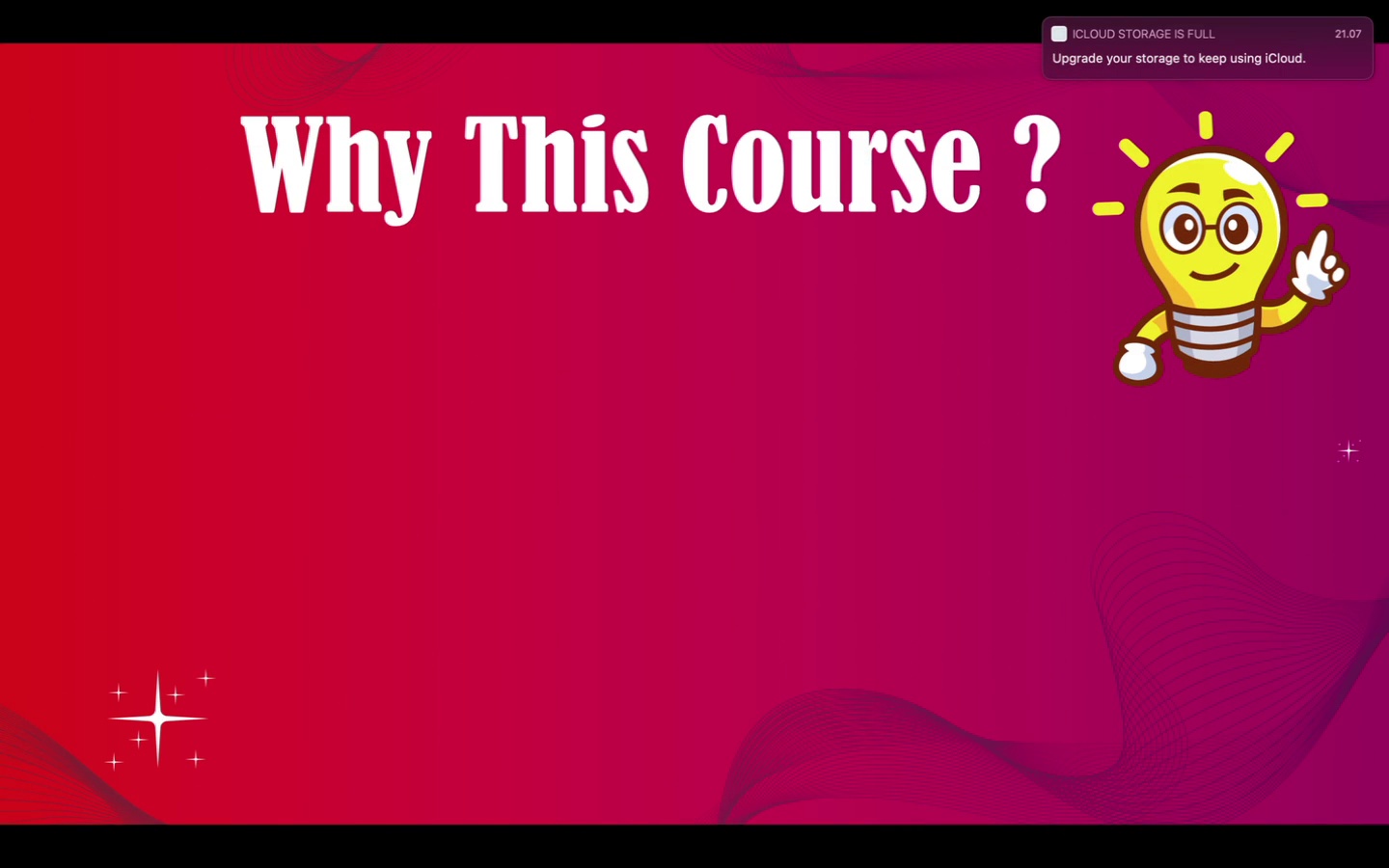 
right_click([464, 527])
 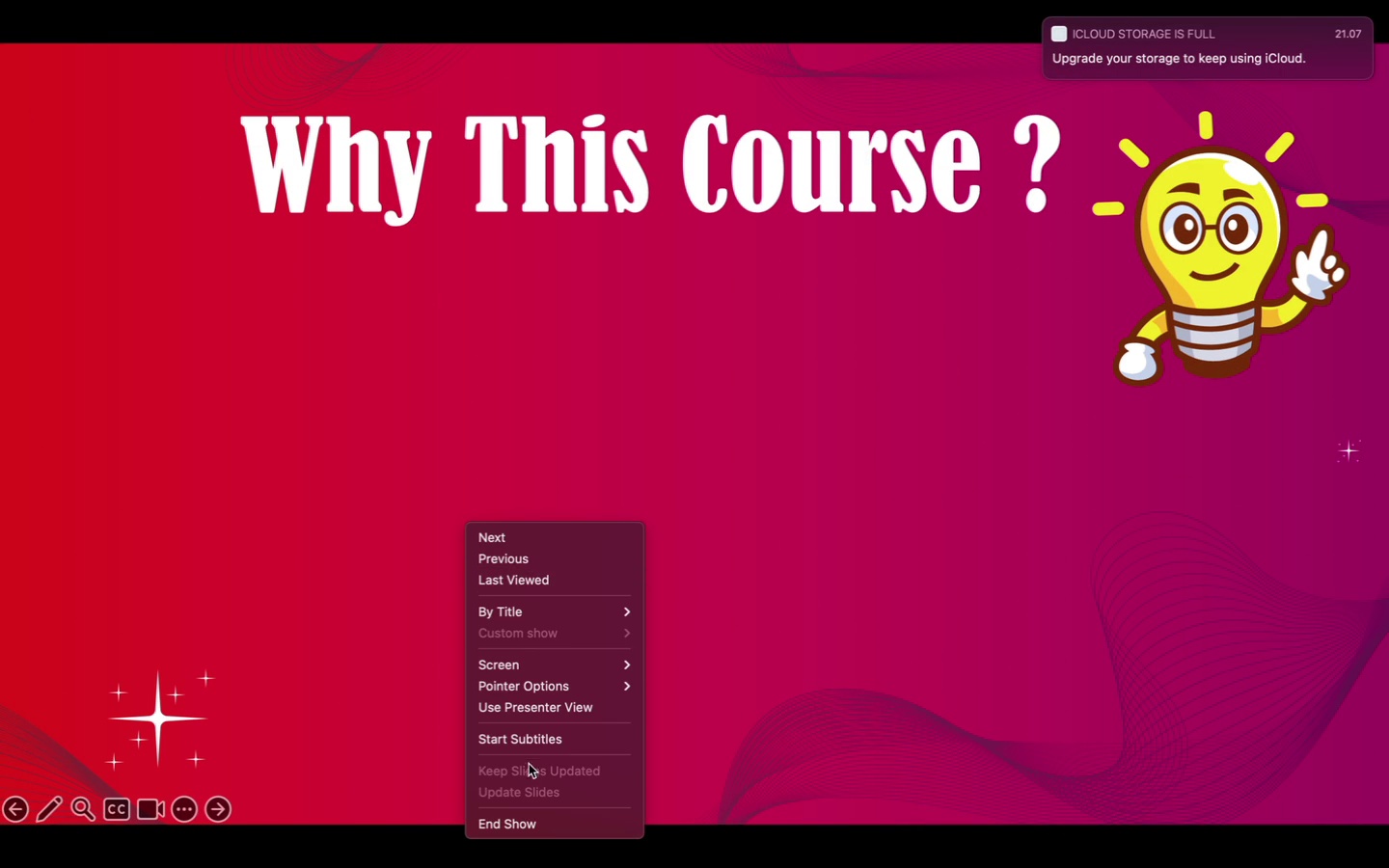 
left_click([527, 826])
 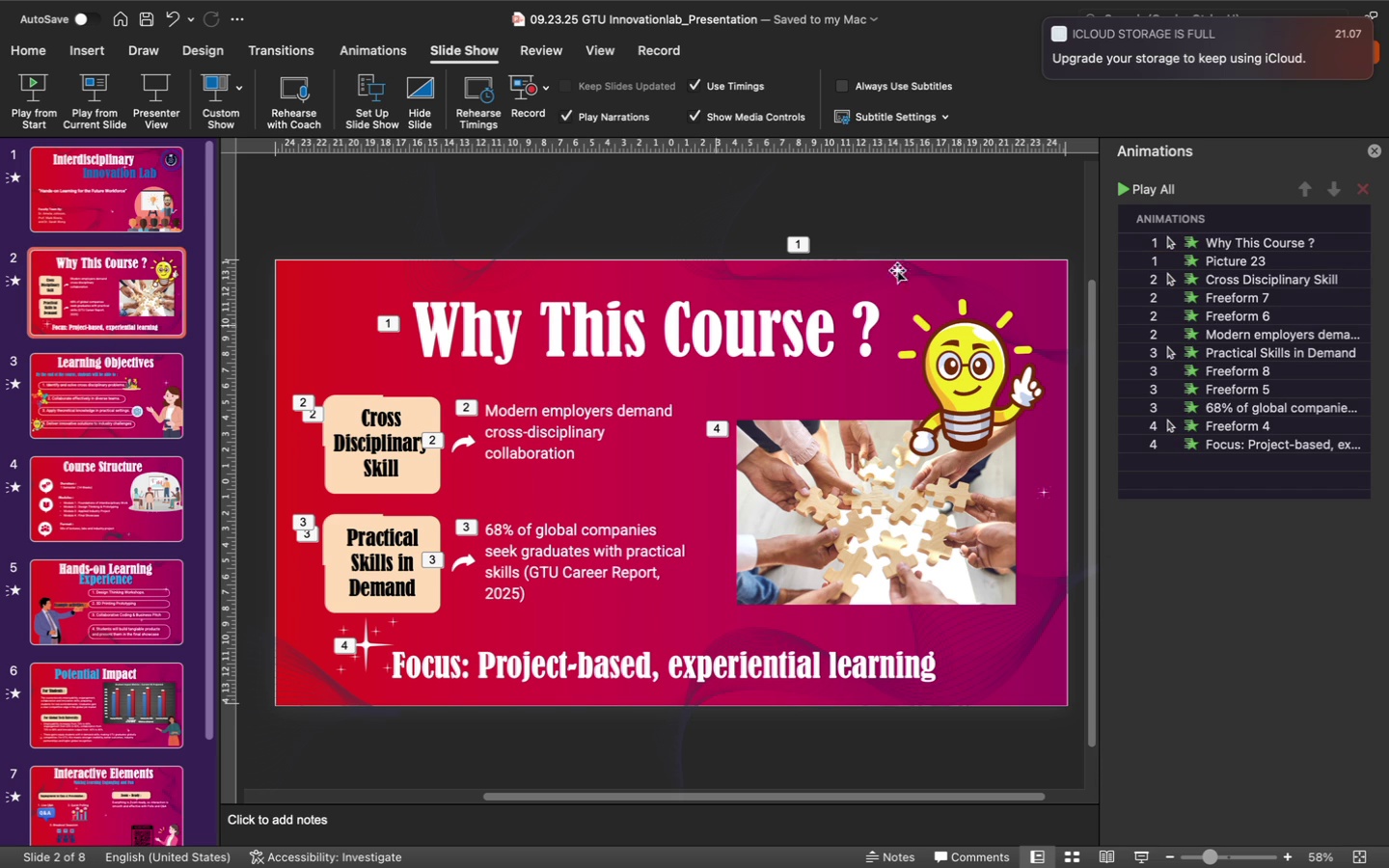 
wait(5.11)
 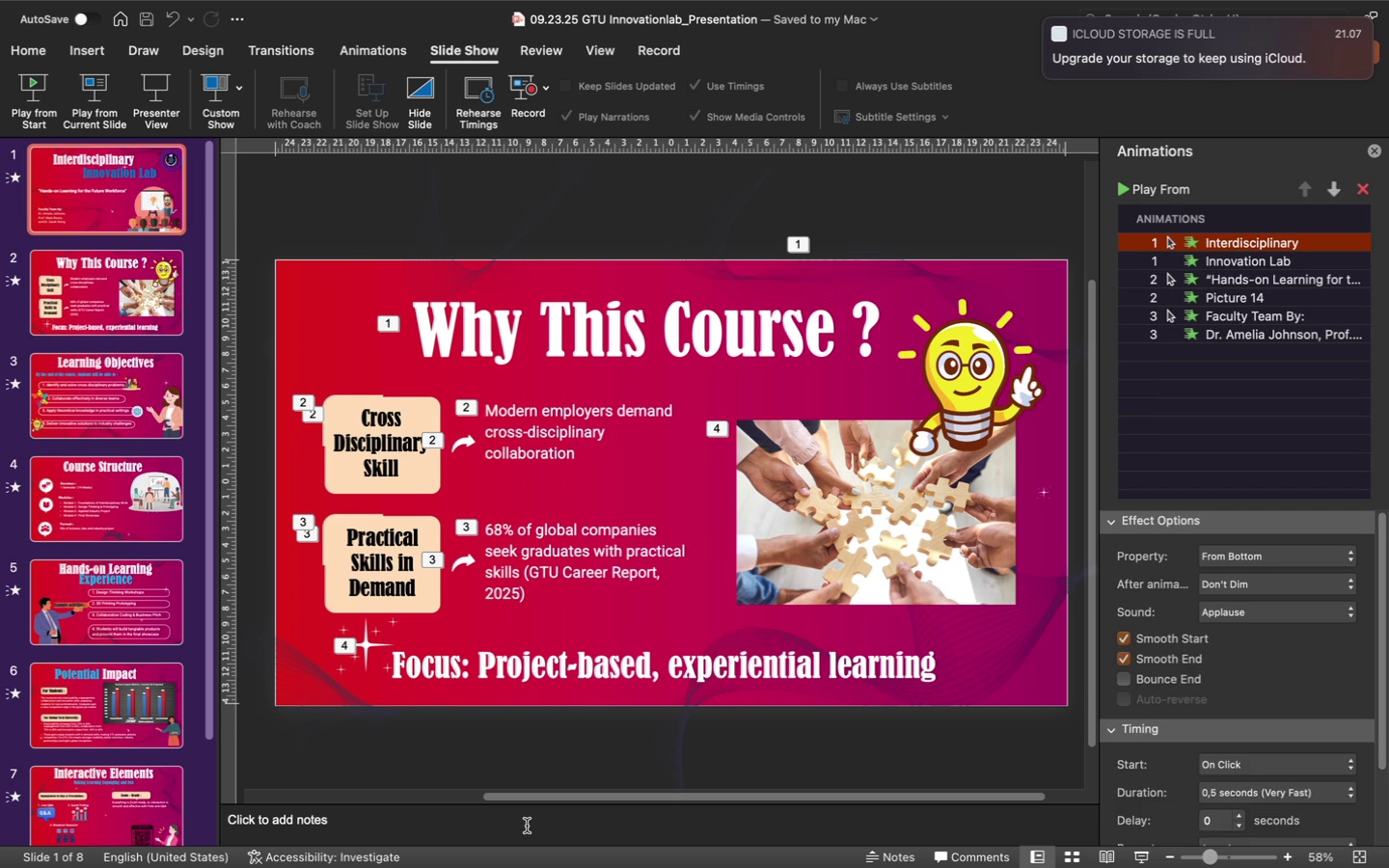 
left_click([1274, 242])
 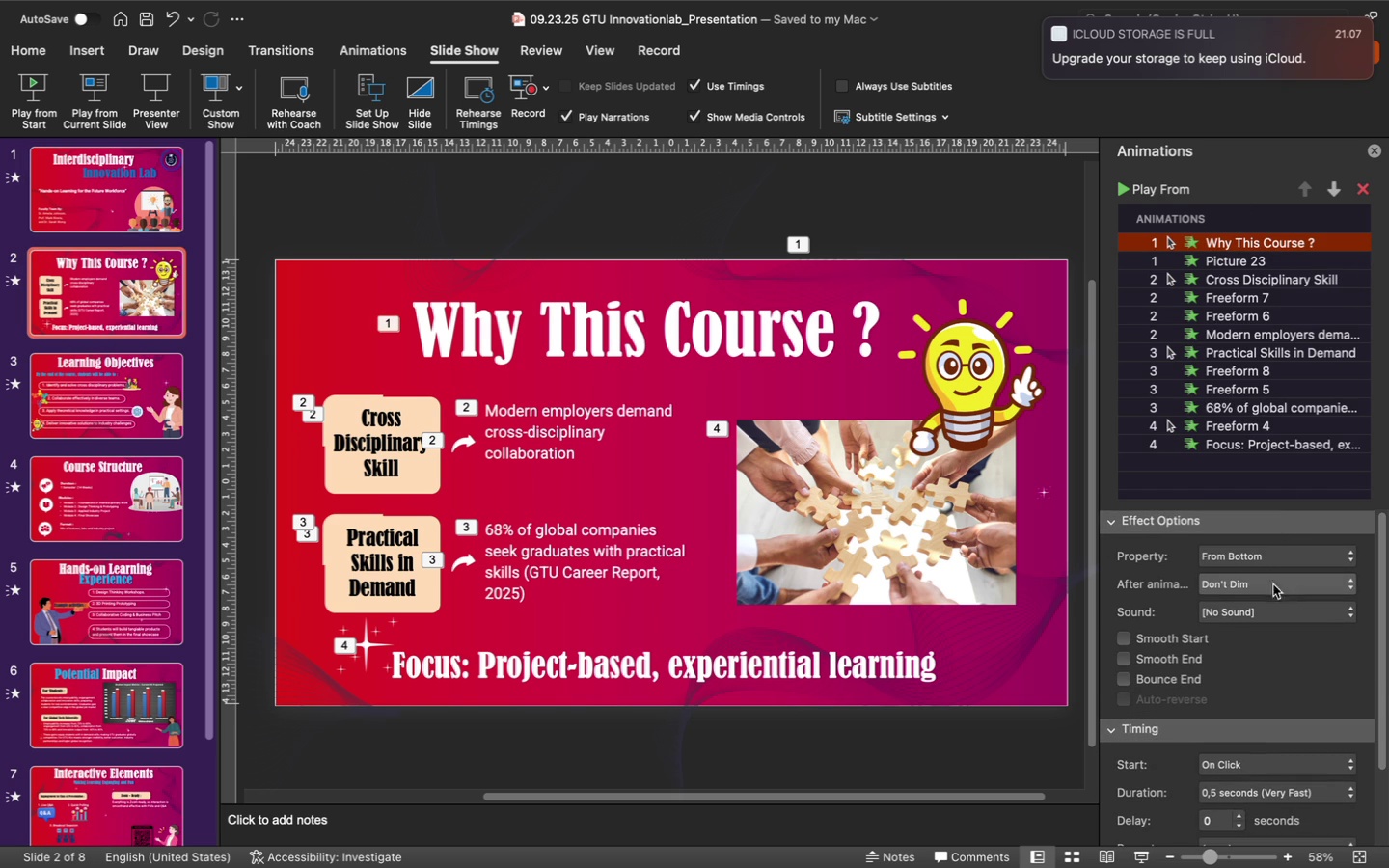 
left_click([1323, 614])
 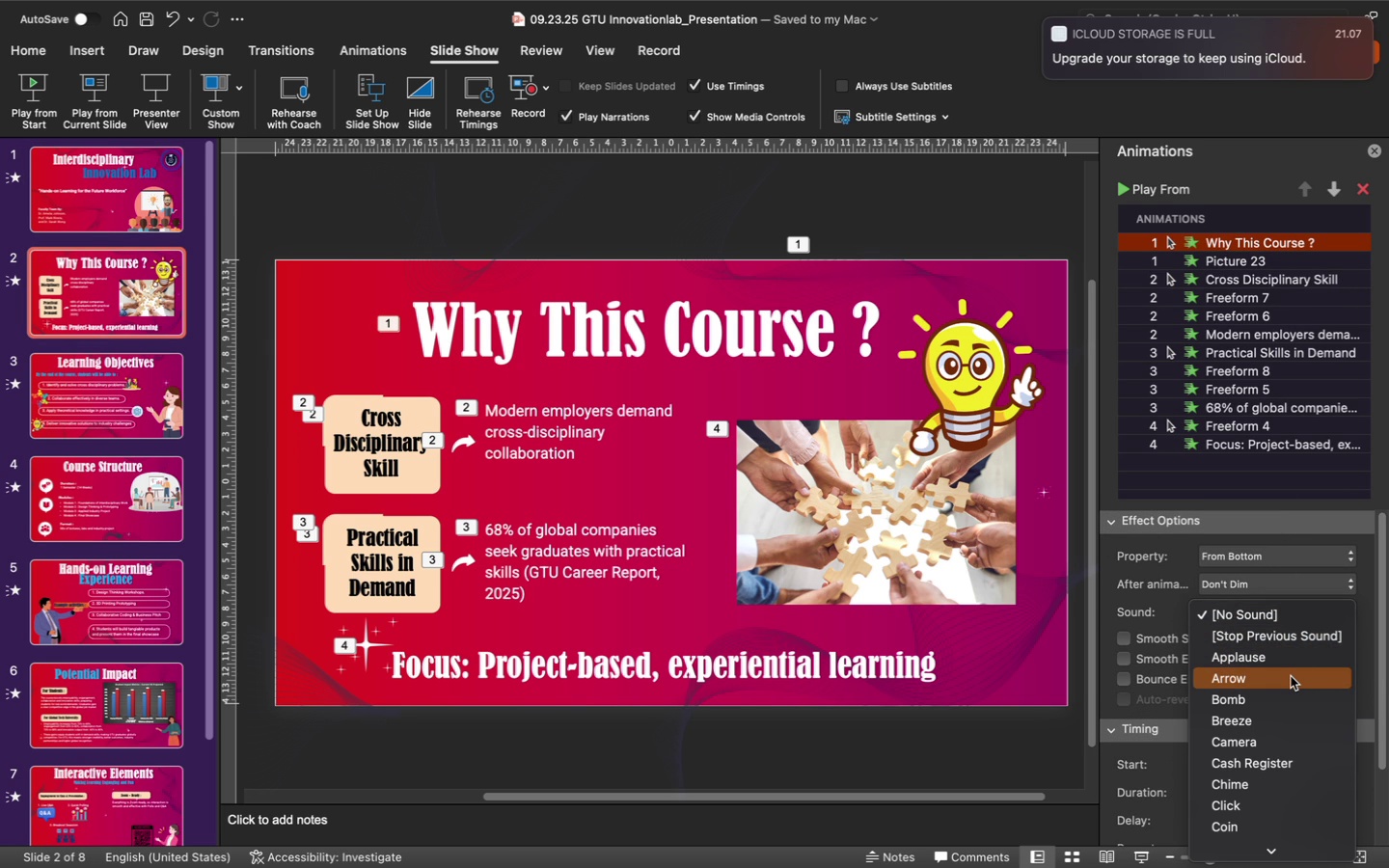 
left_click([1291, 676])
 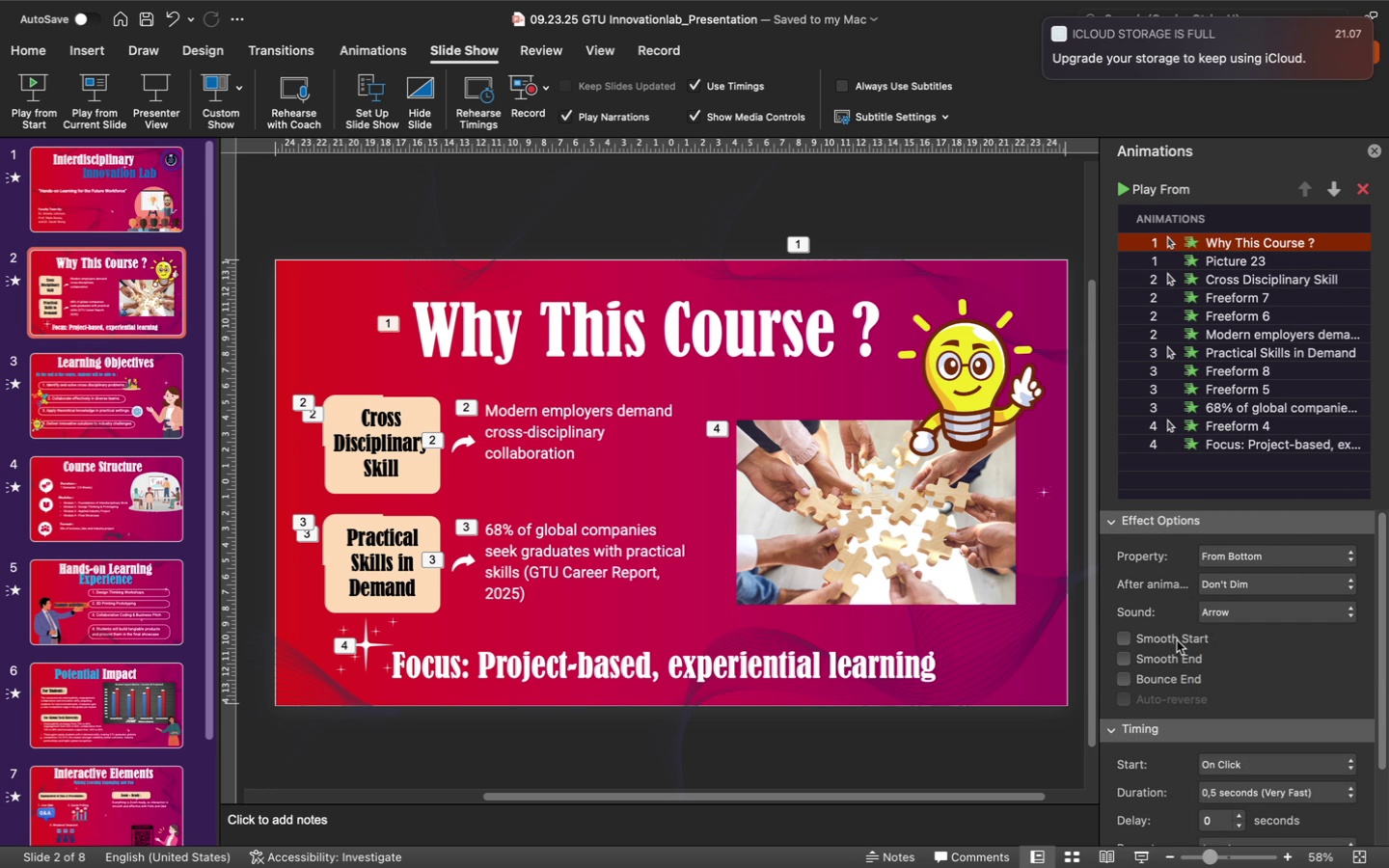 
wait(5.23)
 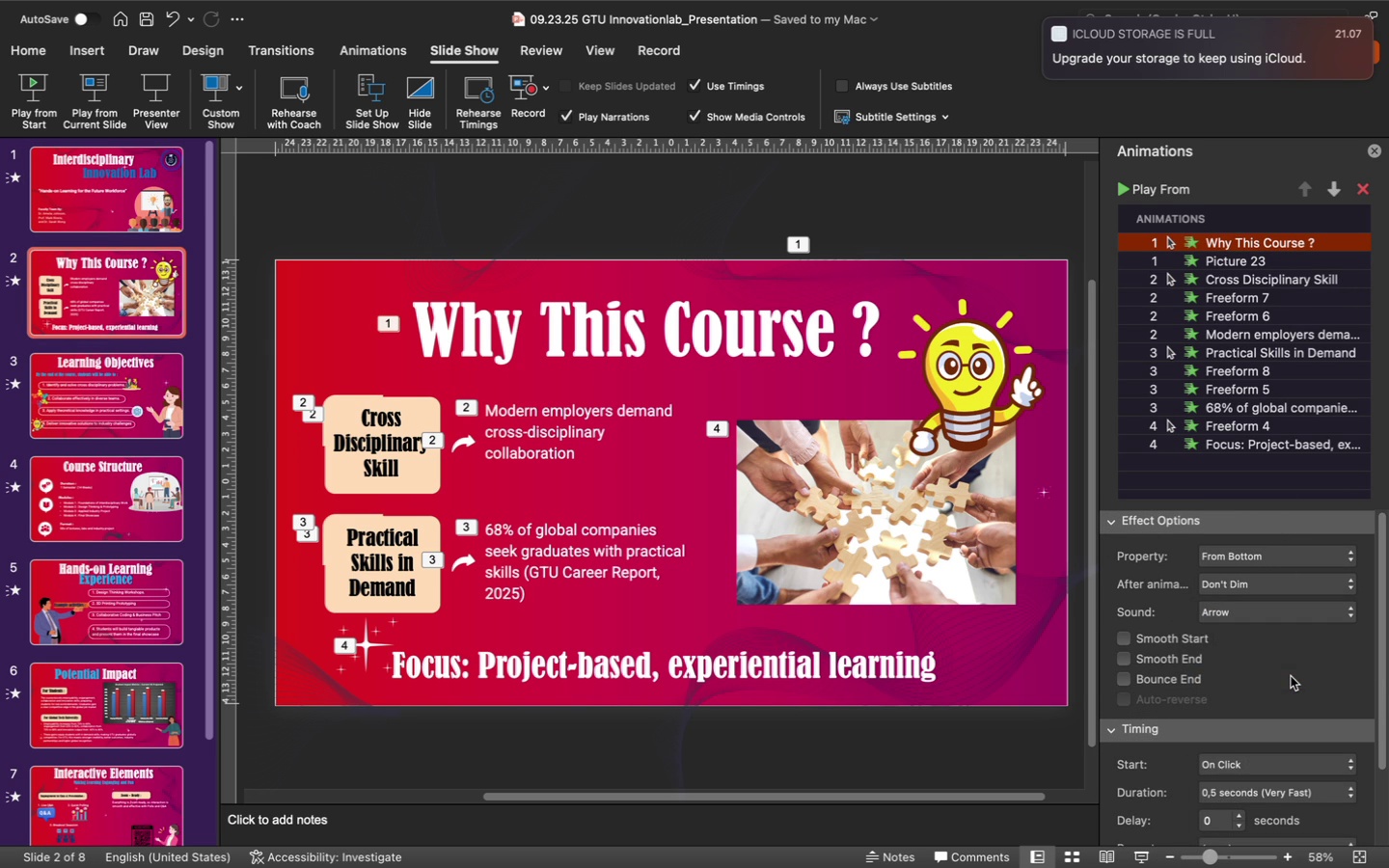 
left_click([1174, 657])
 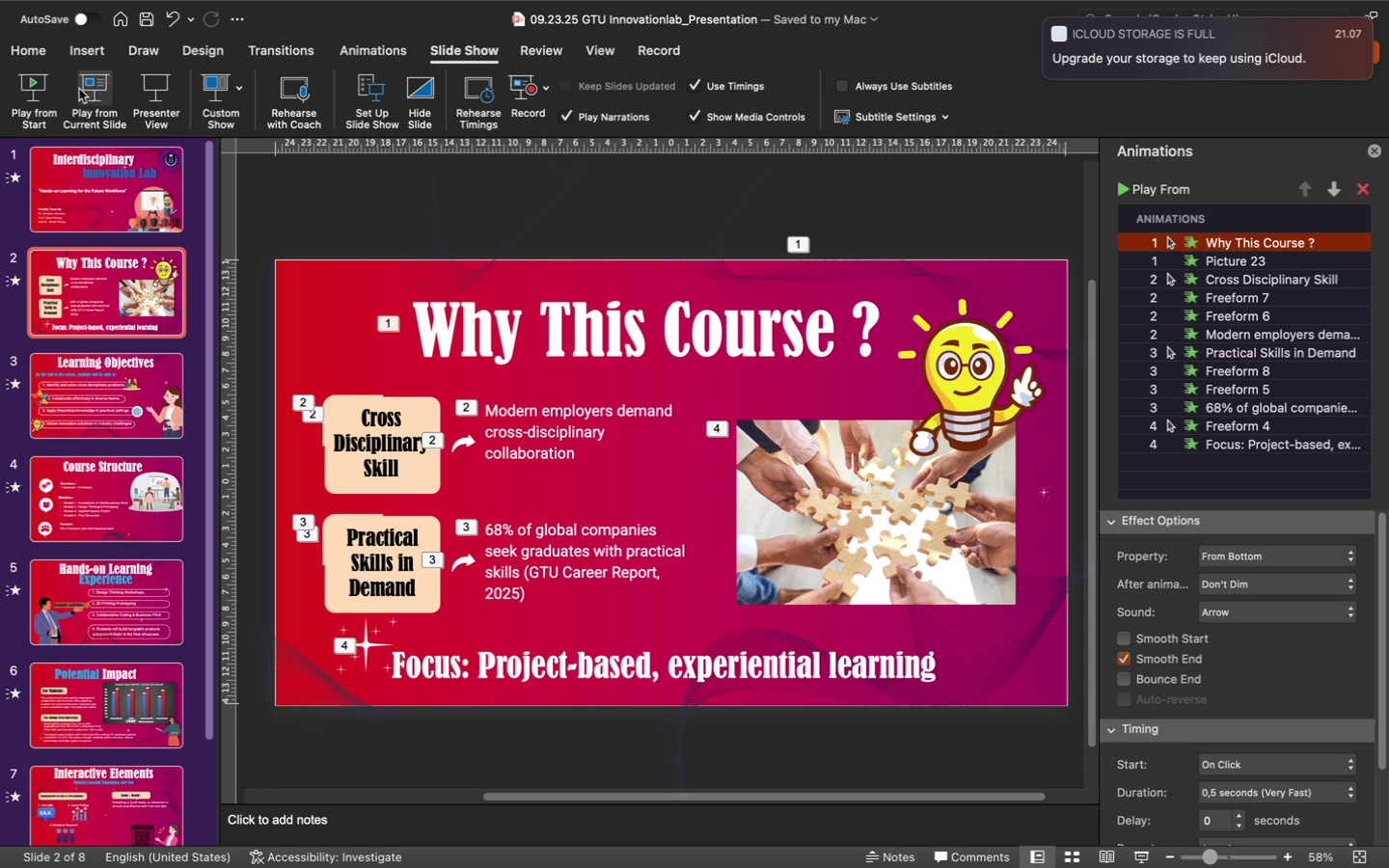 
wait(5.91)
 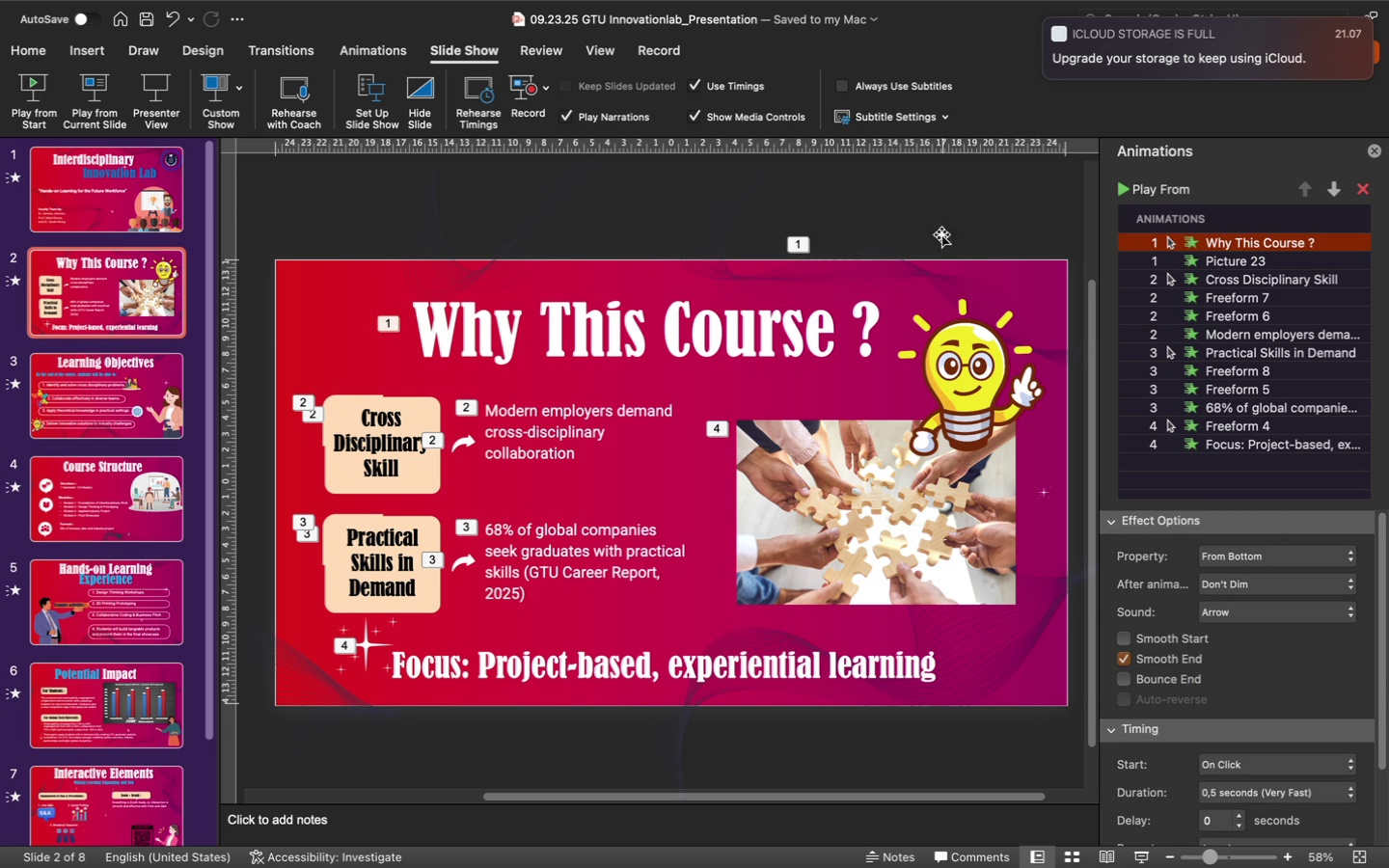 
left_click([216, 87])
 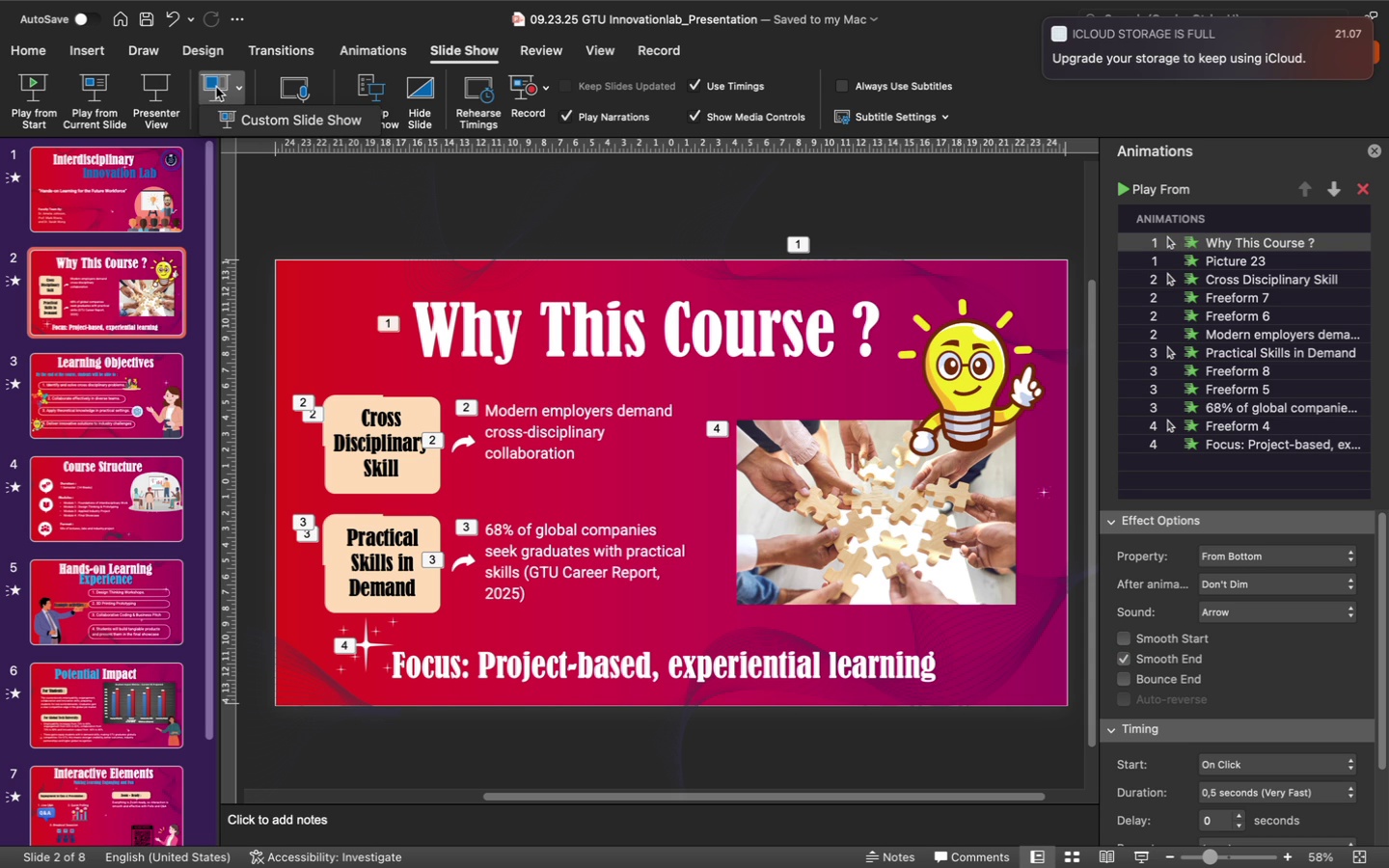 
left_click([216, 86])
 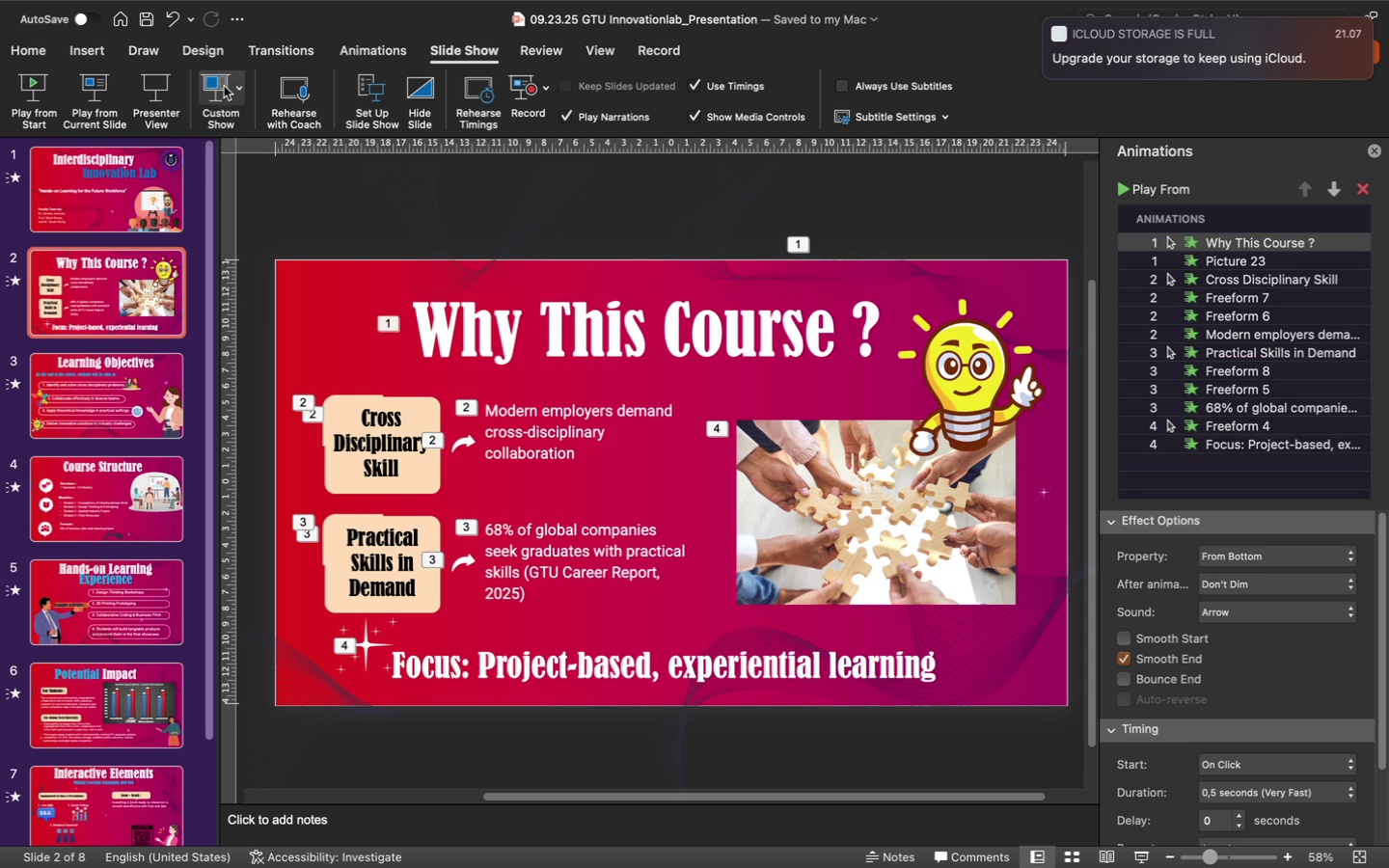 
left_click([233, 85])
 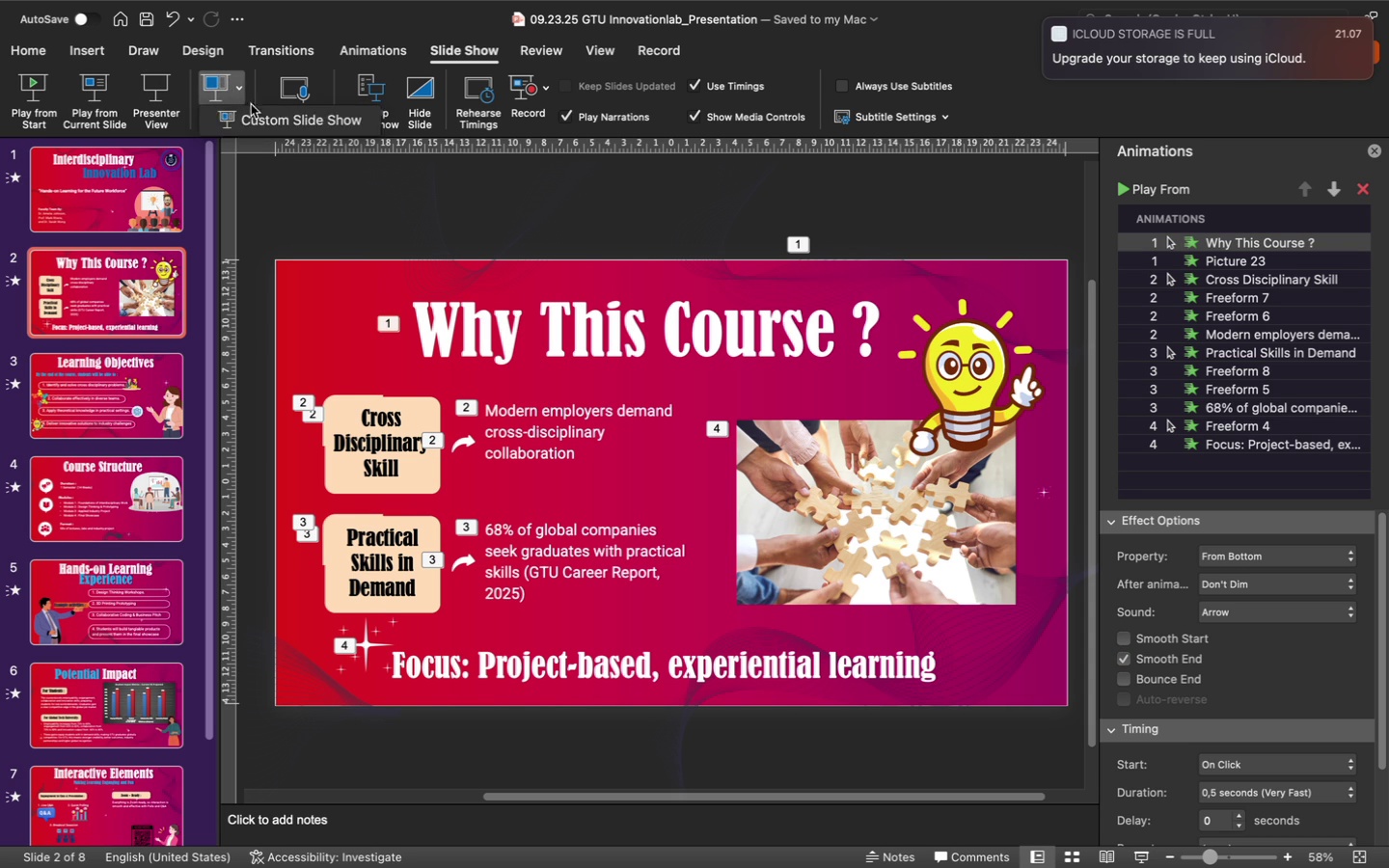 
left_click([269, 117])
 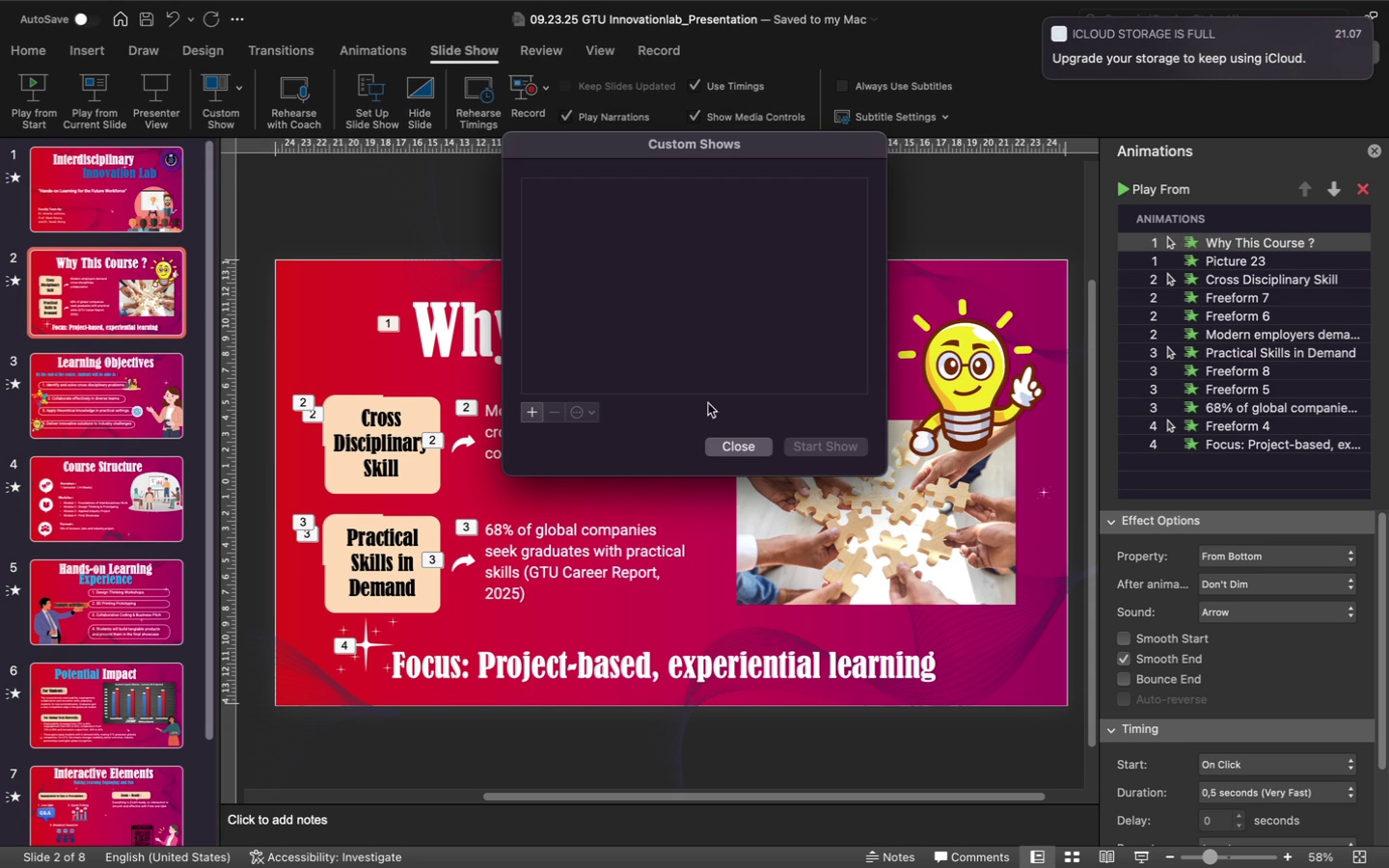 
left_click([728, 448])
 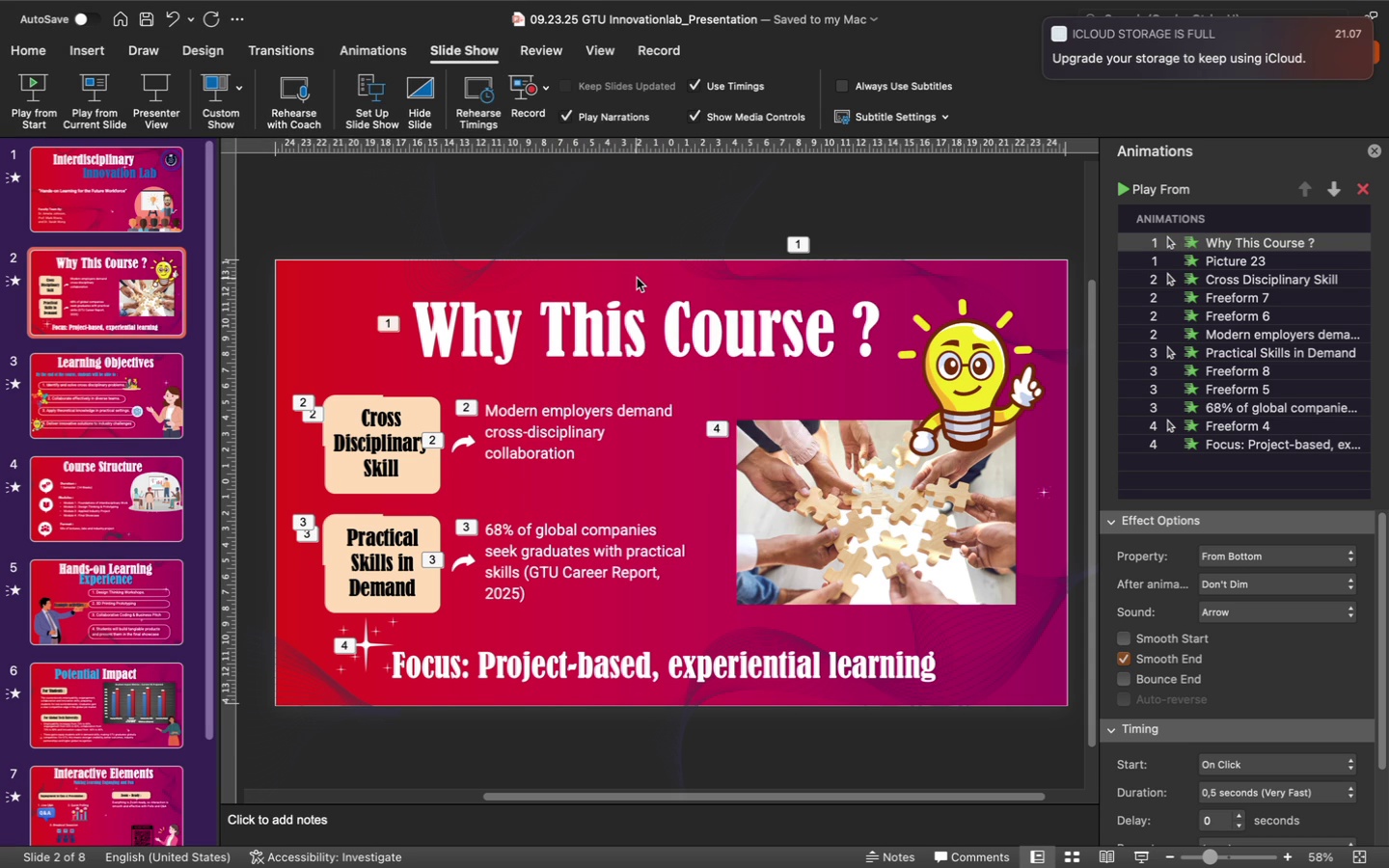 
right_click([636, 278])
 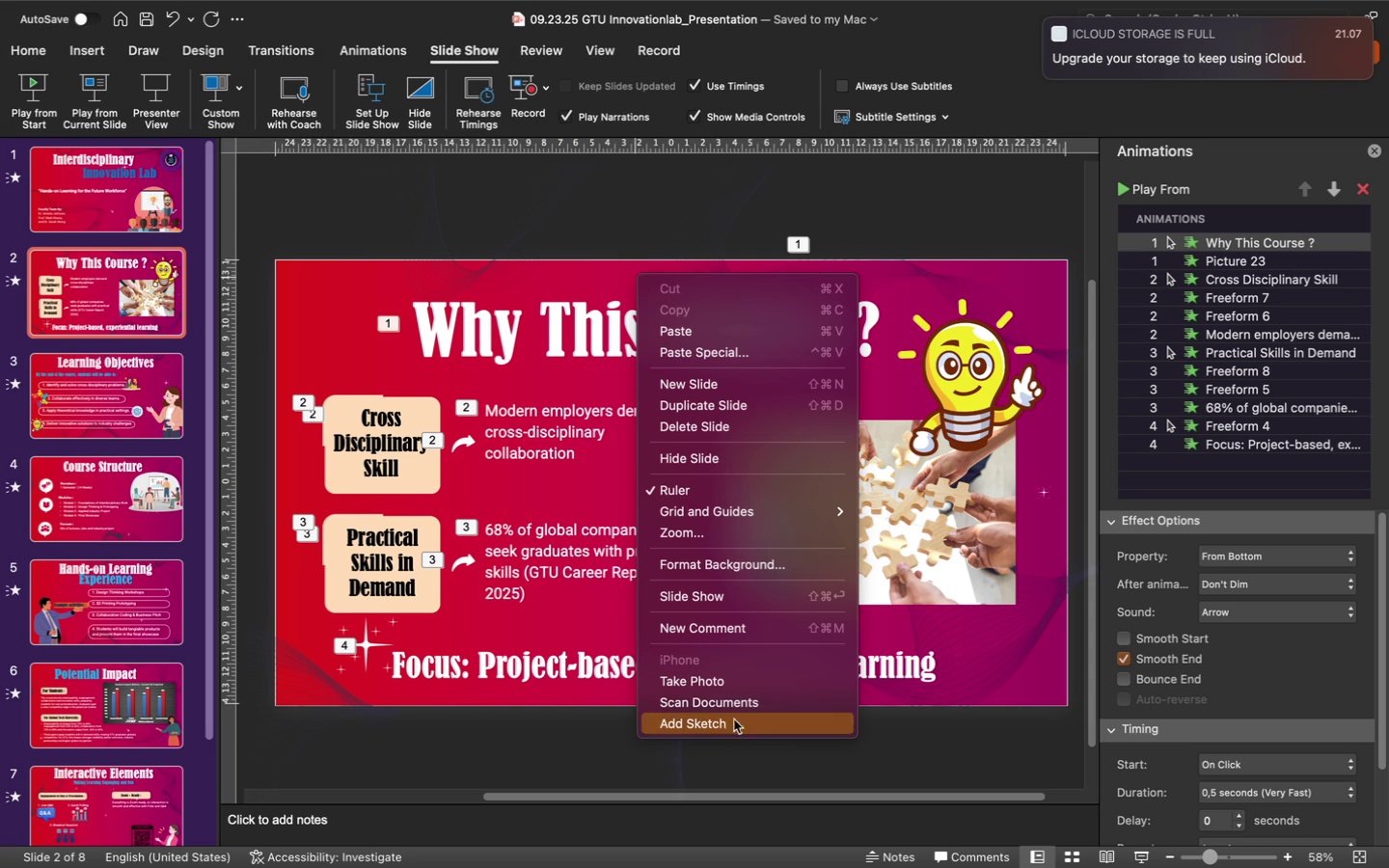 
wait(5.49)
 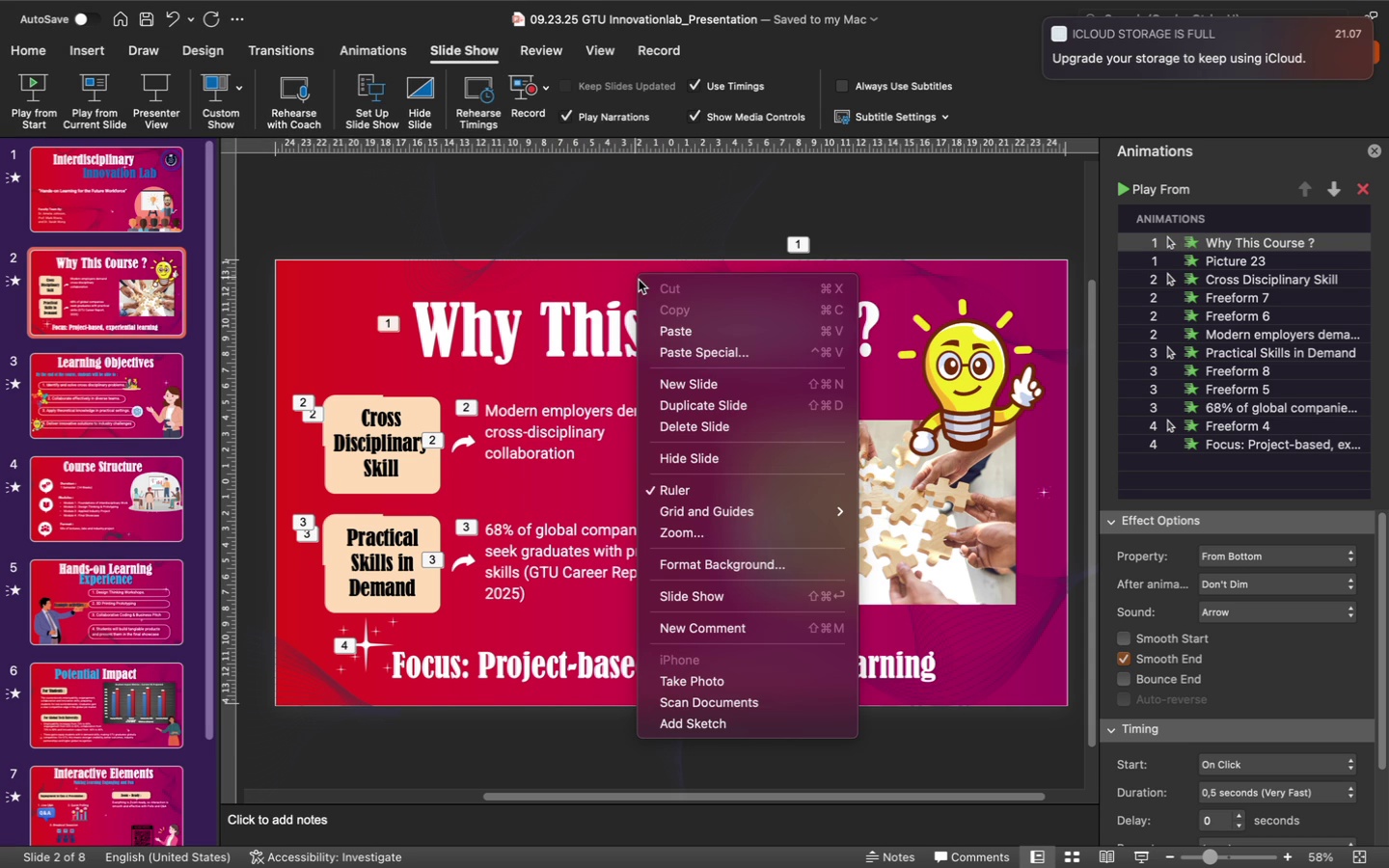 
left_click([731, 601])
 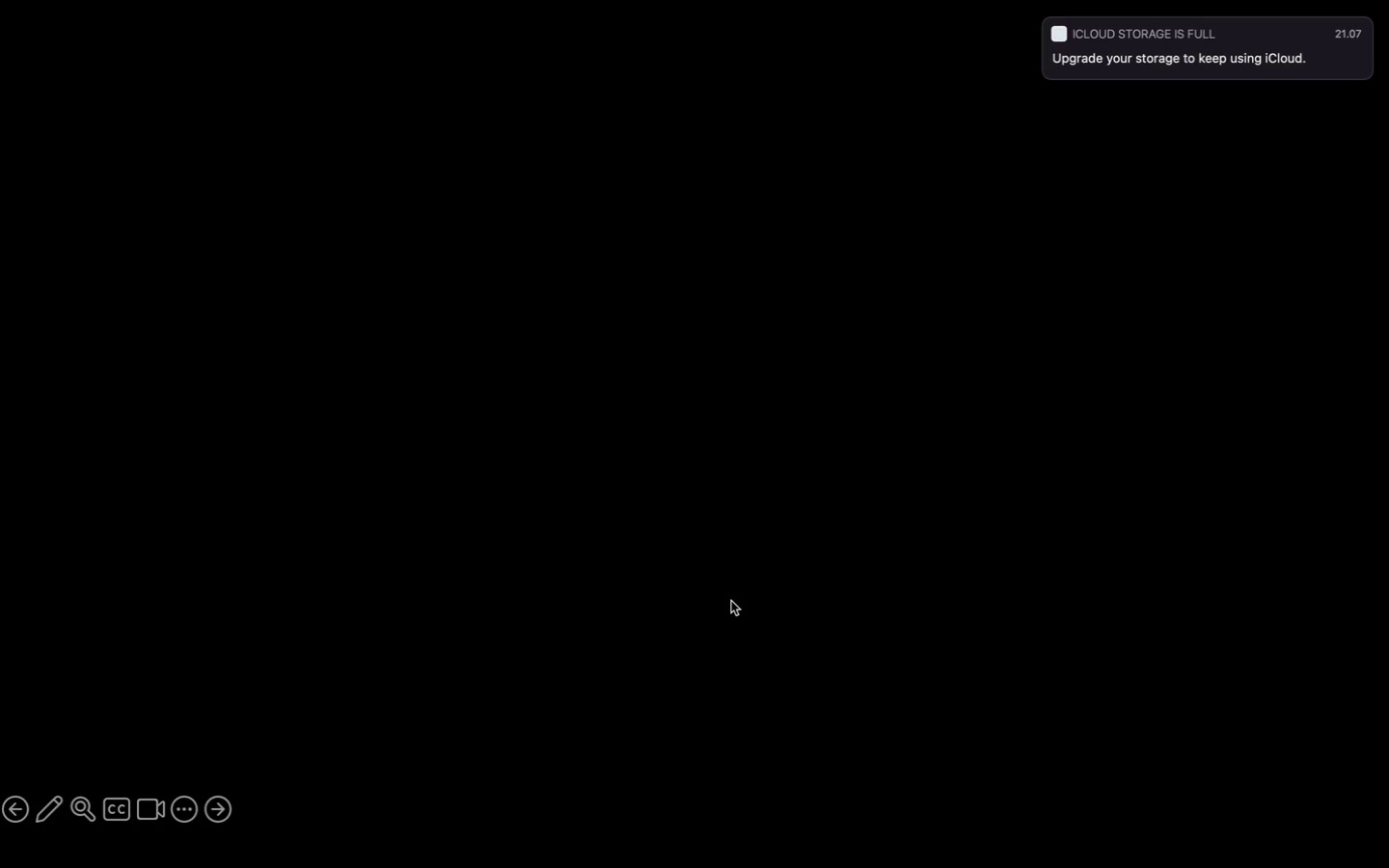 
left_click([731, 603])
 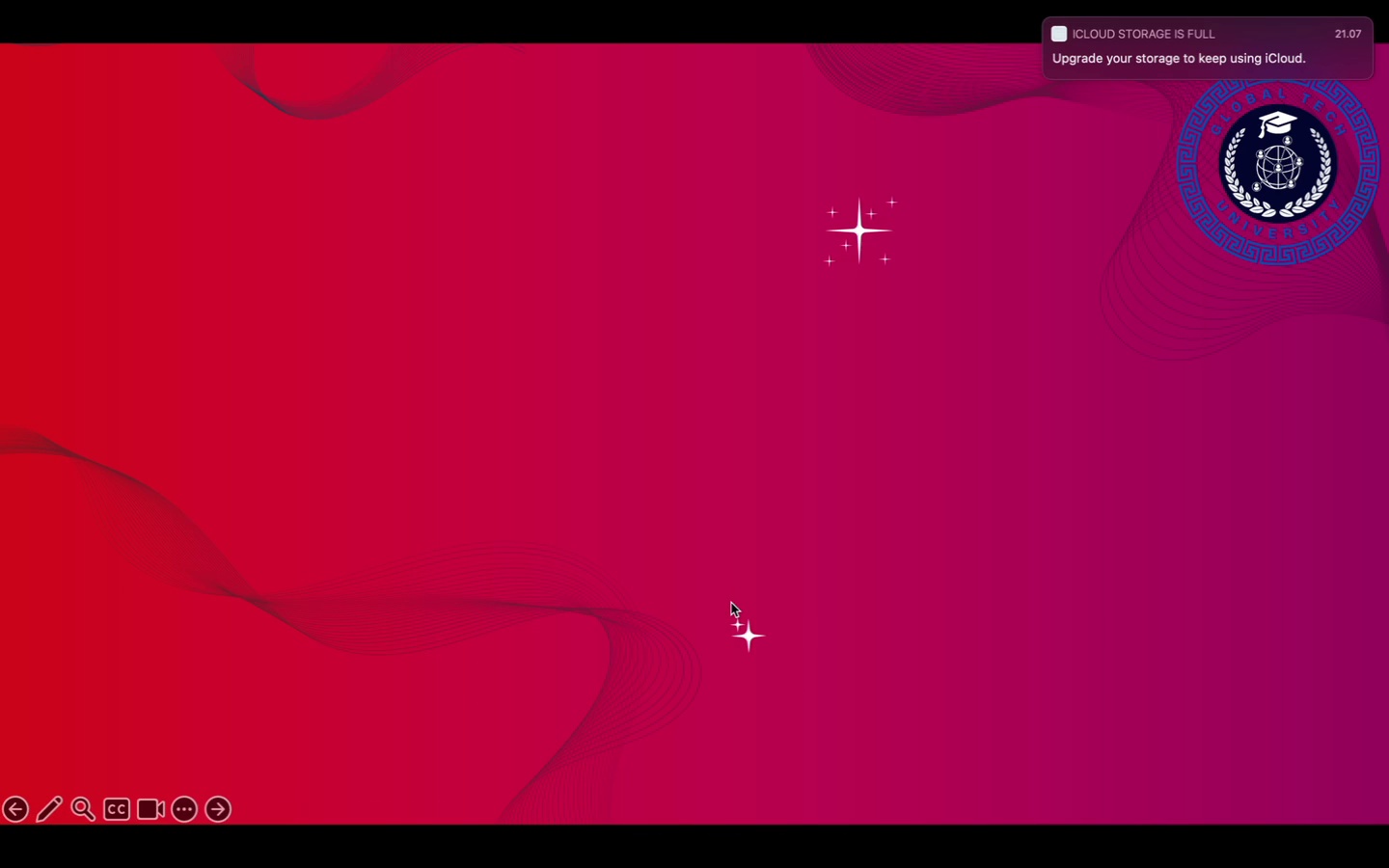 
left_click([731, 603])
 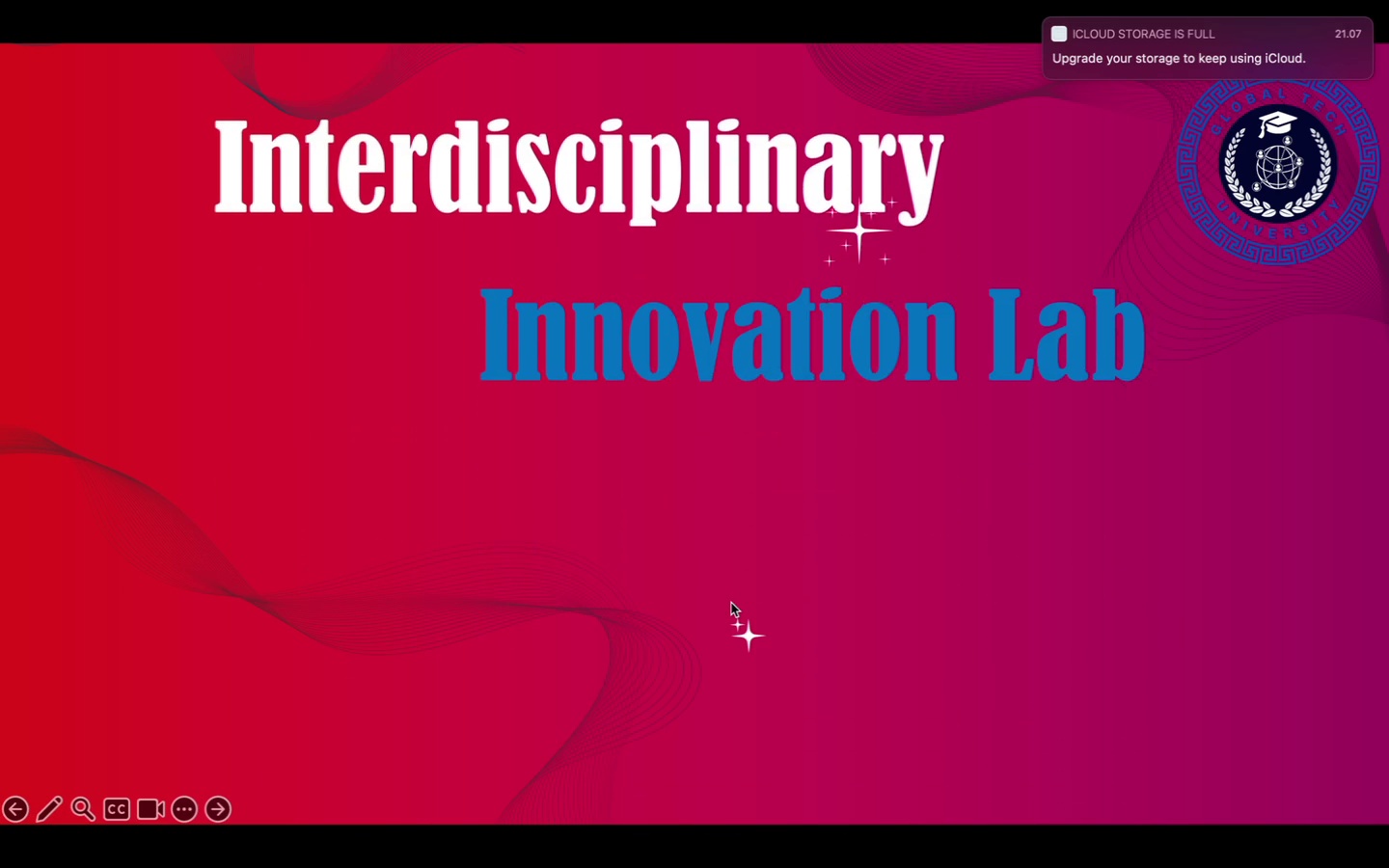 
left_click([731, 603])
 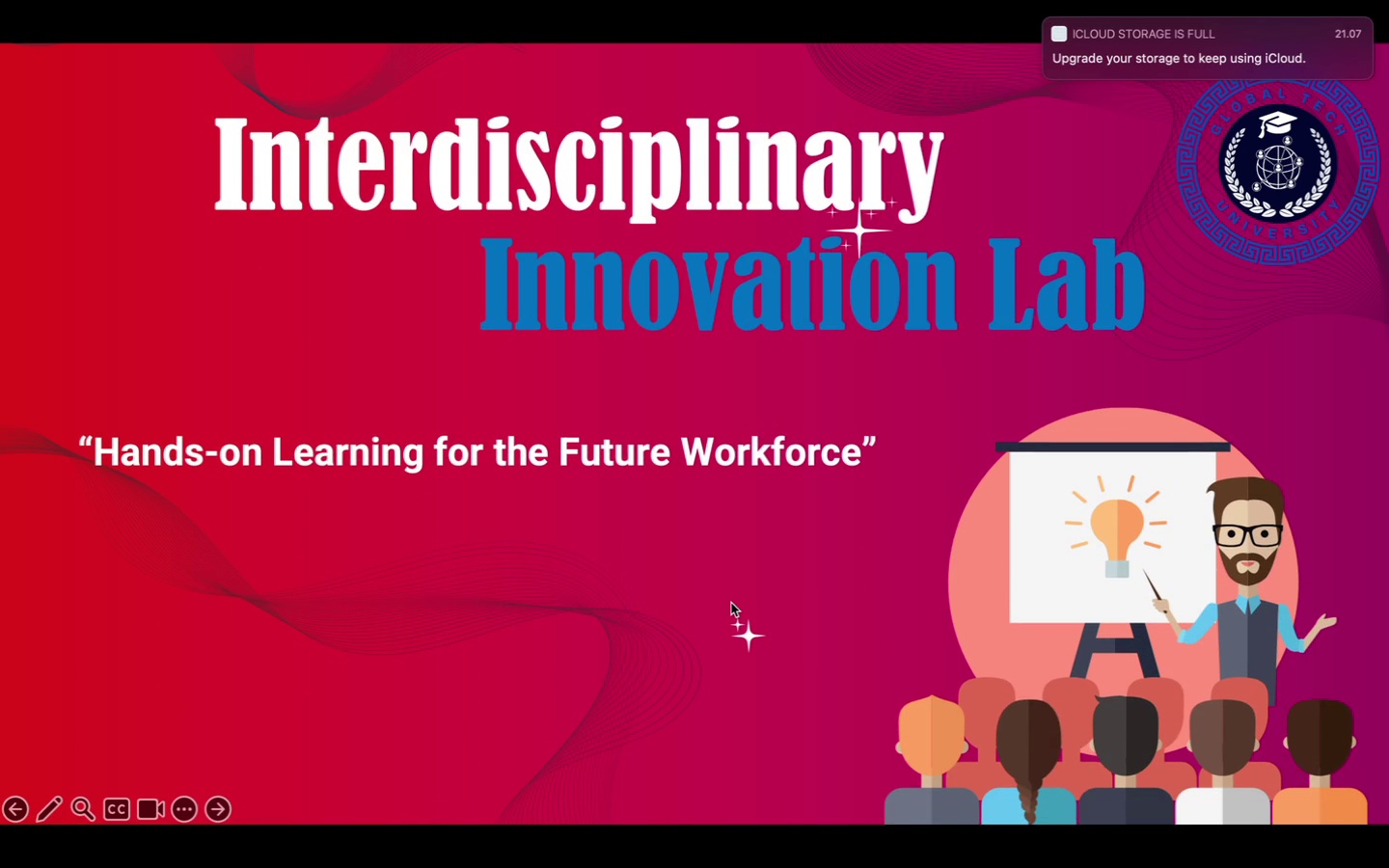 
left_click([731, 603])
 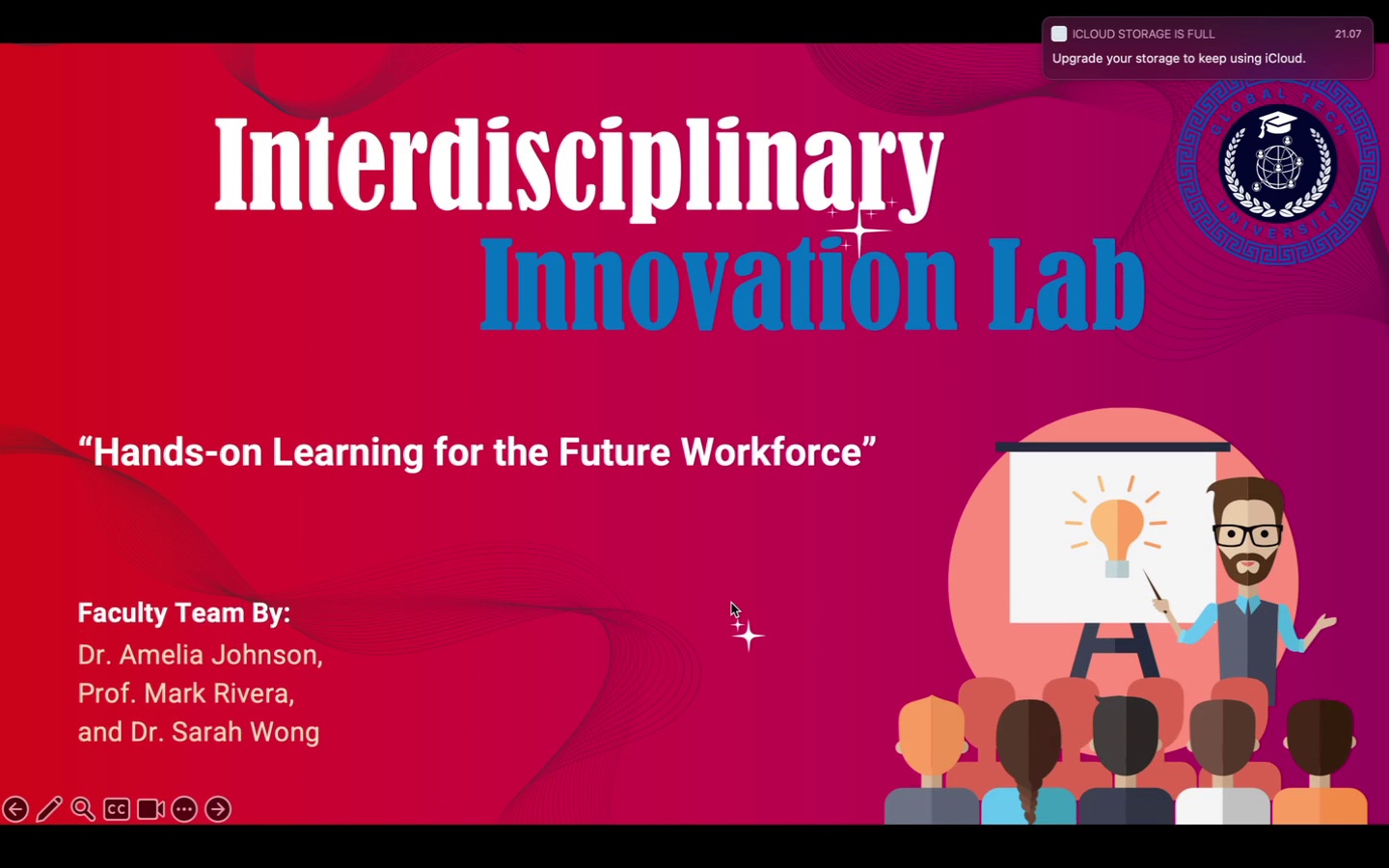 
left_click([731, 603])
 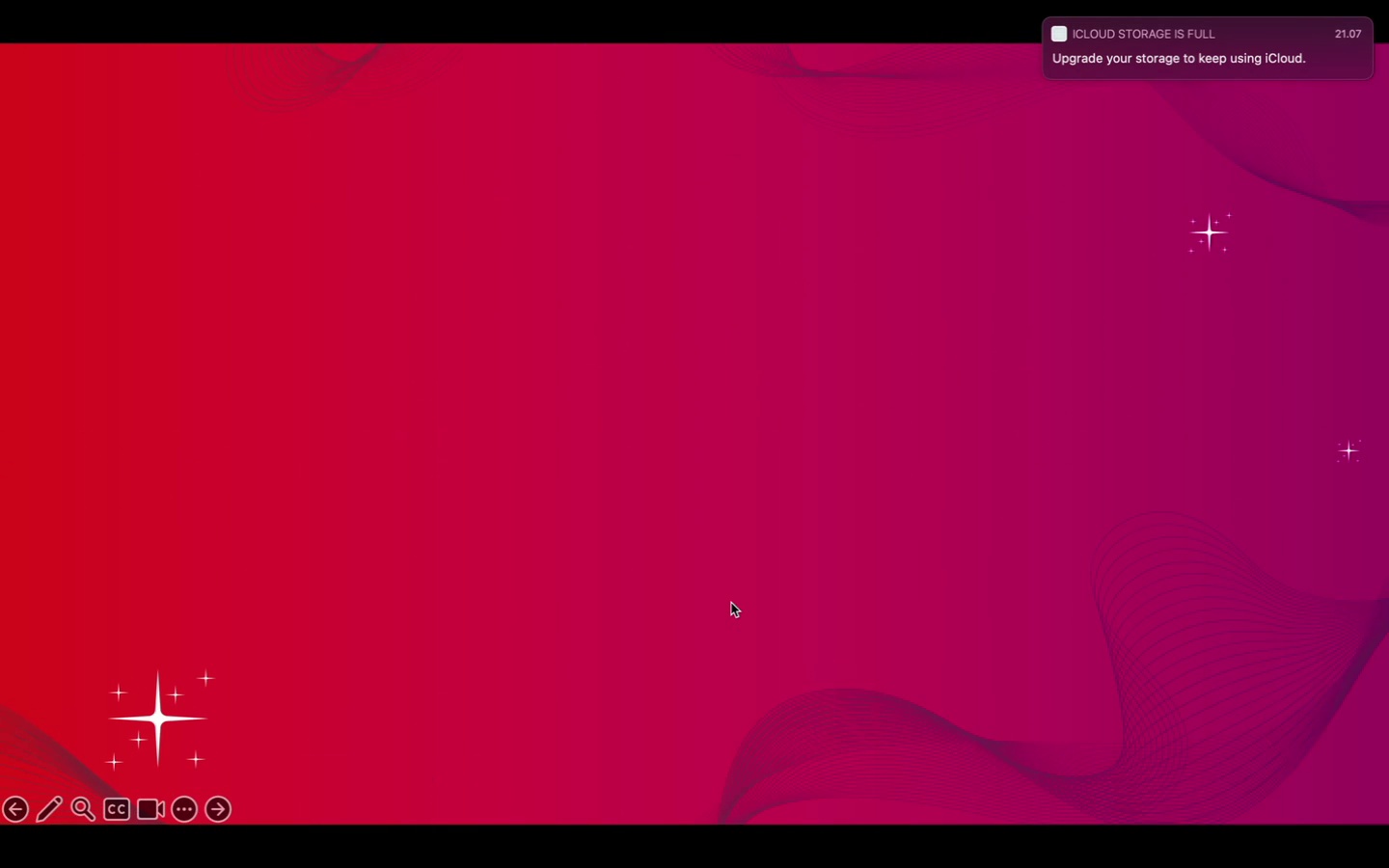 
left_click([731, 603])
 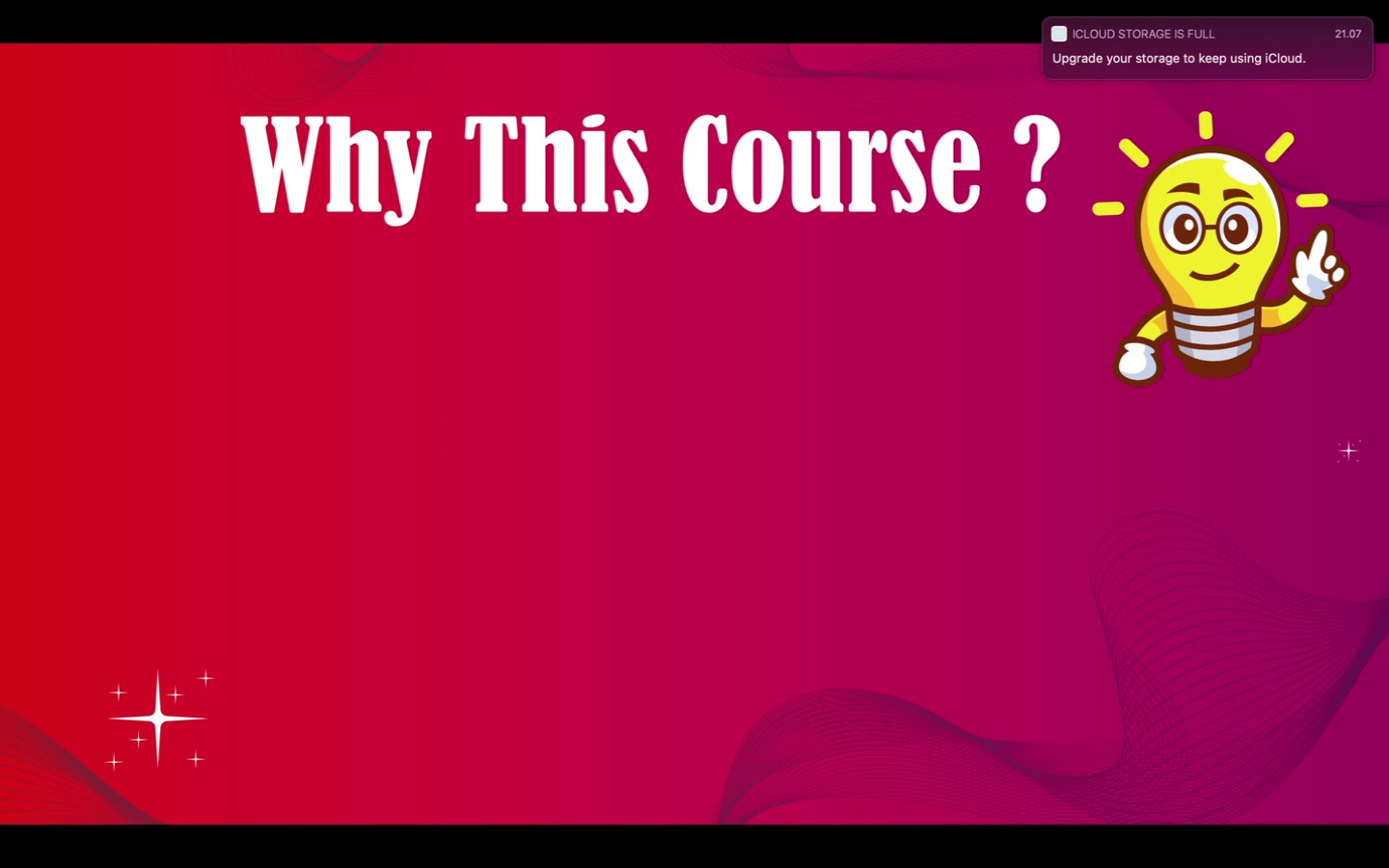 
wait(5.41)
 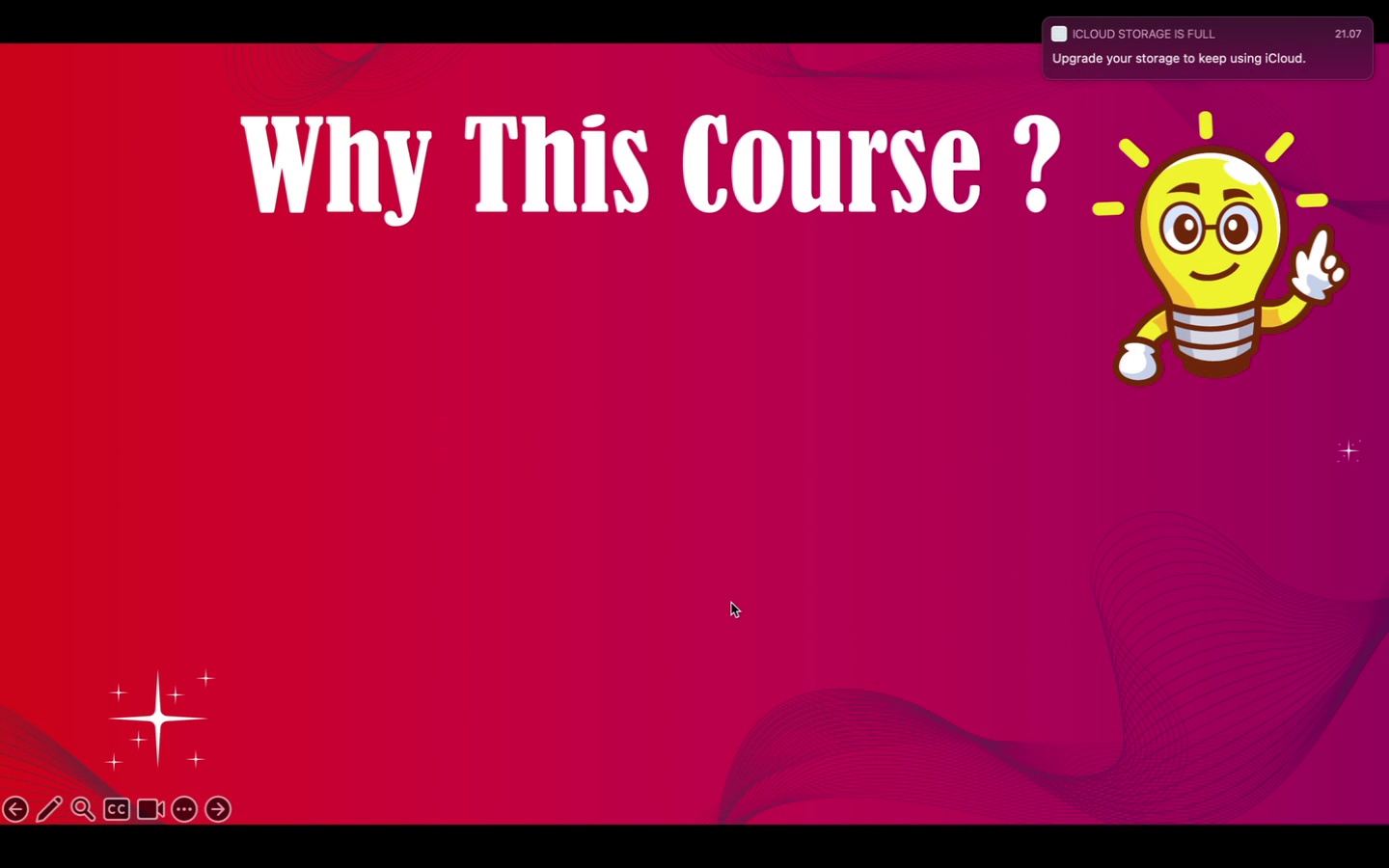 
right_click([741, 529])
 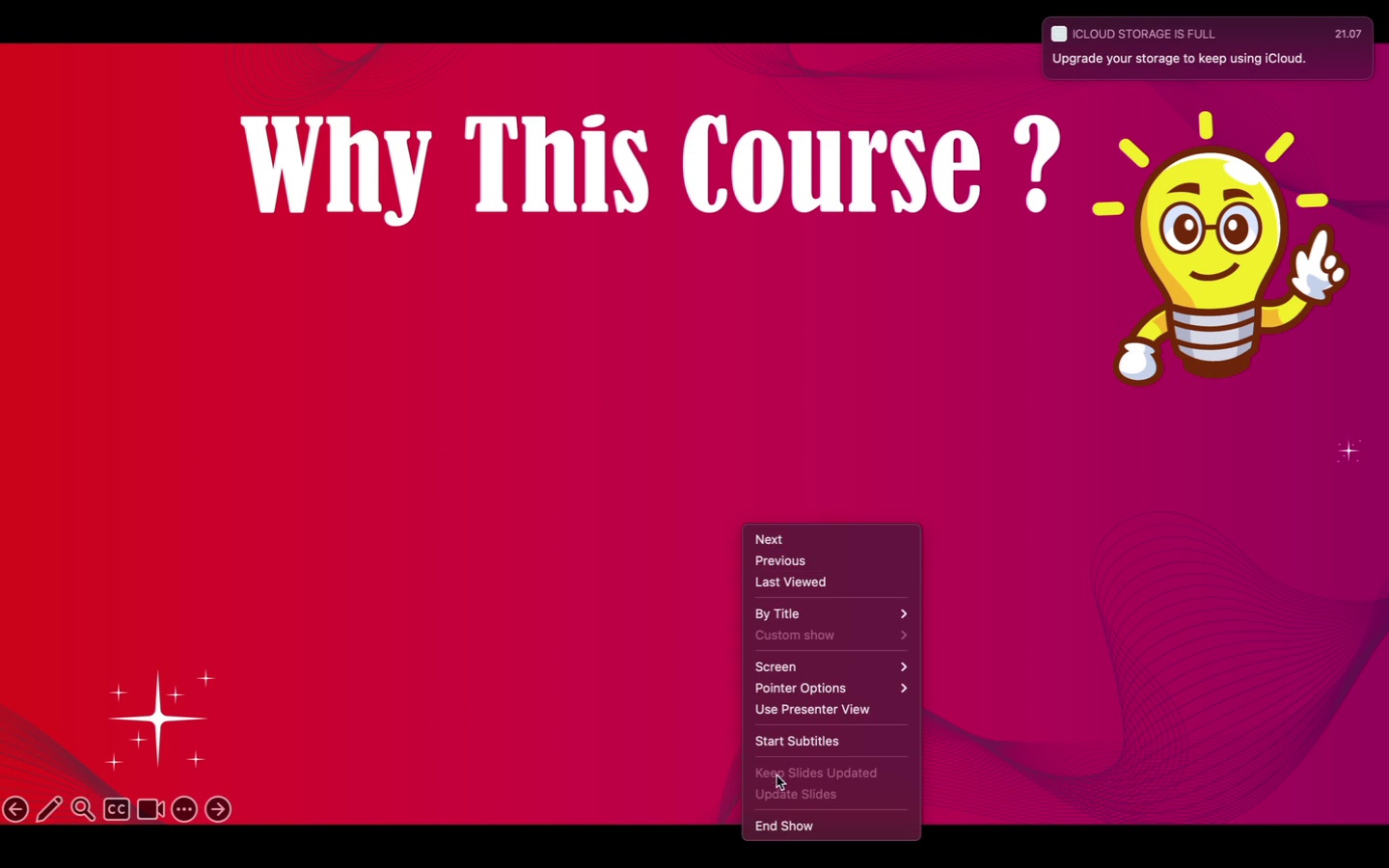 
left_click([779, 826])
 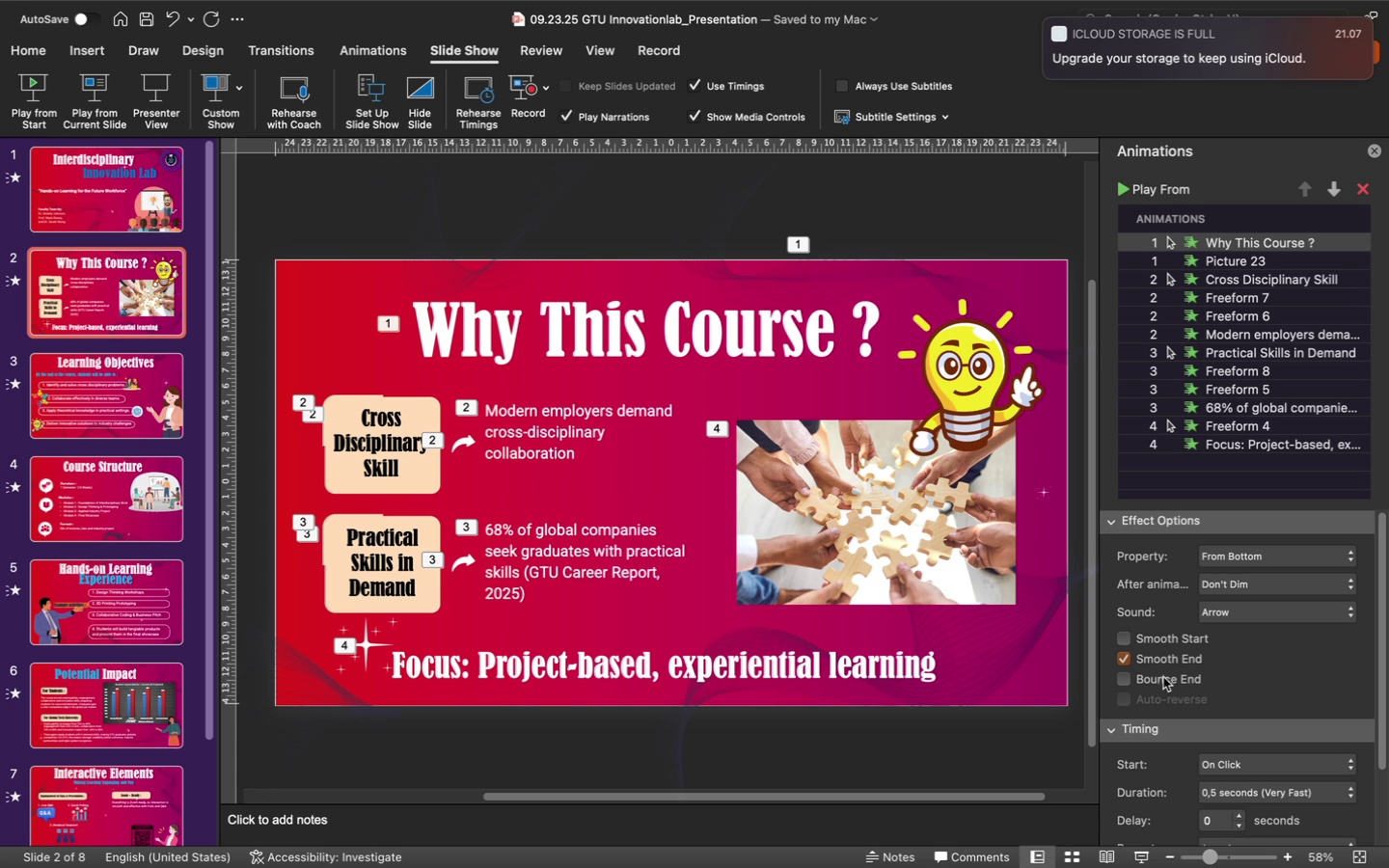 
left_click([1125, 642])
 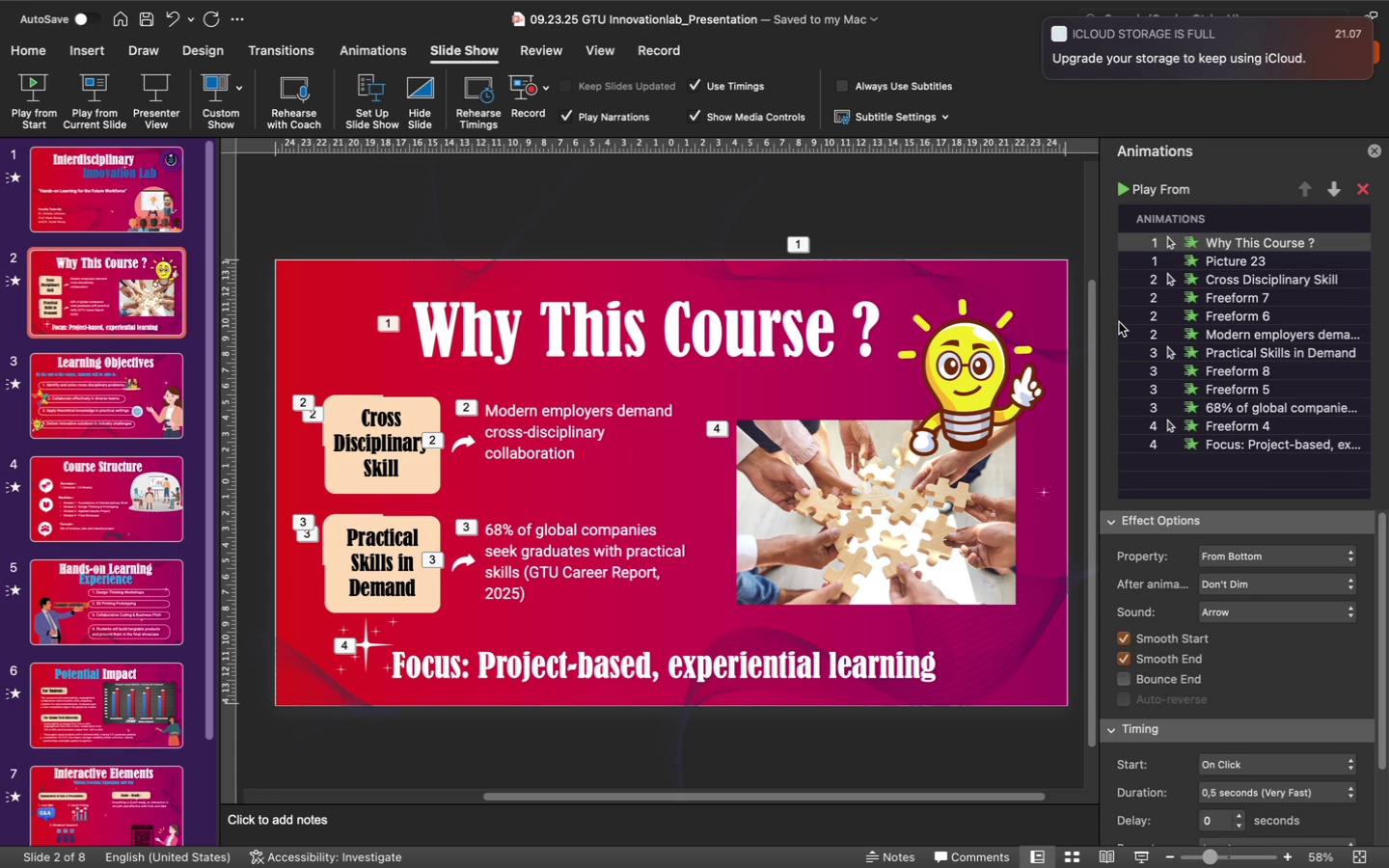 
wait(8.67)
 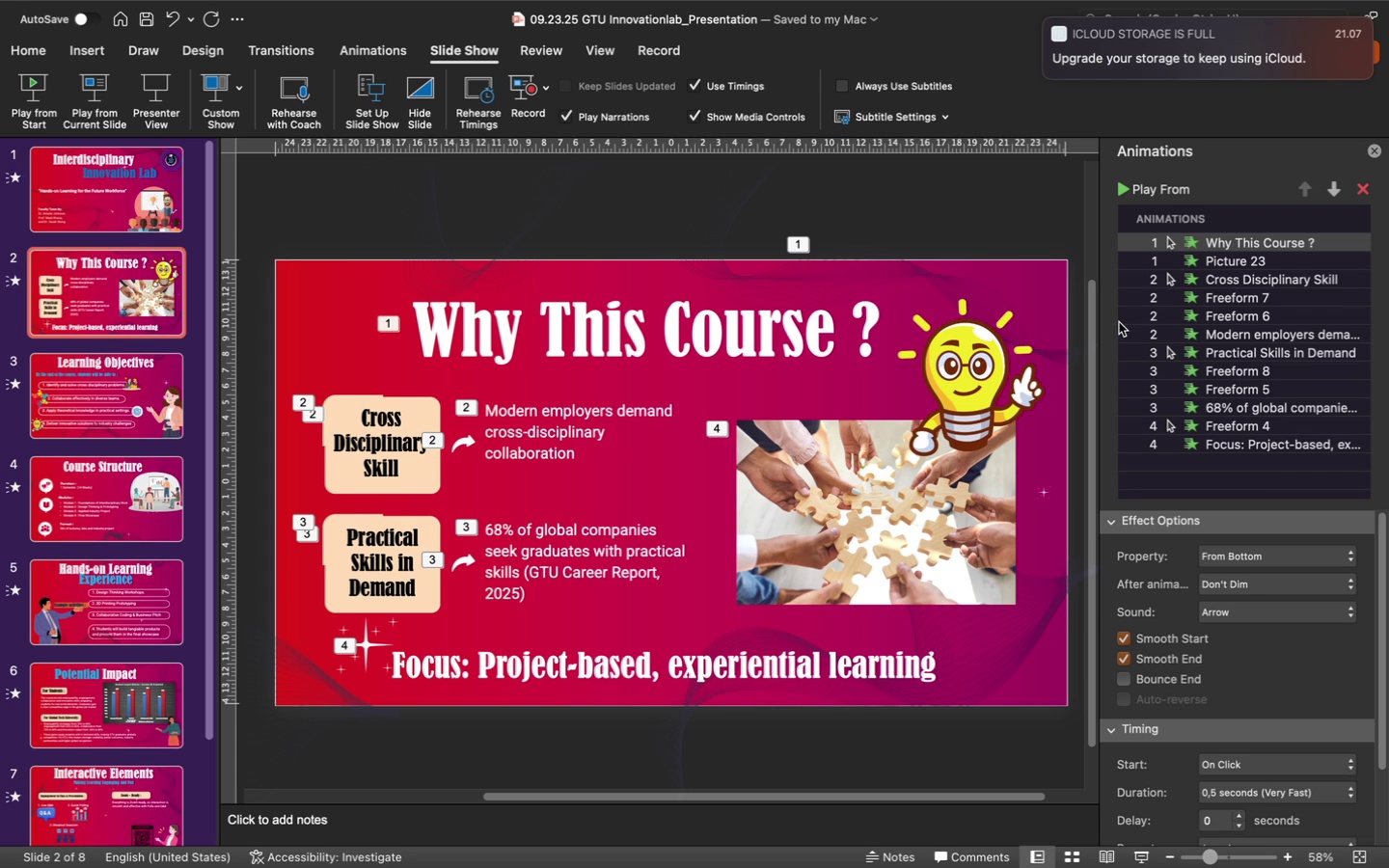 
left_click([1321, 614])
 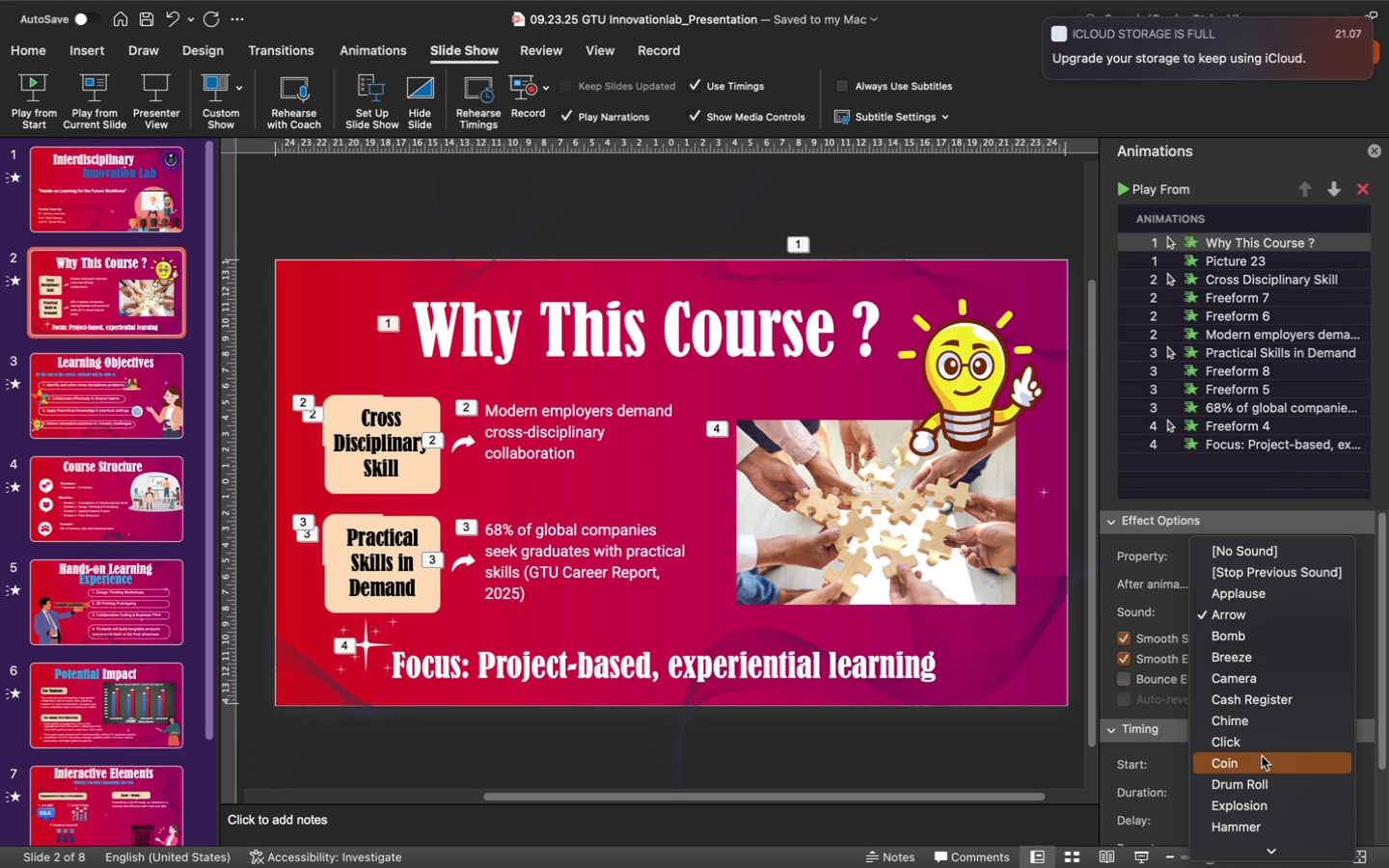 
wait(5.97)
 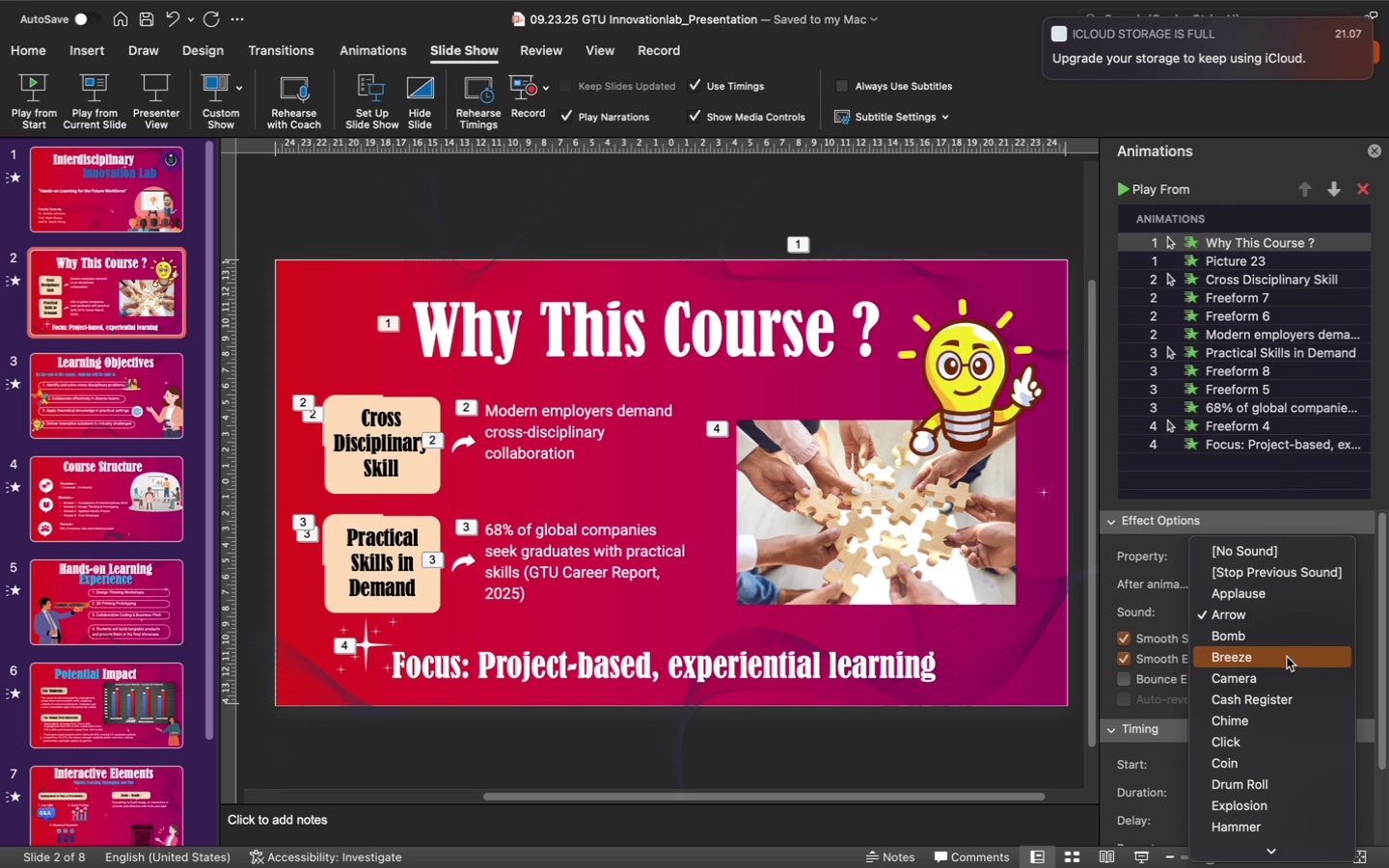 
scroll: coordinate [1273, 786], scroll_direction: down, amount: 11.0
 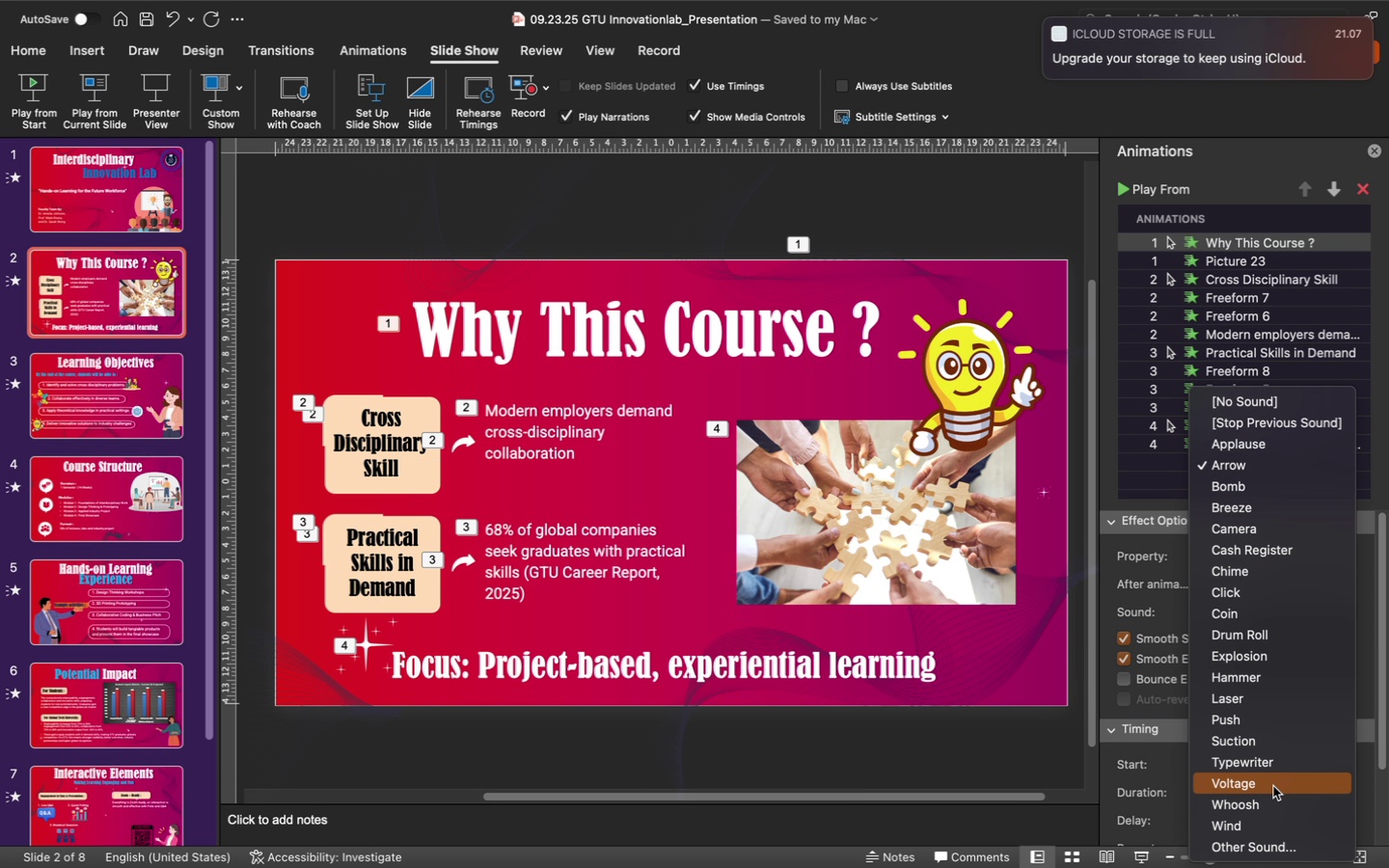 
wait(51.55)
 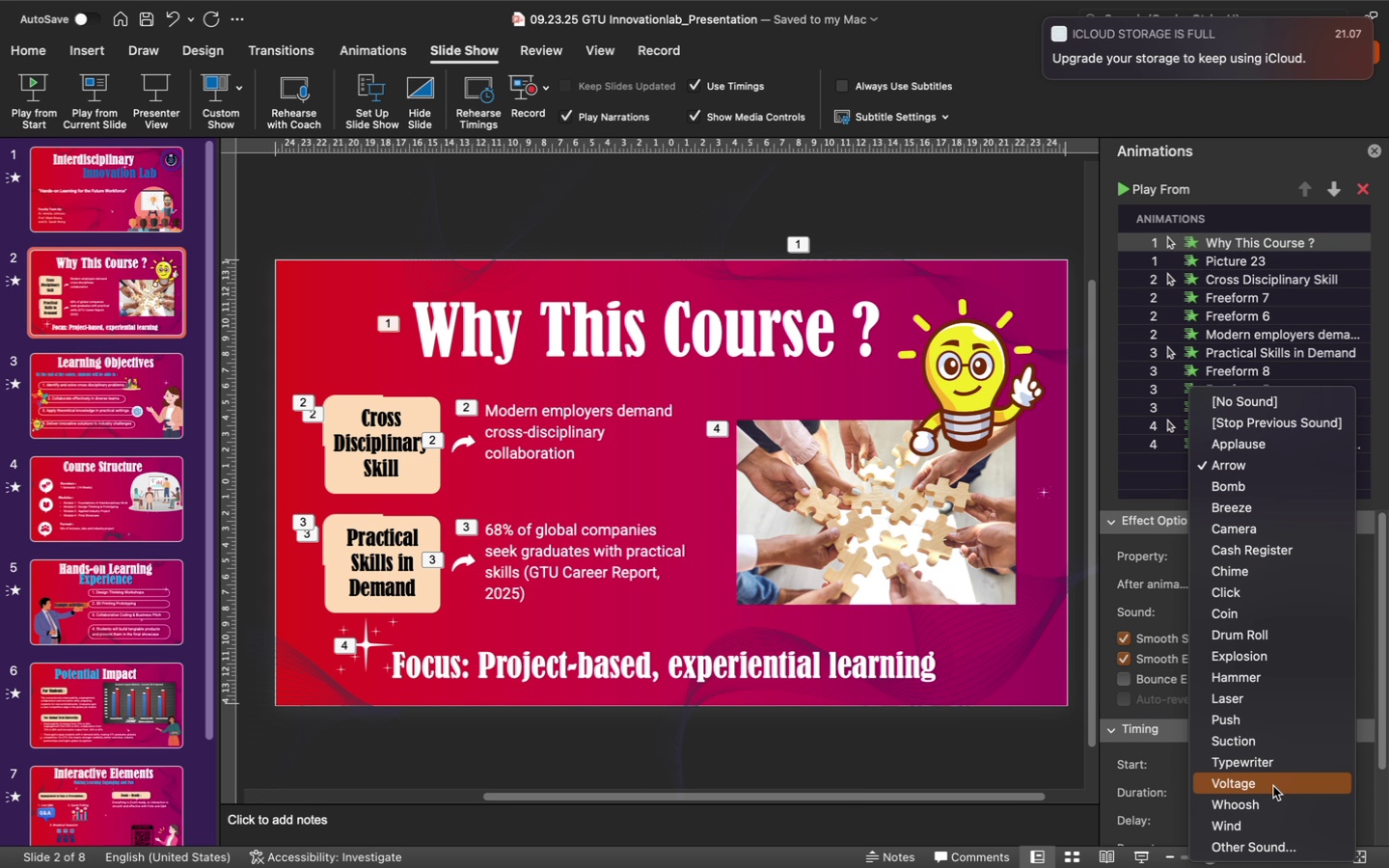 
right_click([669, 449])
 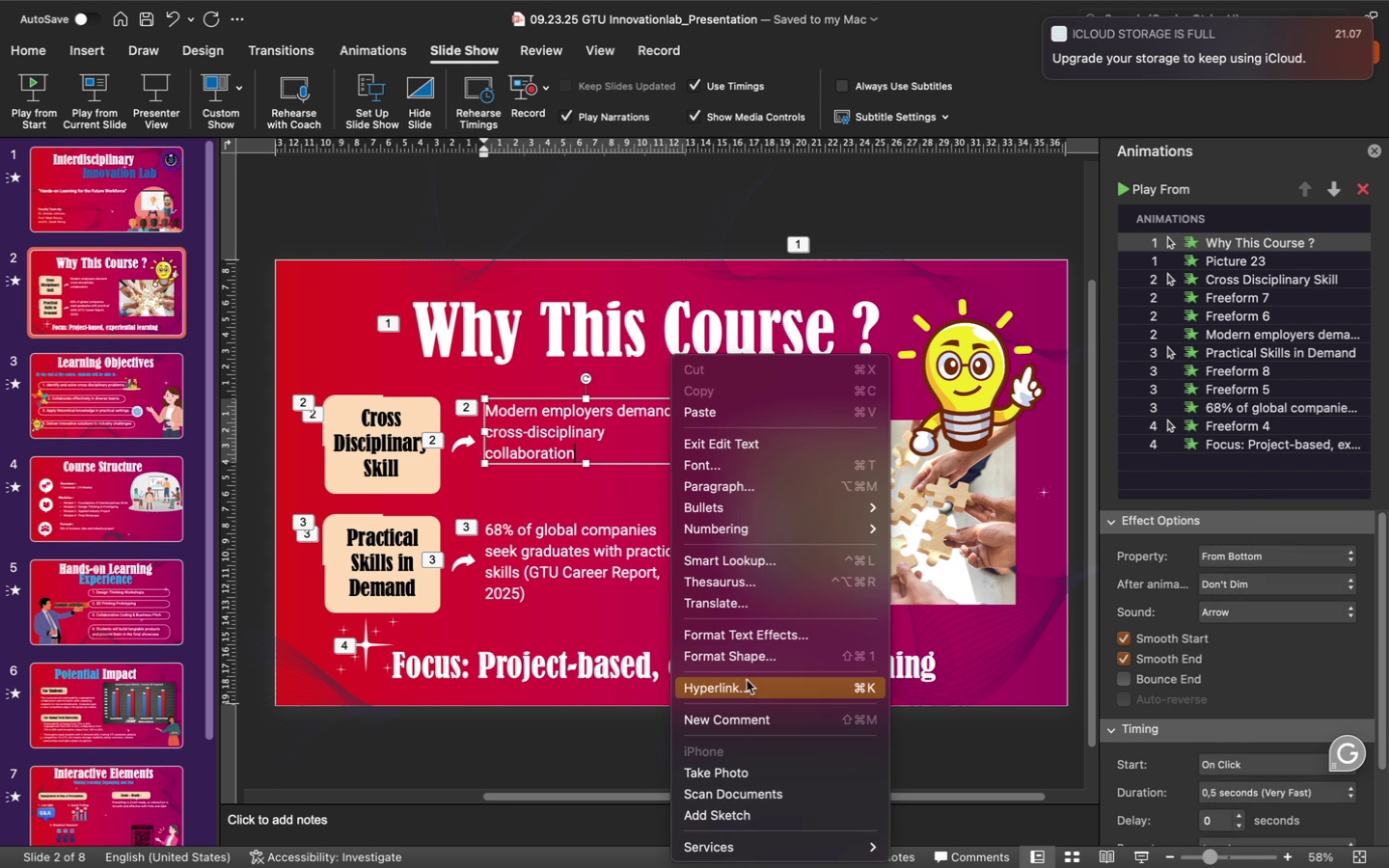 
wait(8.89)
 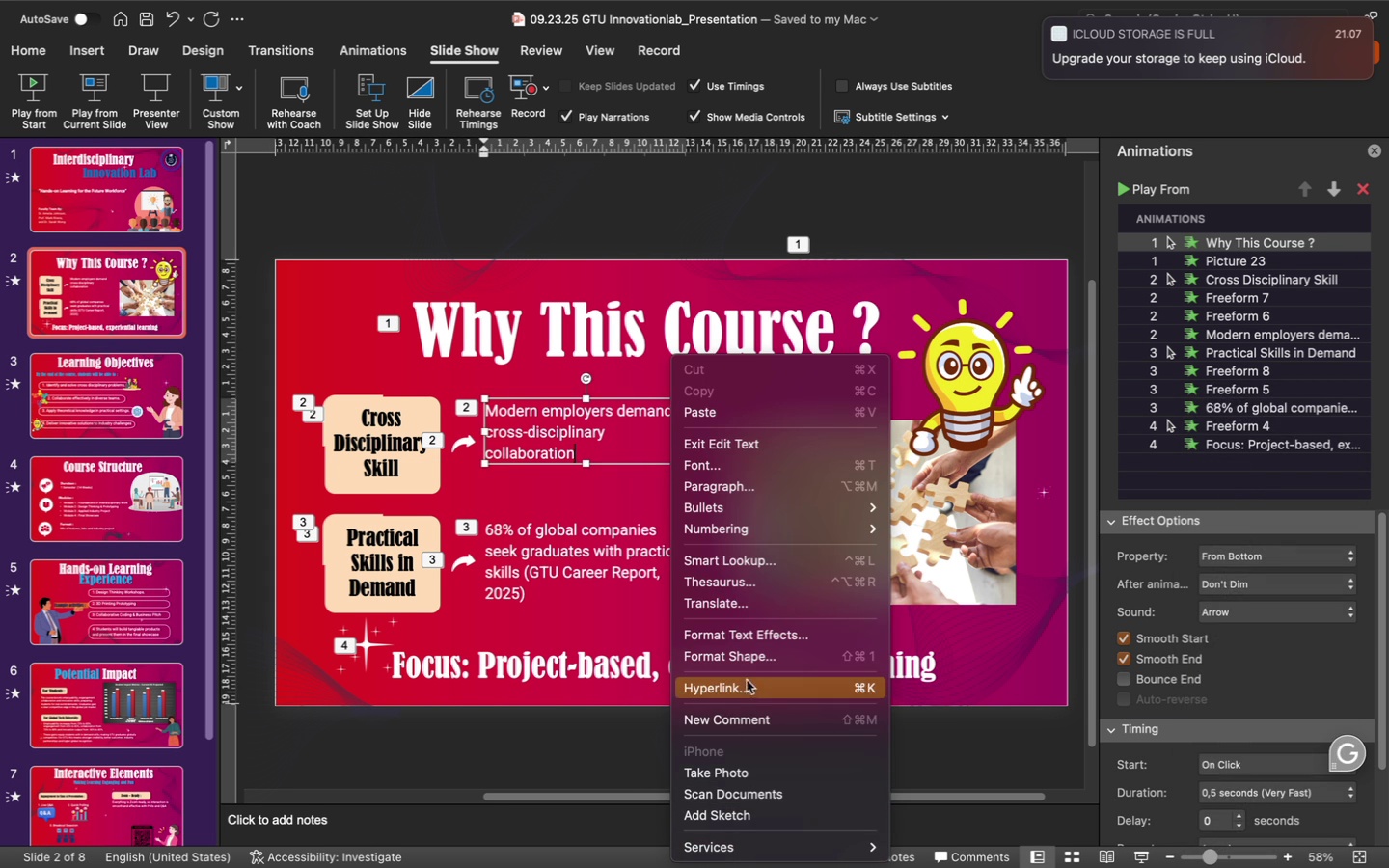 
left_click([628, 625])
 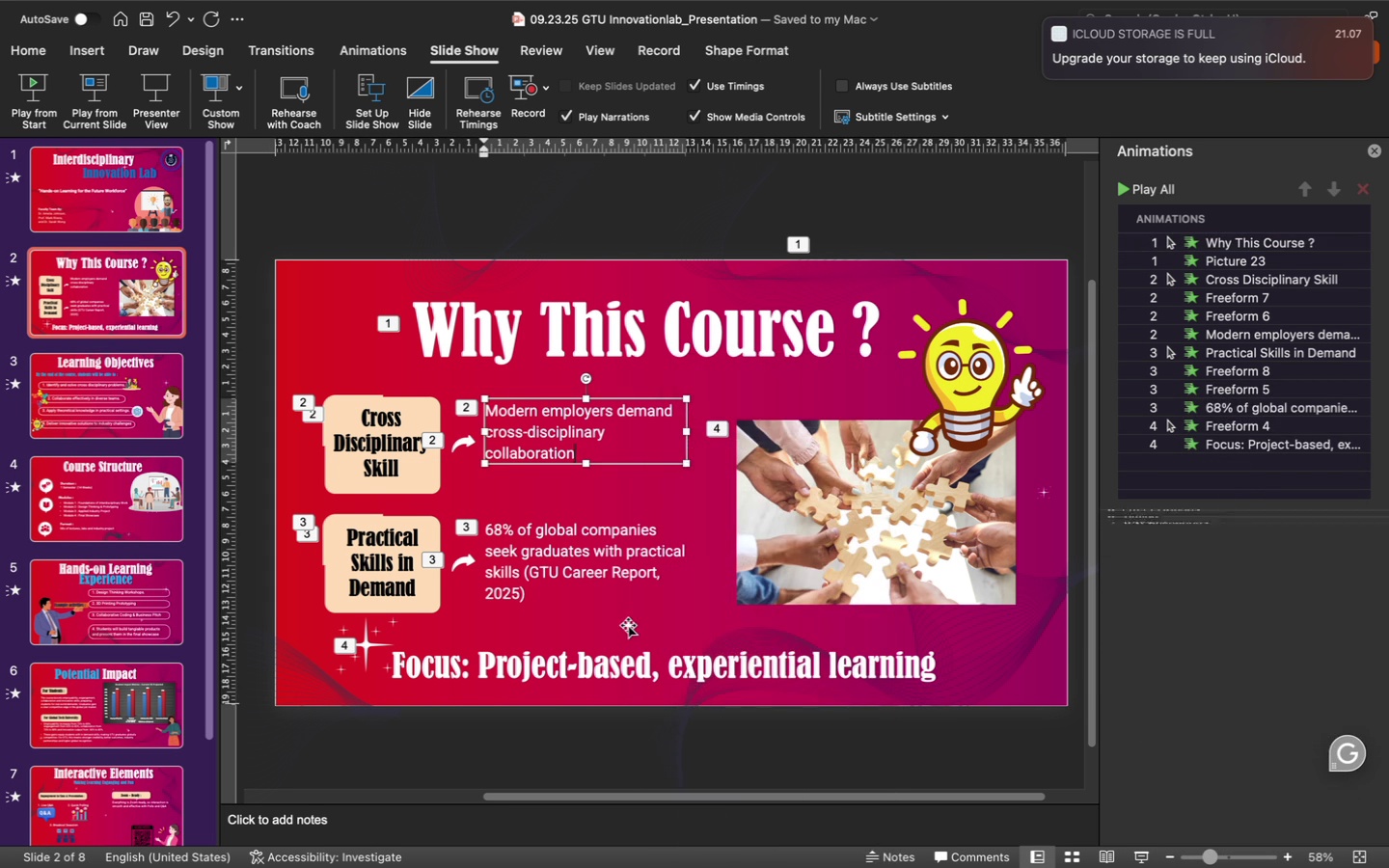 
left_click([665, 610])
 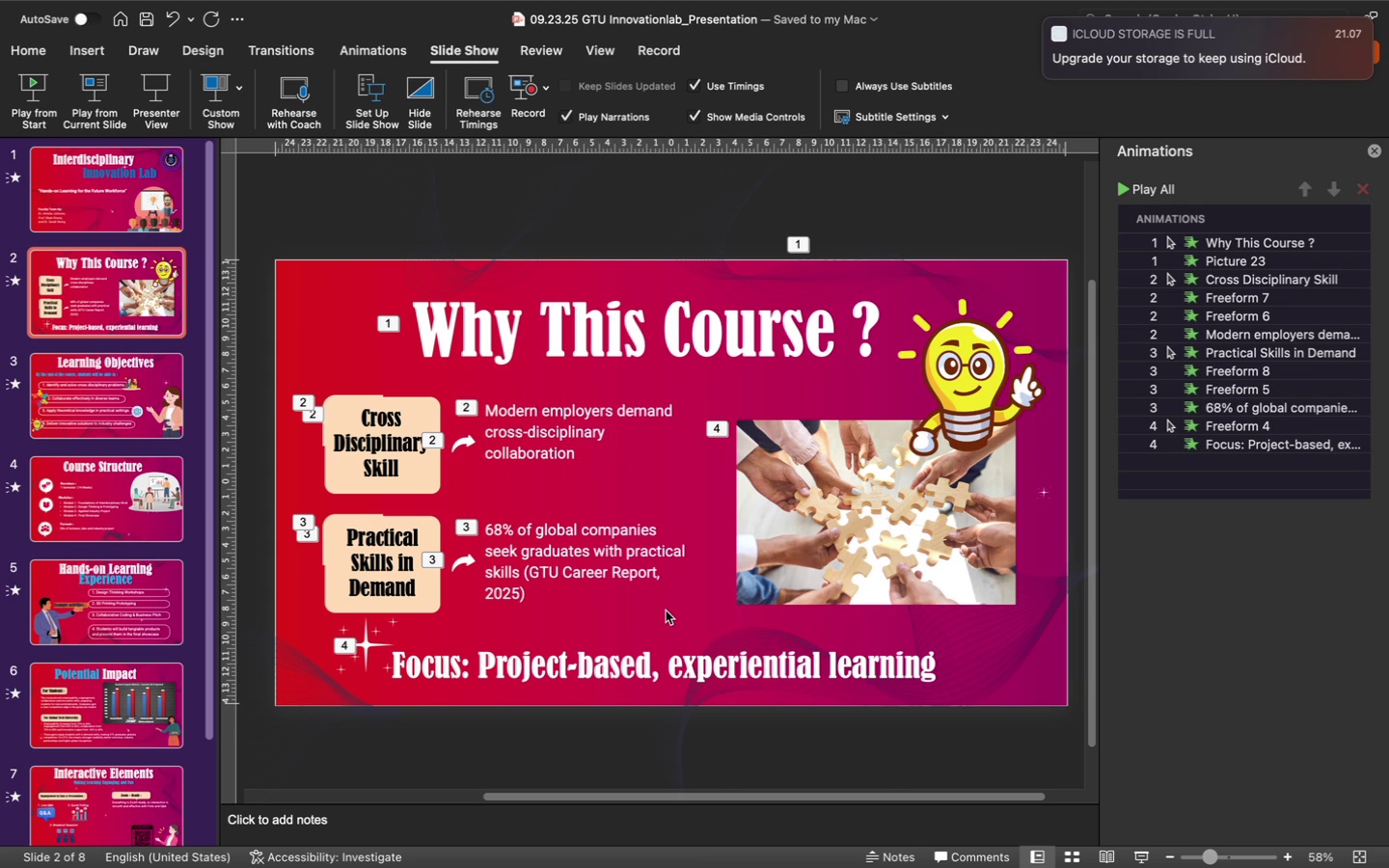 
right_click([665, 610])
 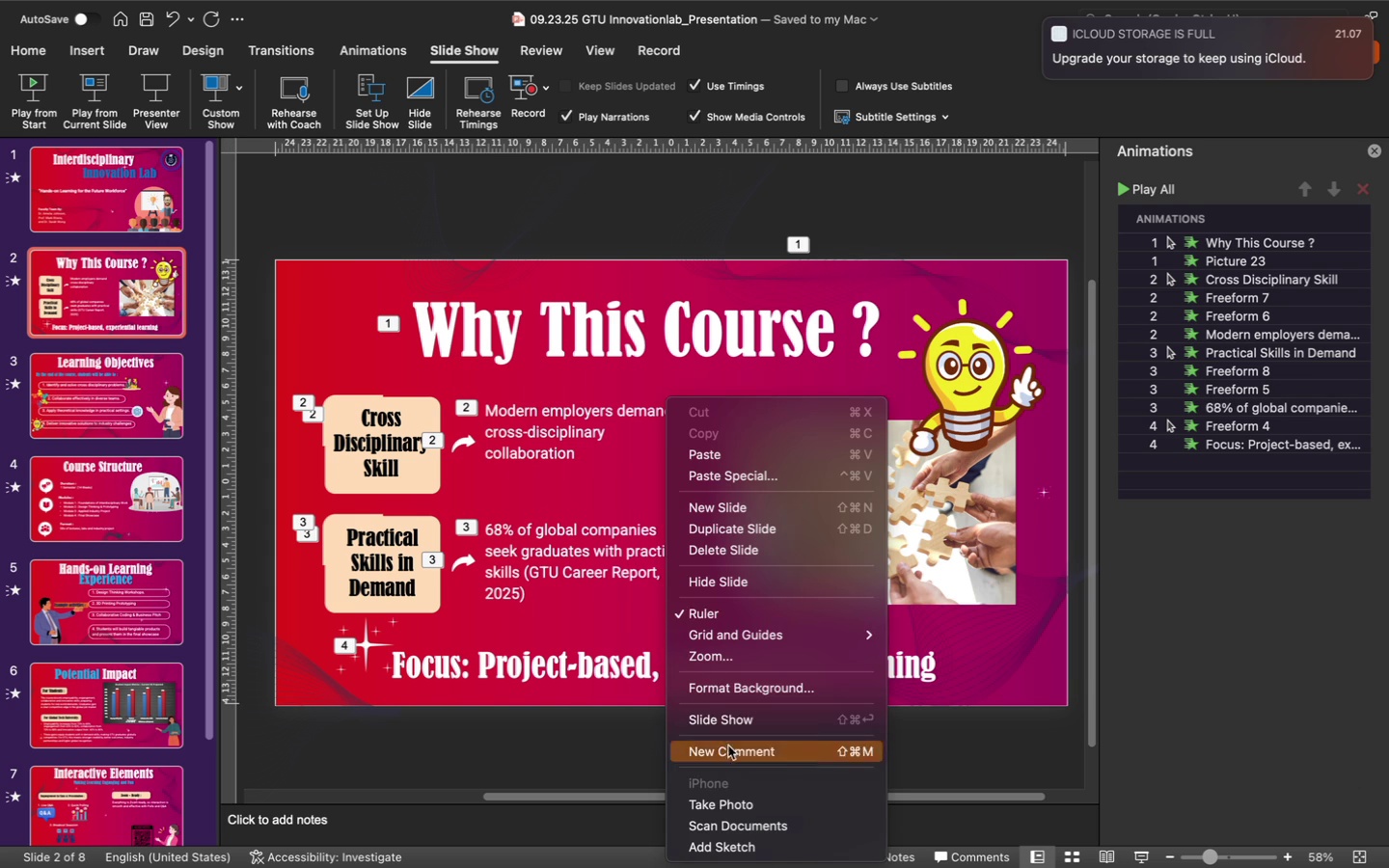 
left_click([733, 722])
 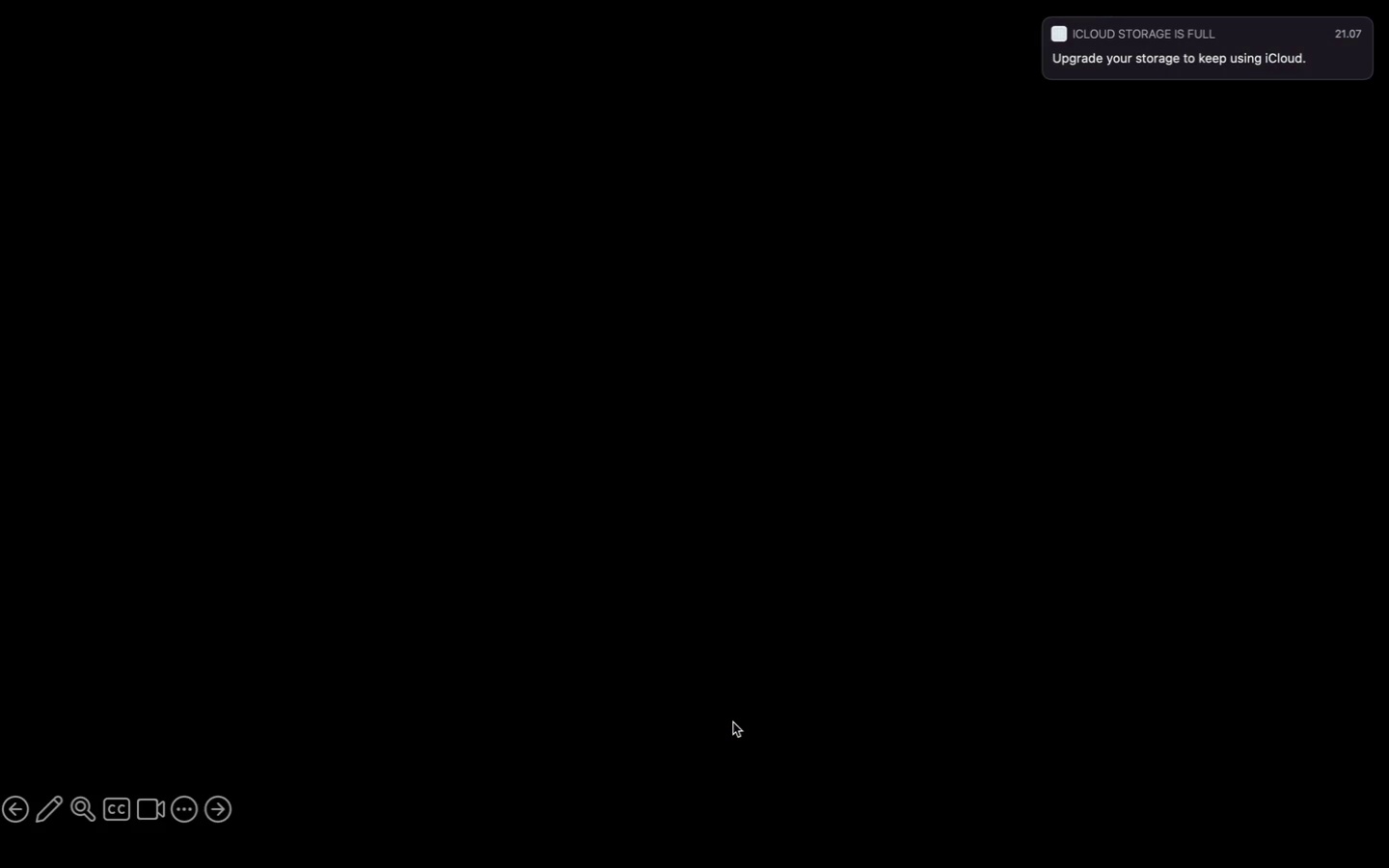 
left_click([733, 722])
 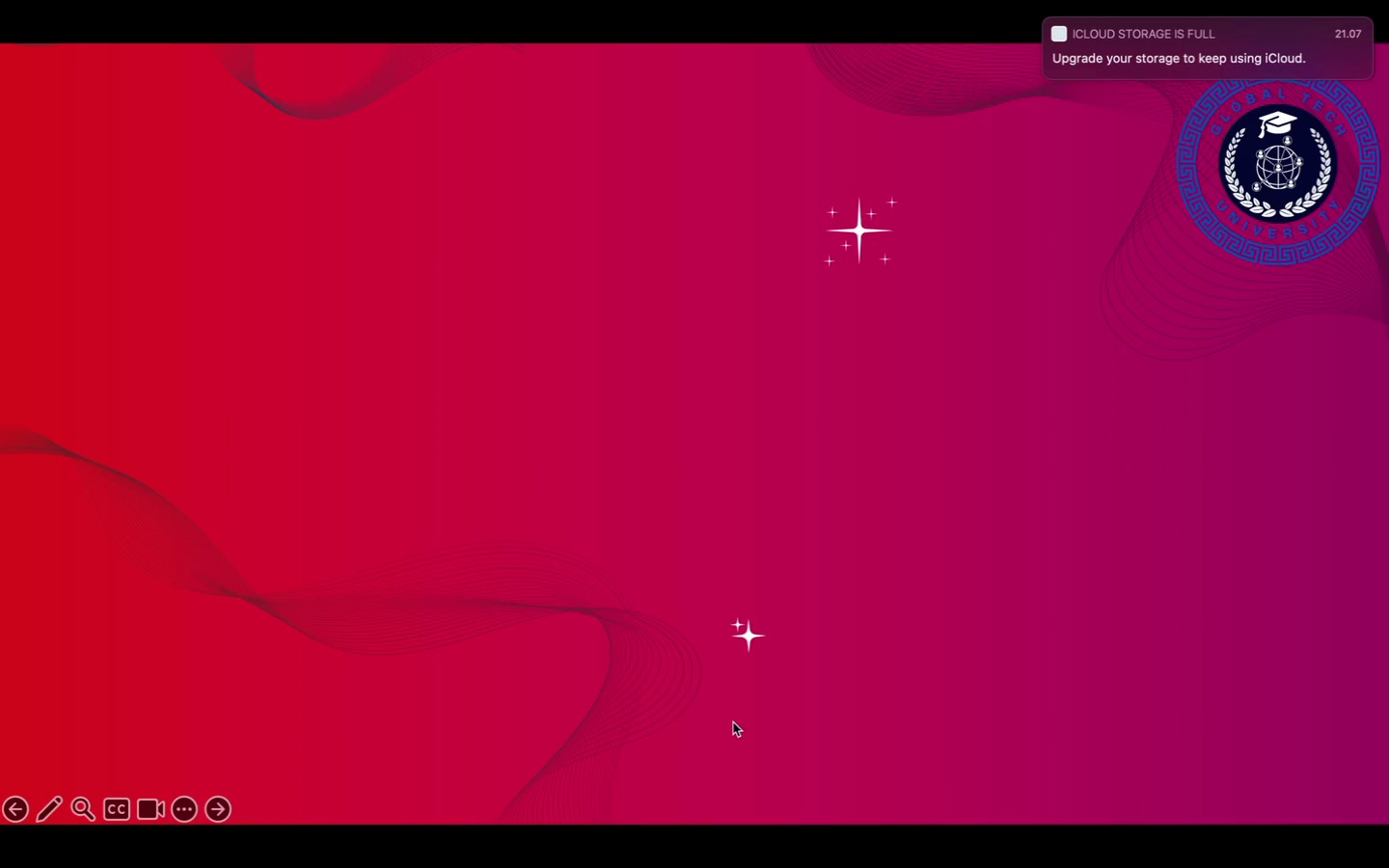 
left_click([734, 724])
 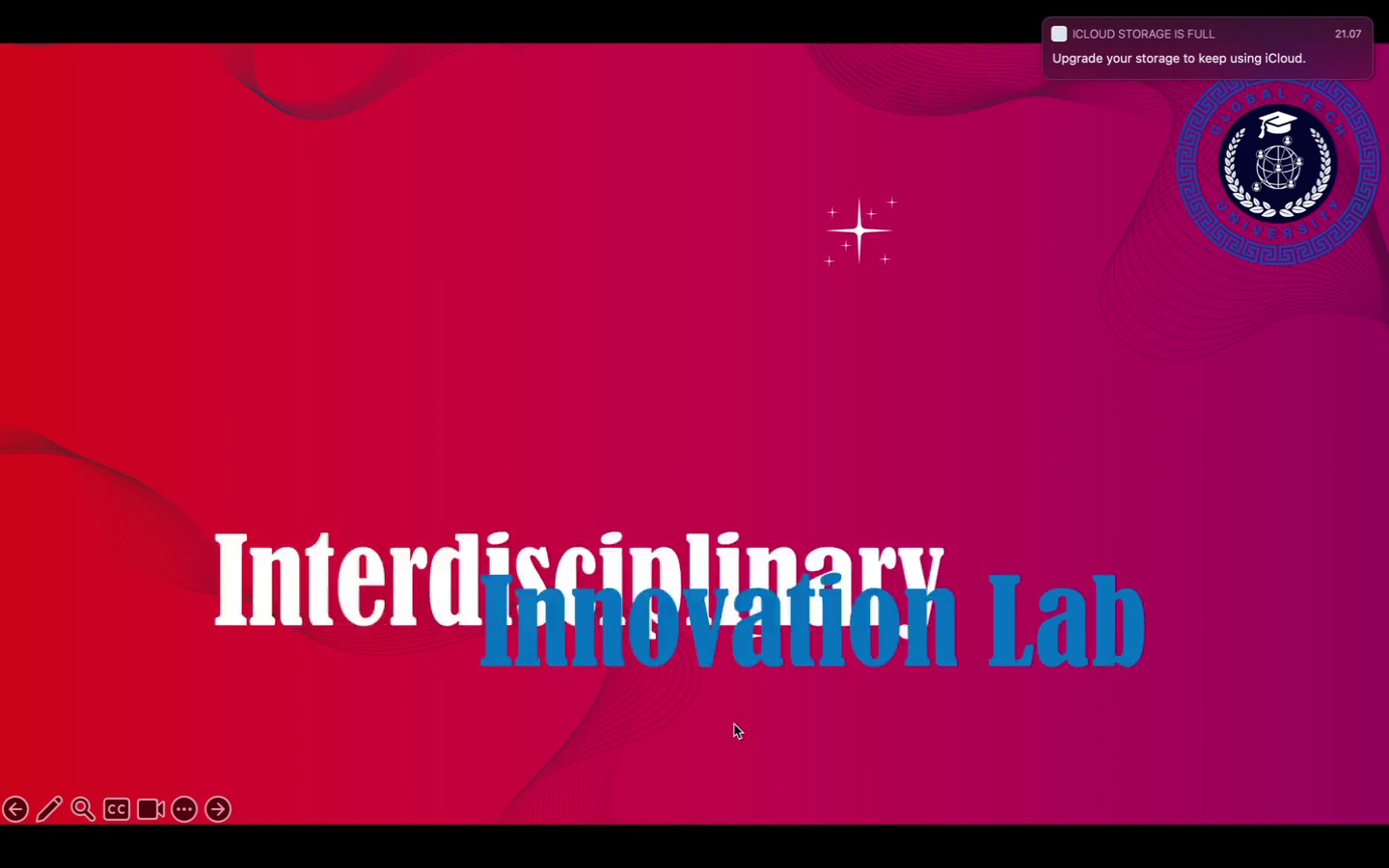 
left_click([736, 727])
 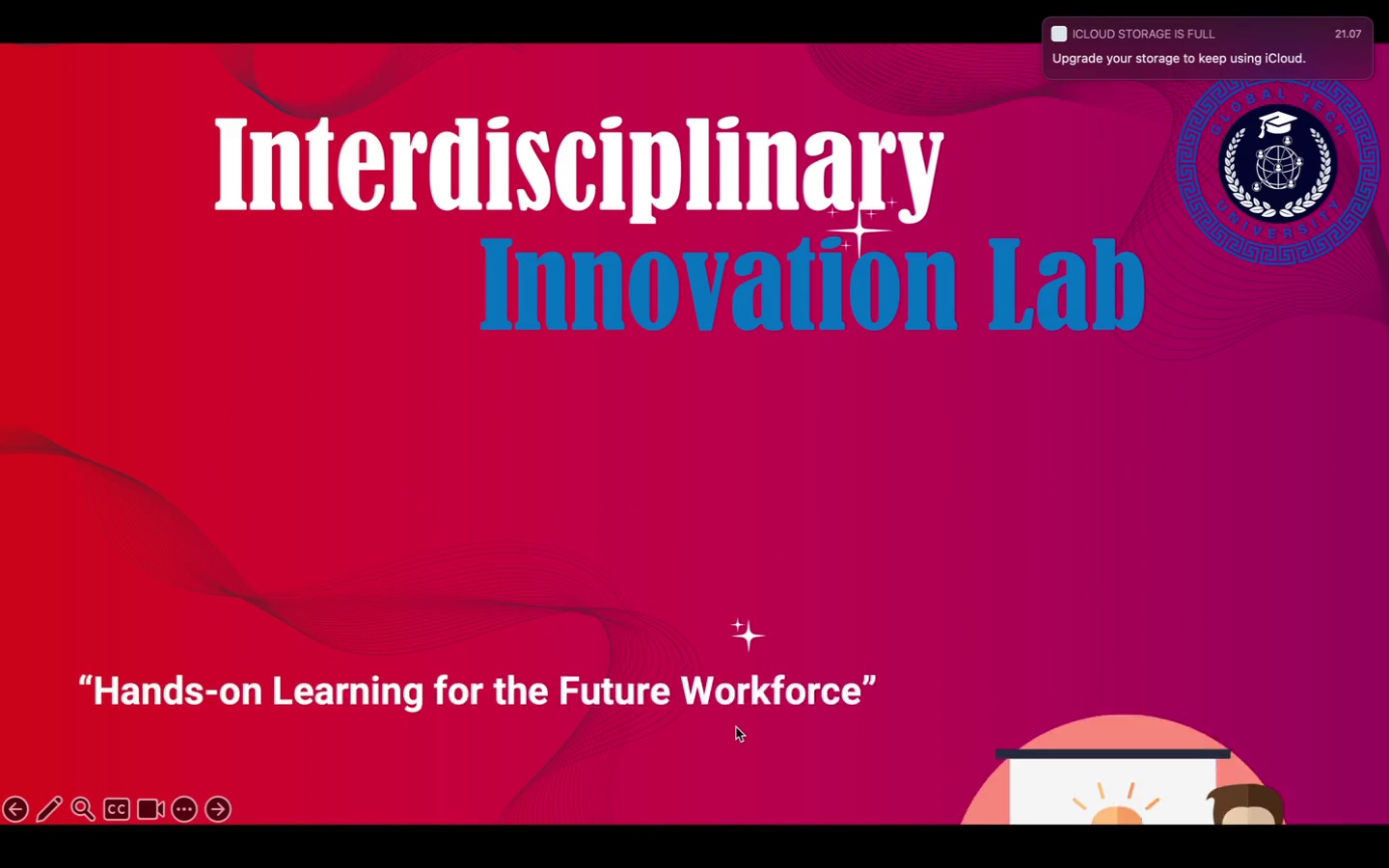 
left_click([736, 727])
 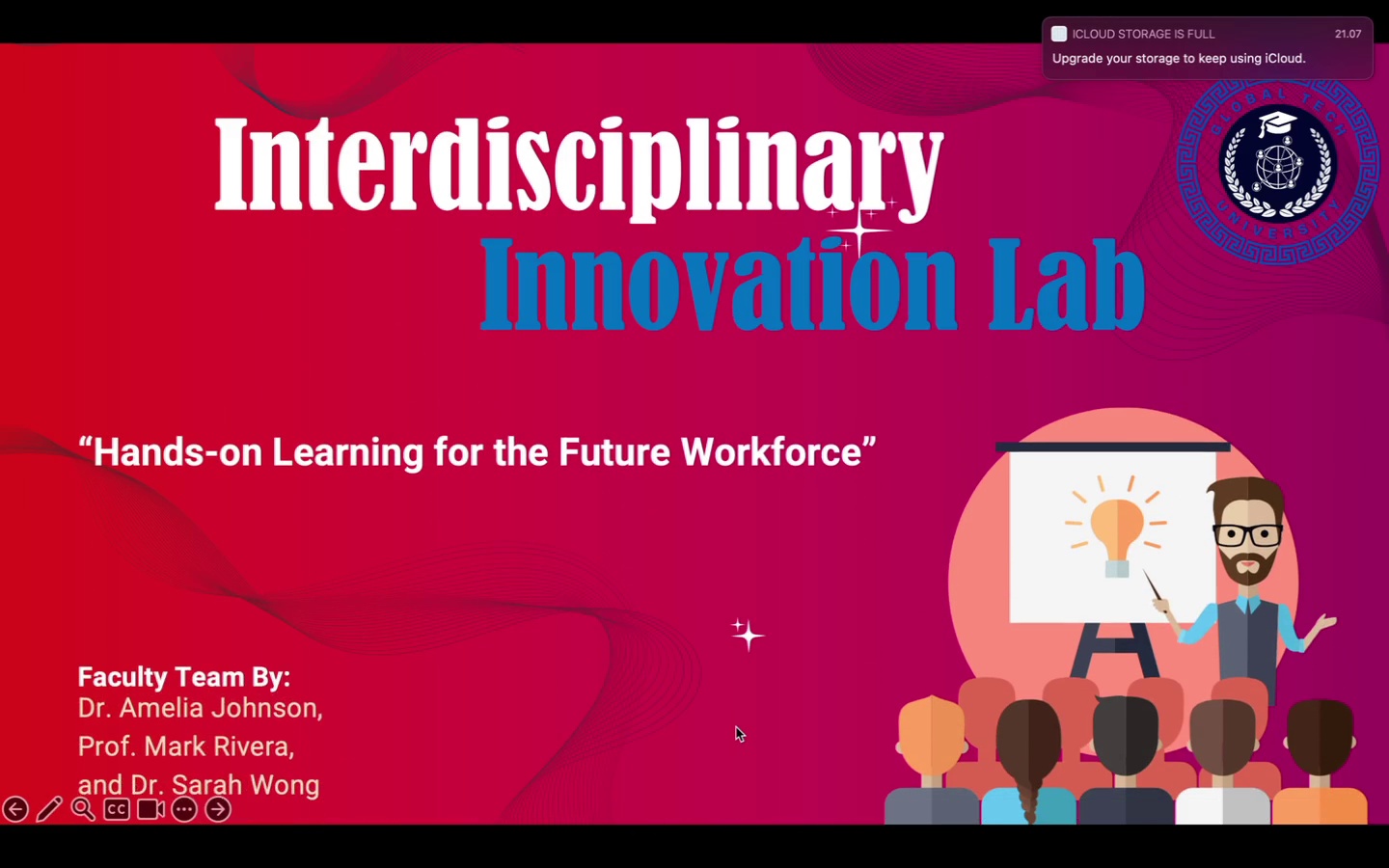 
left_click([736, 727])
 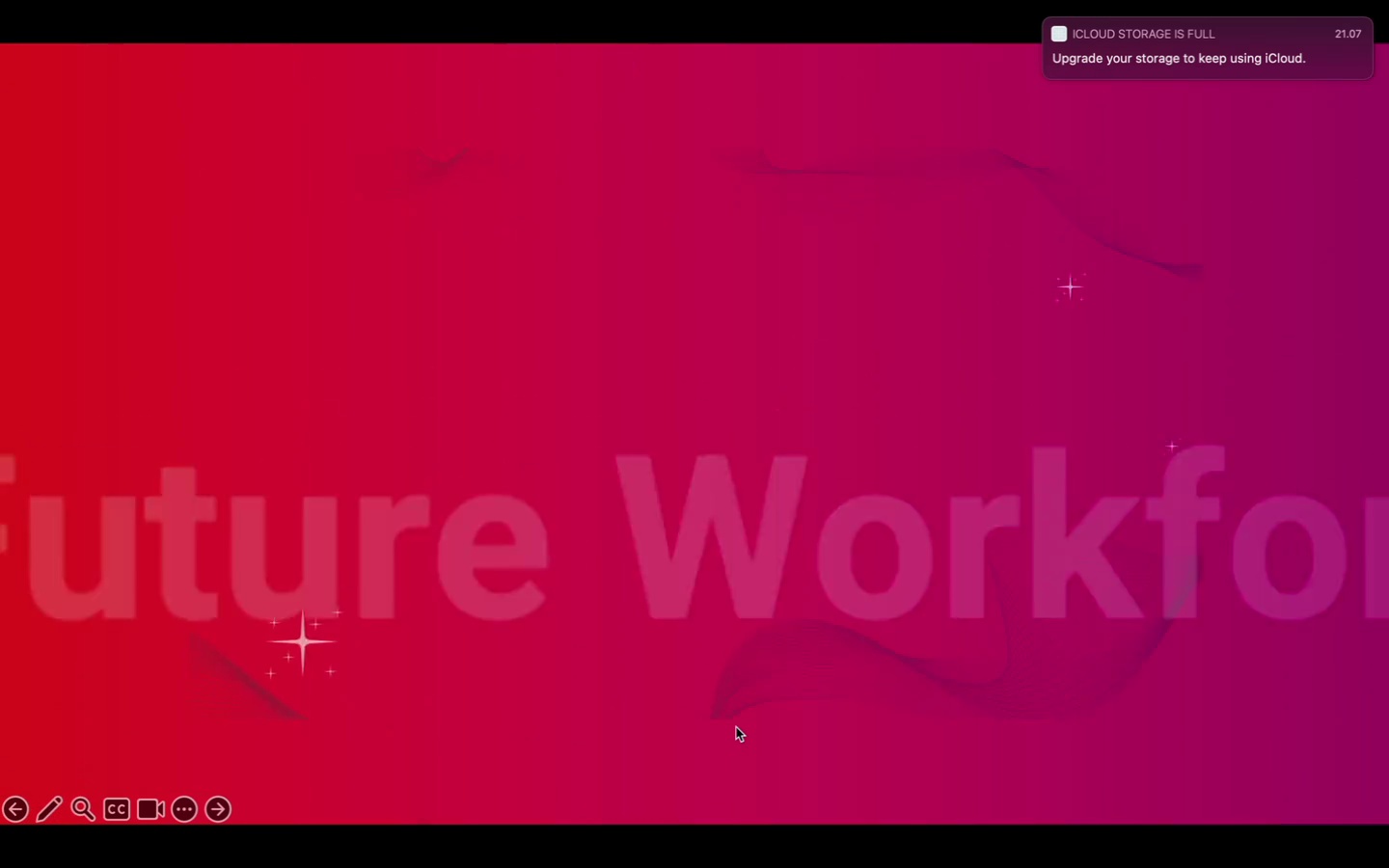 
left_click([736, 727])
 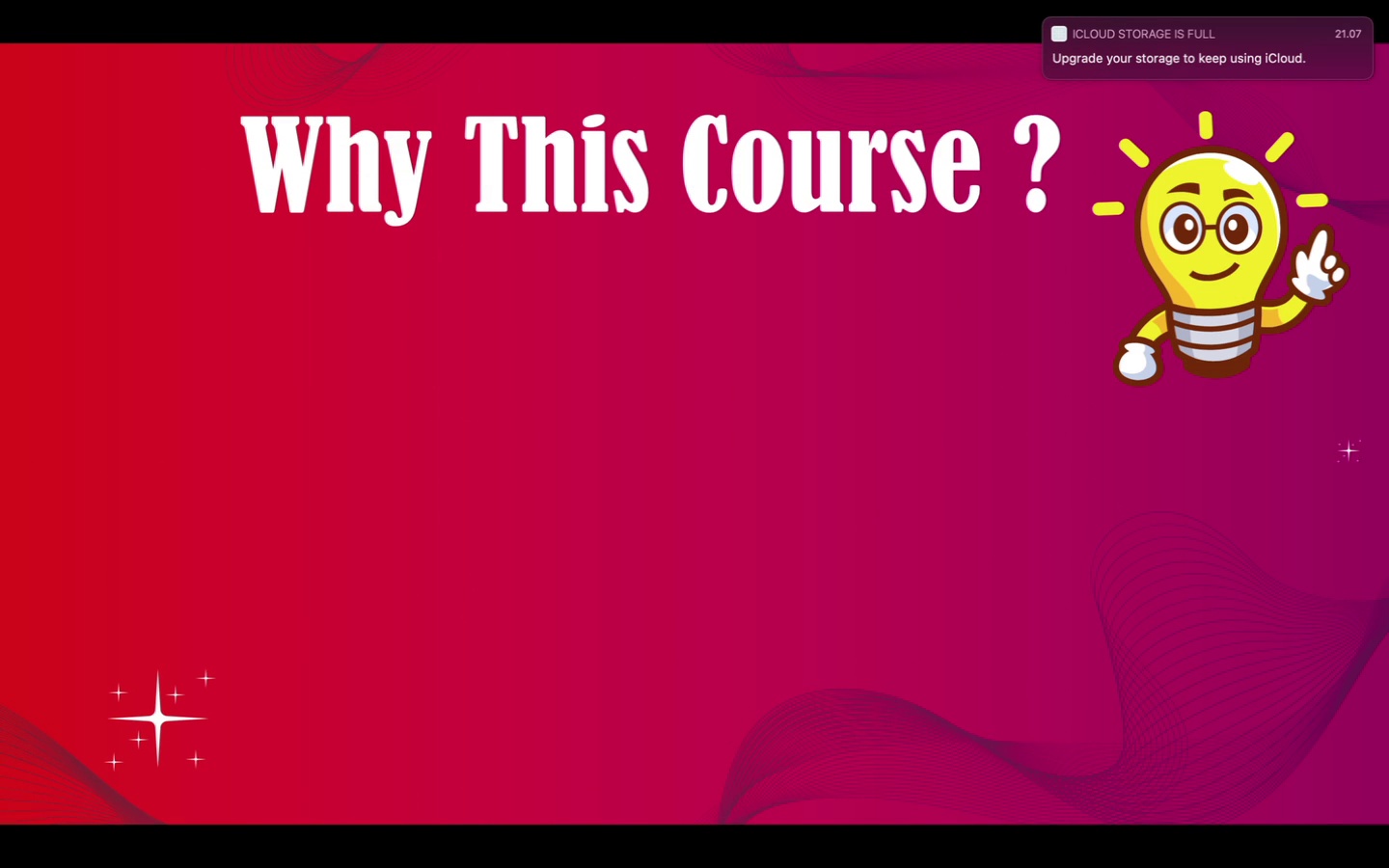 
wait(5.98)
 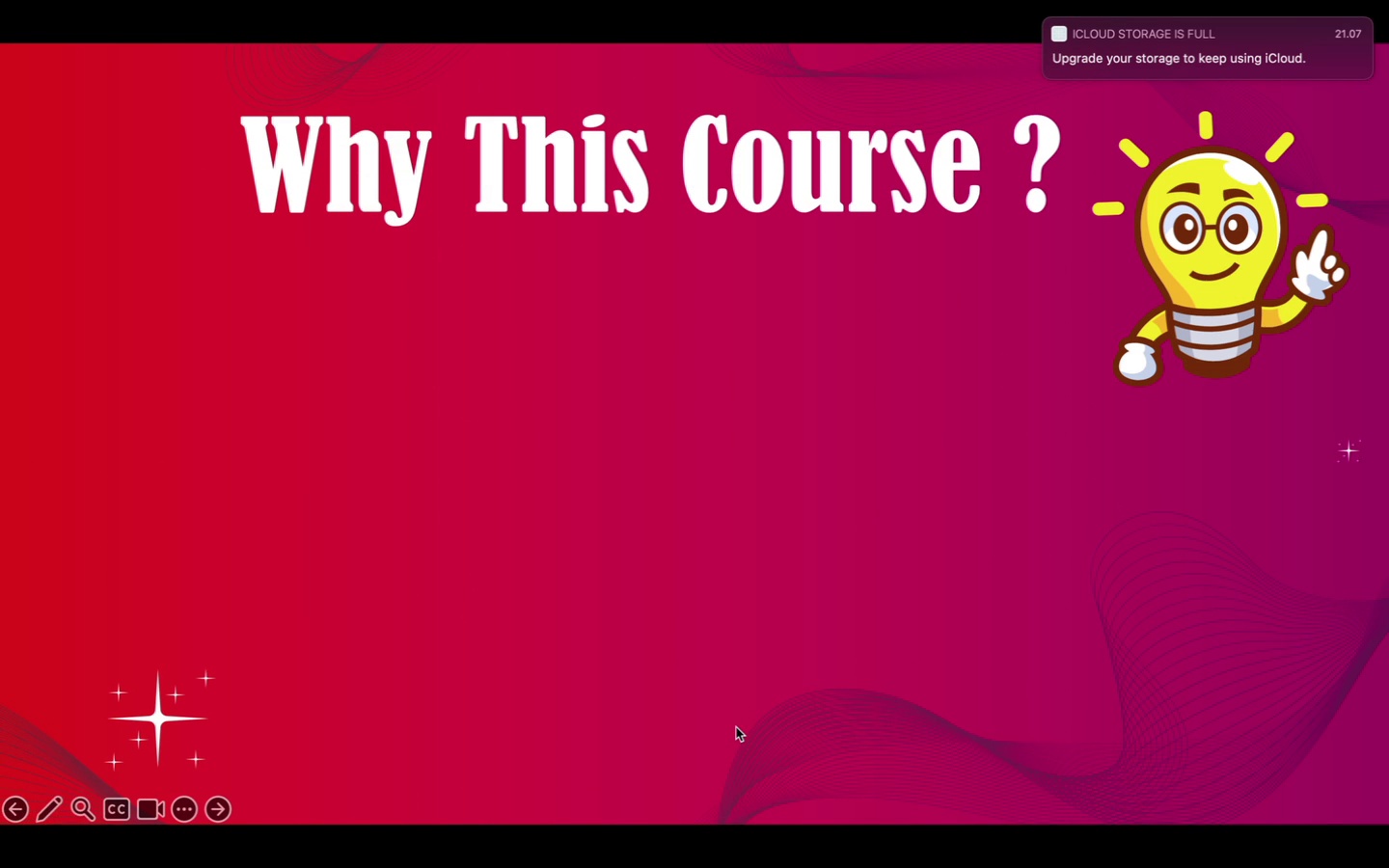 
right_click([687, 502])
 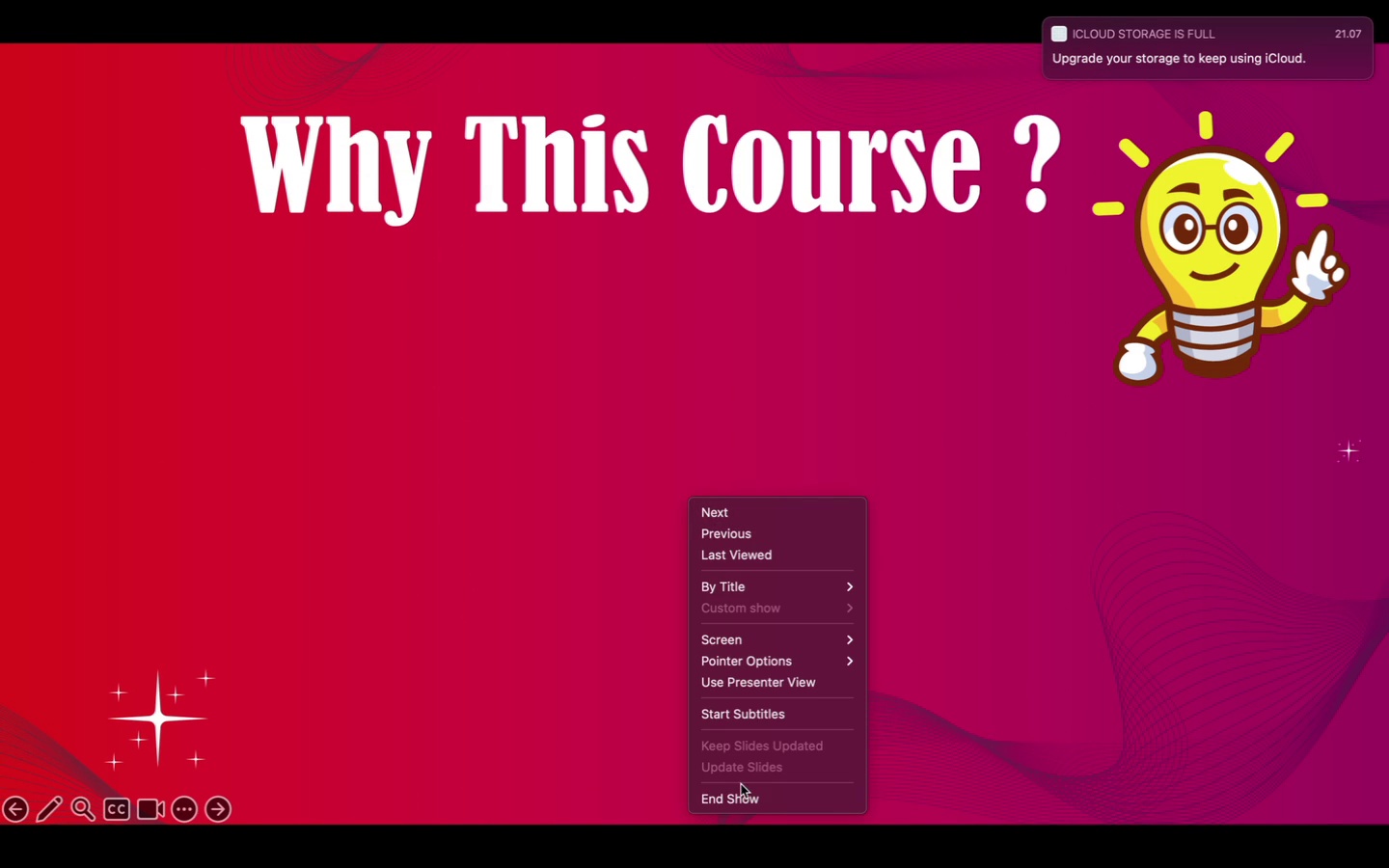 
left_click([735, 802])
 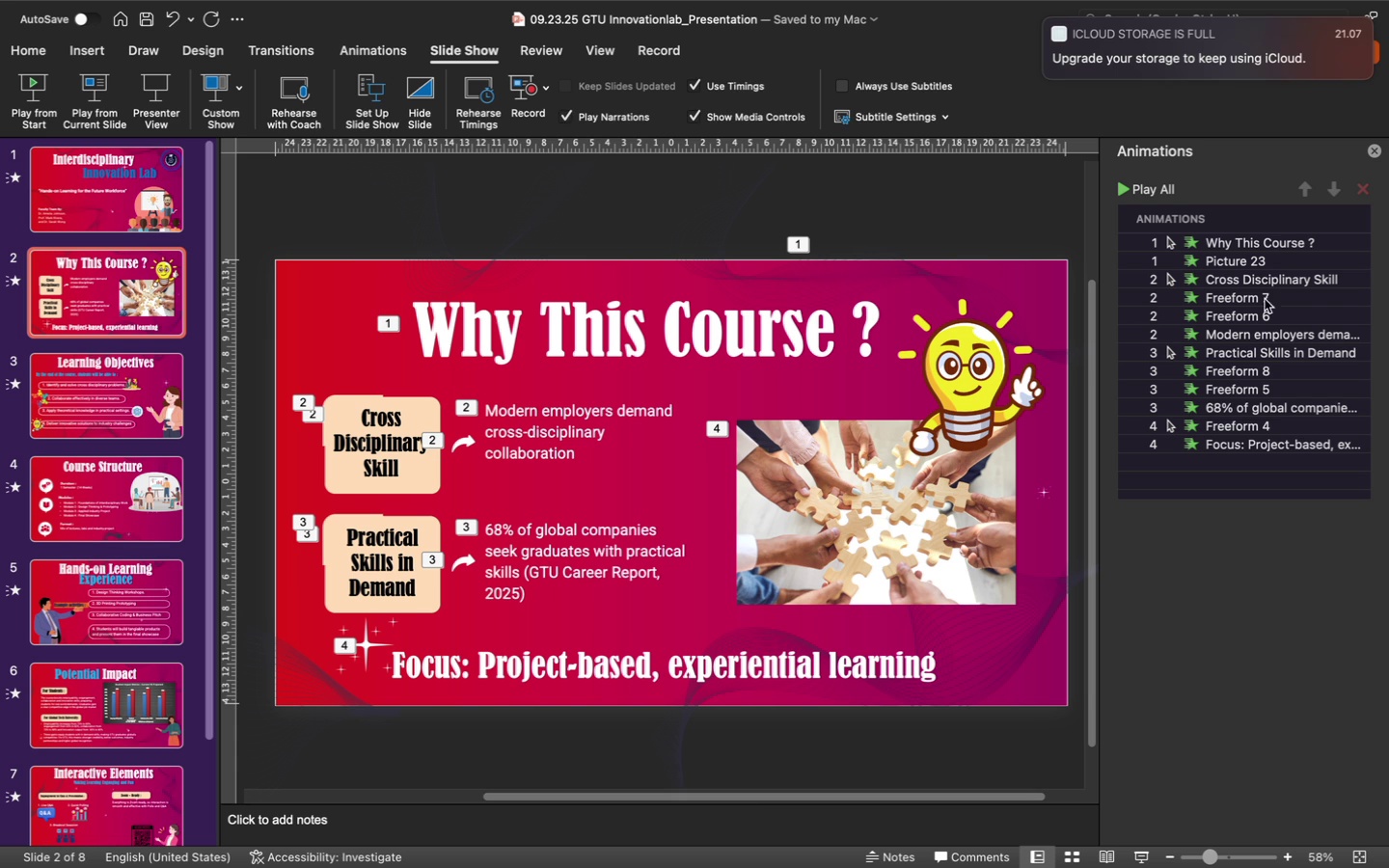 
left_click([1300, 242])
 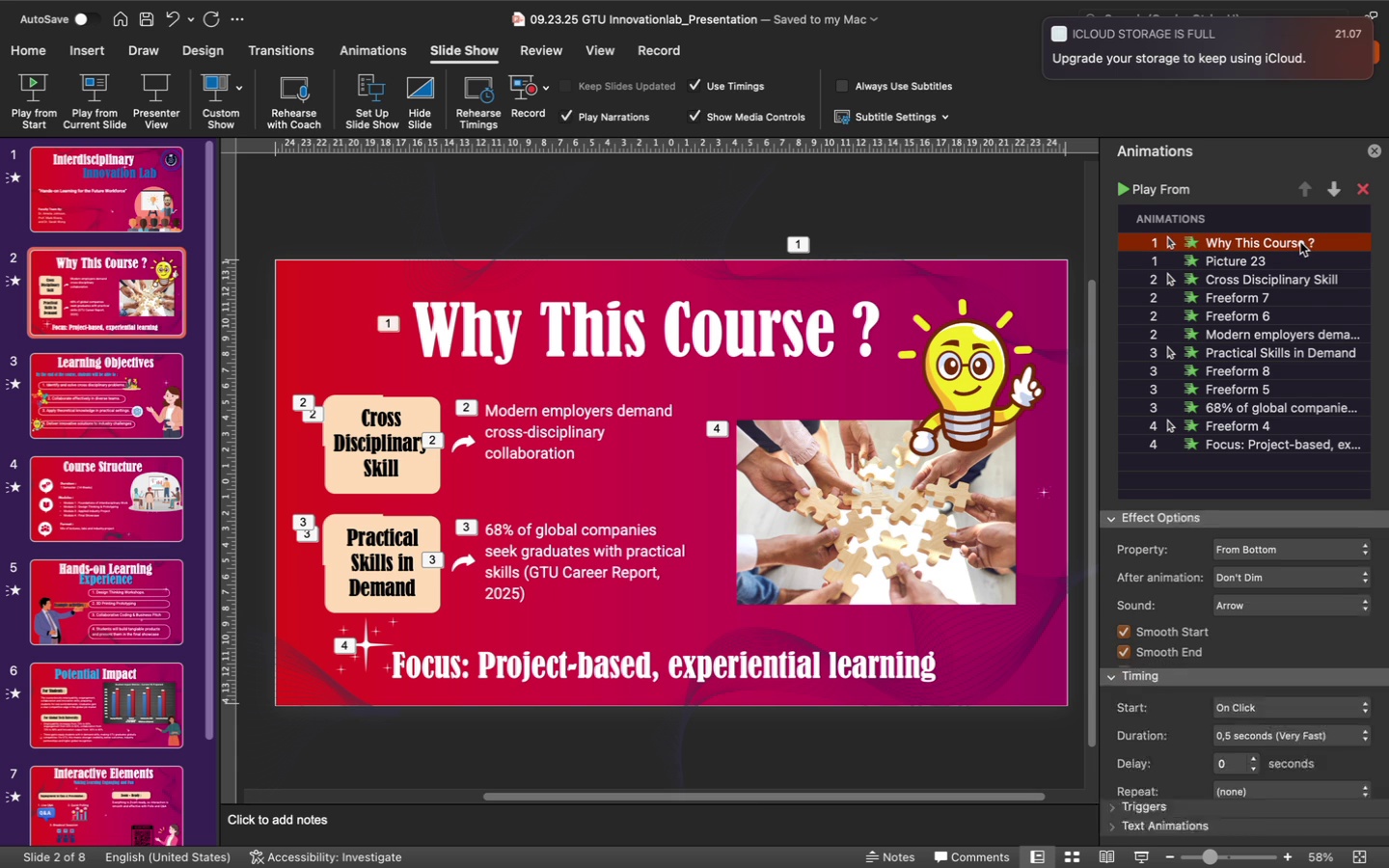 
mouse_move([1280, 610])
 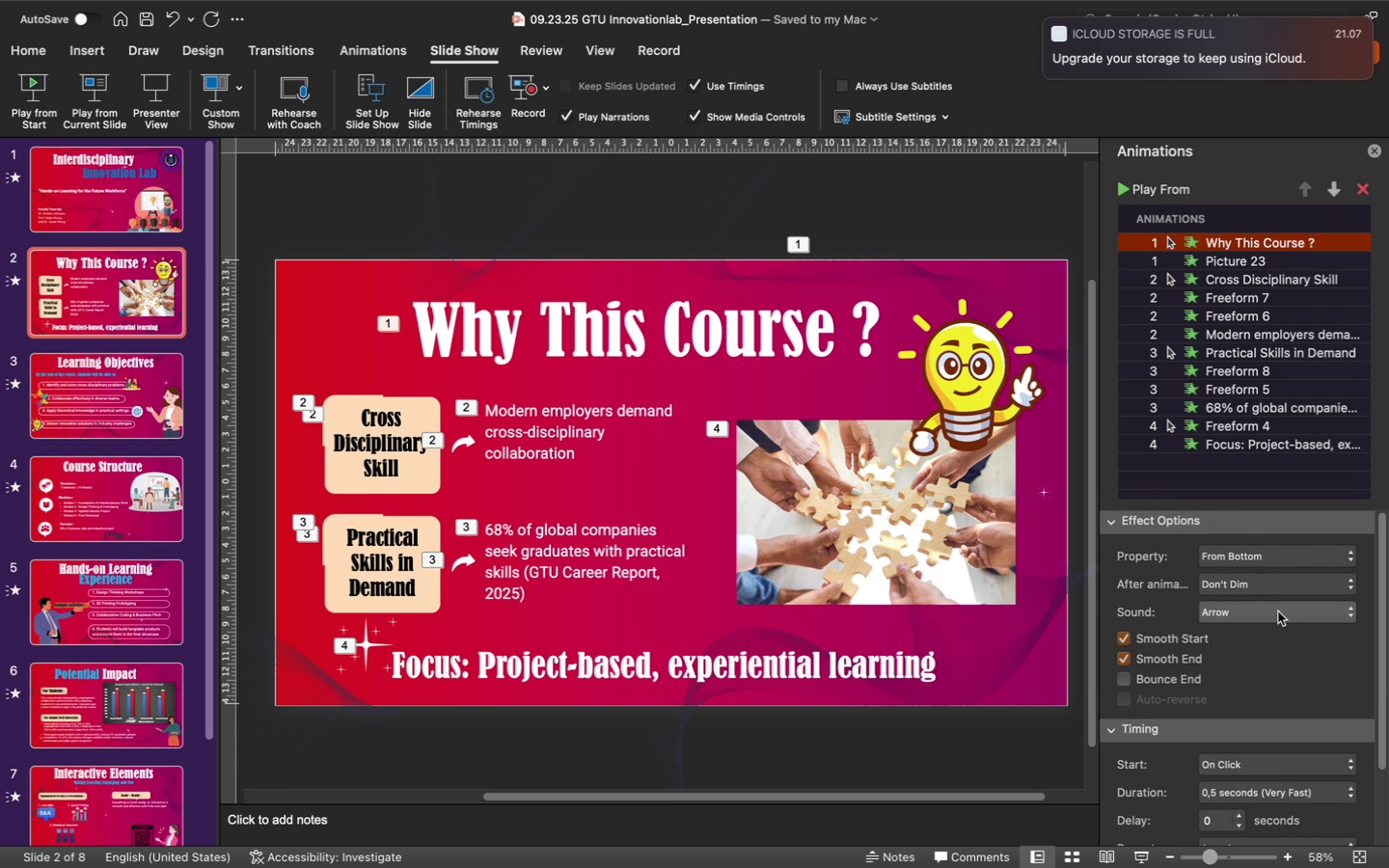 
left_click([1278, 611])
 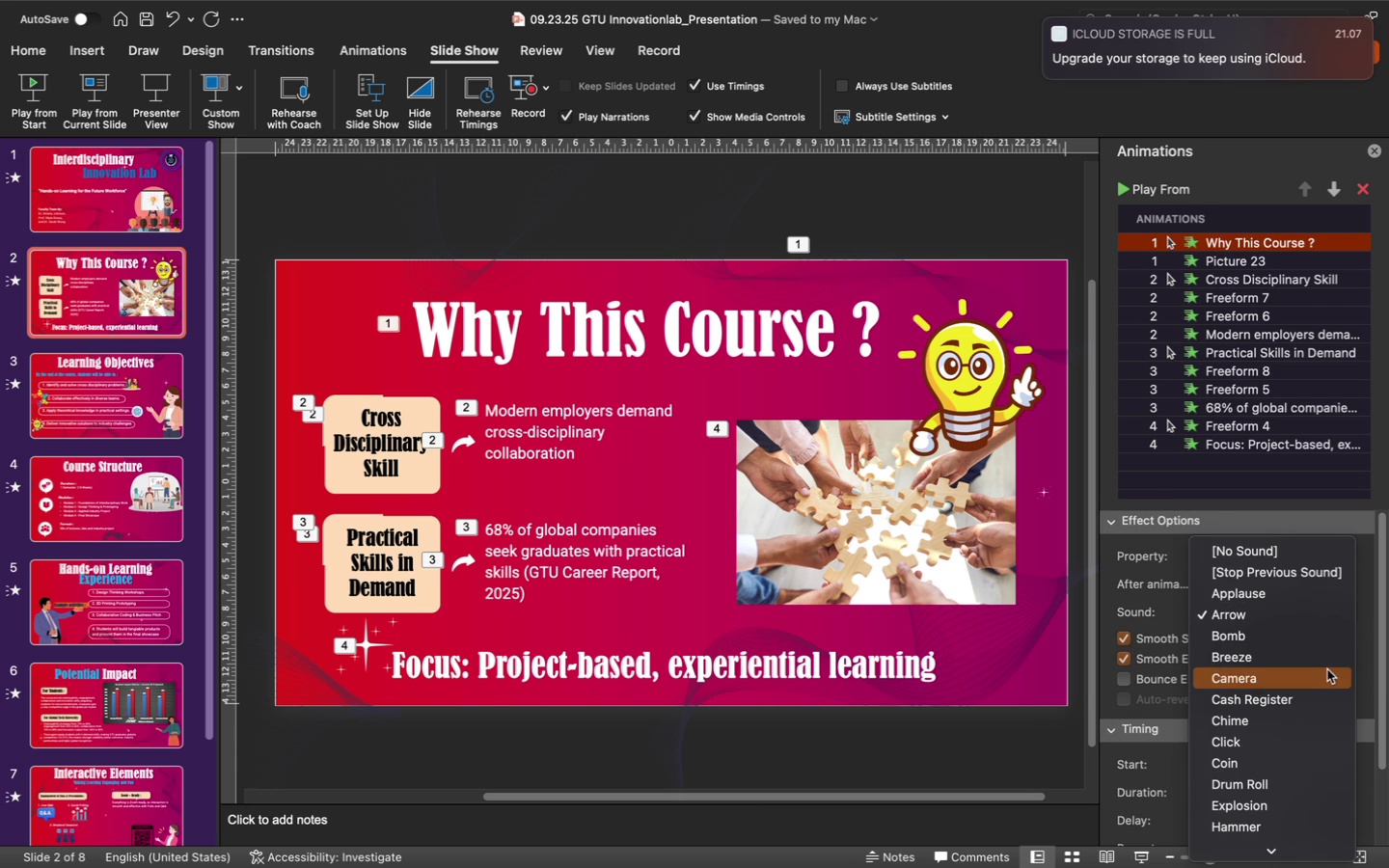 
left_click([1290, 656])
 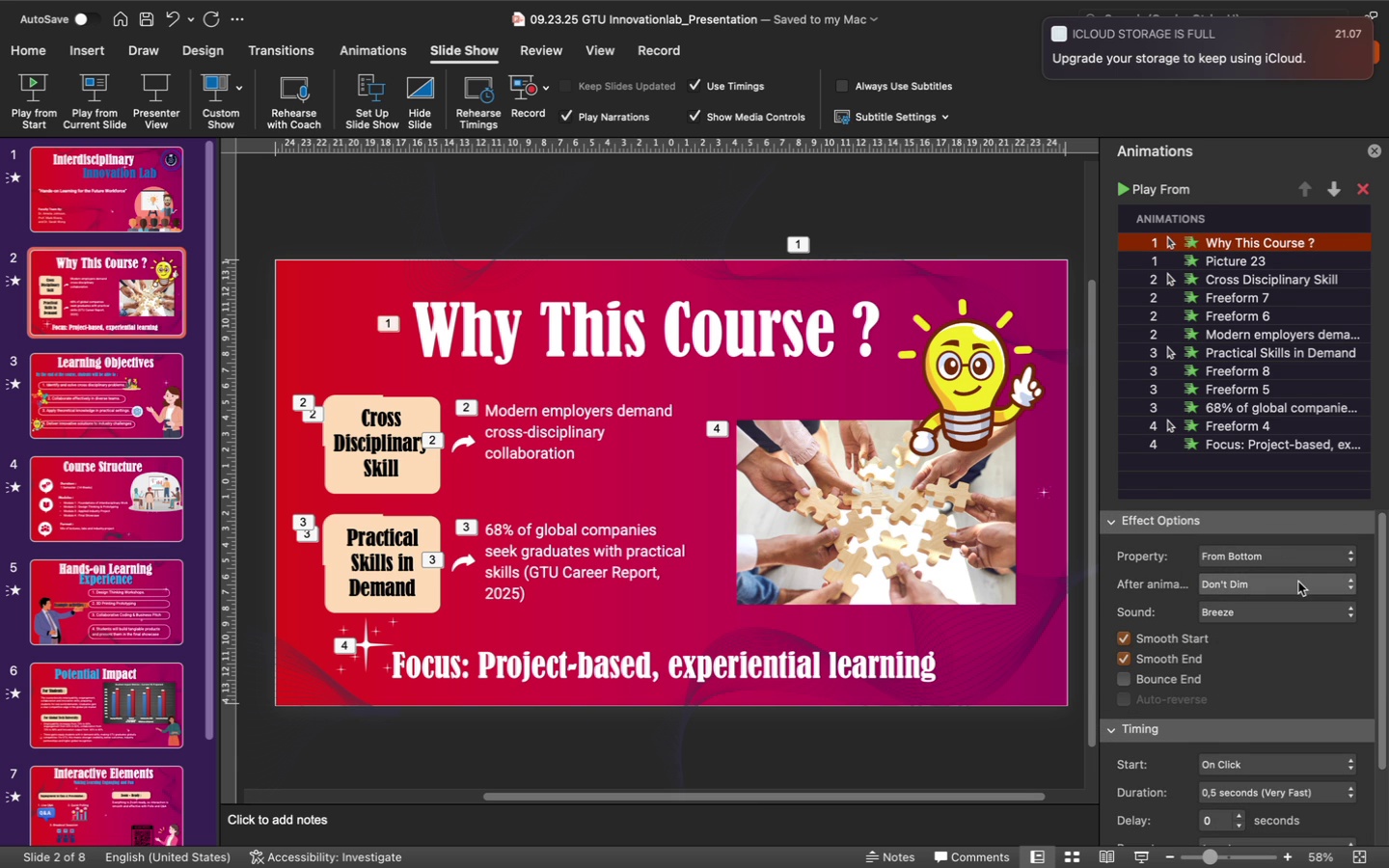 
wait(7.73)
 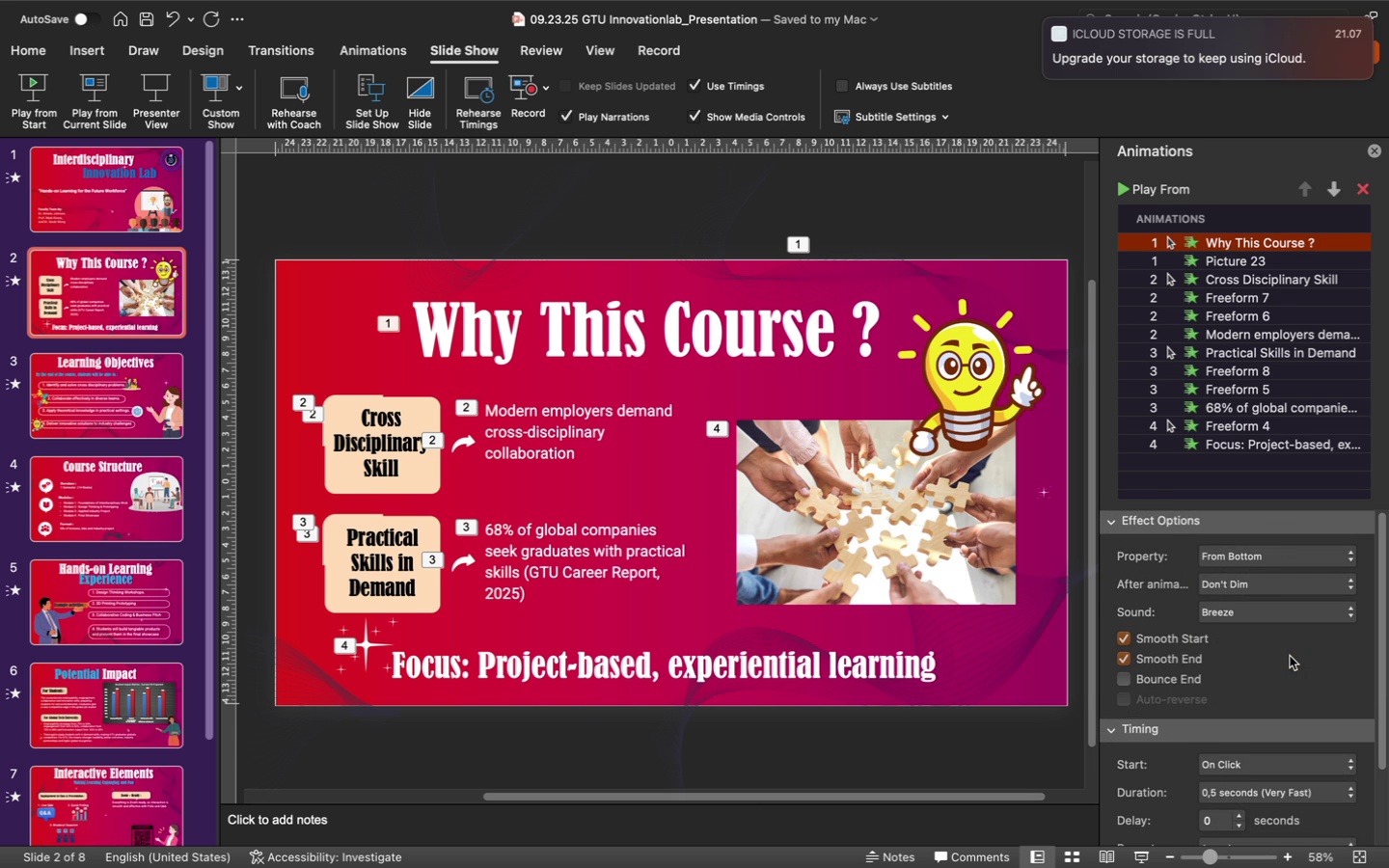 
left_click([1291, 584])
 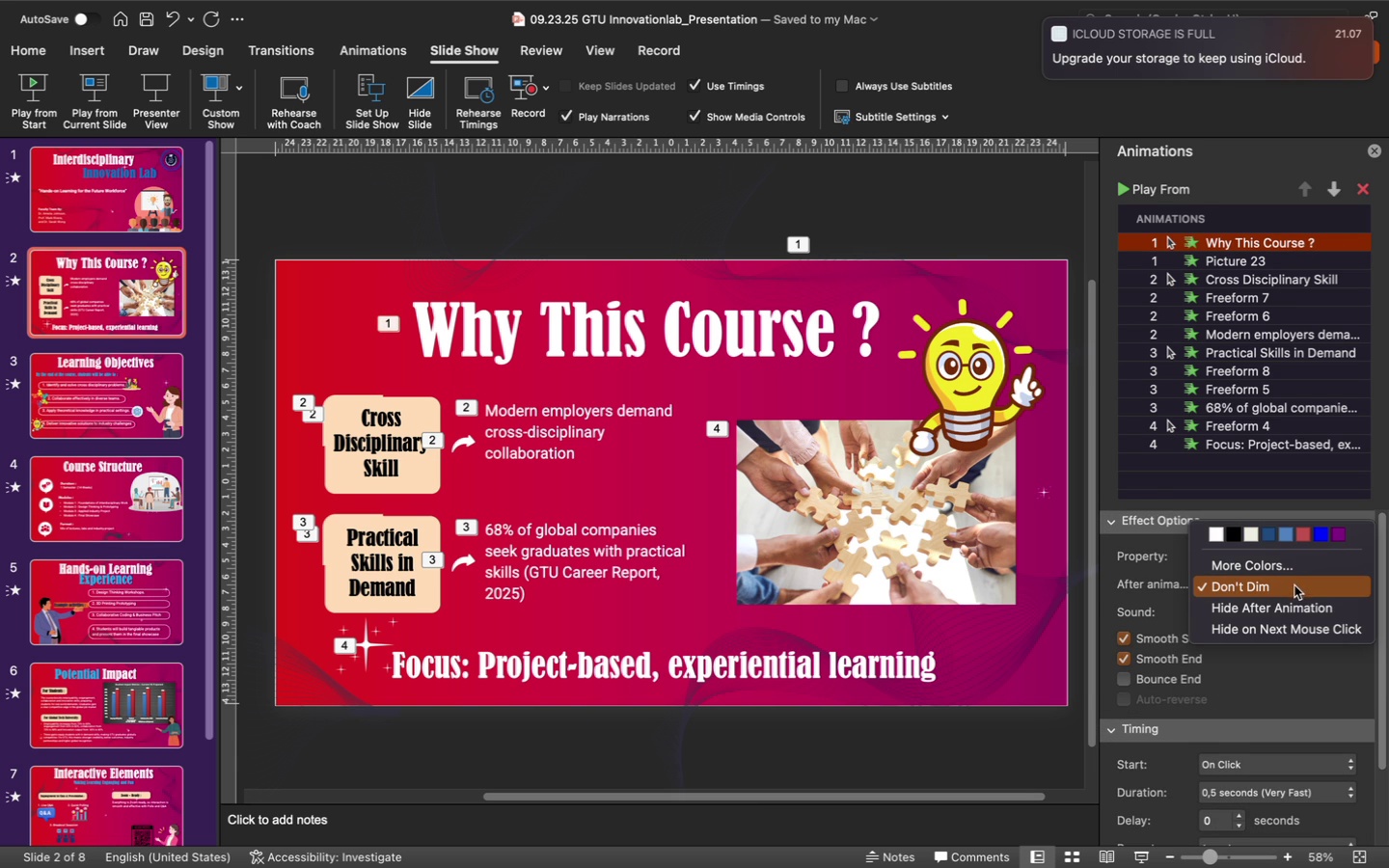 
wait(5.48)
 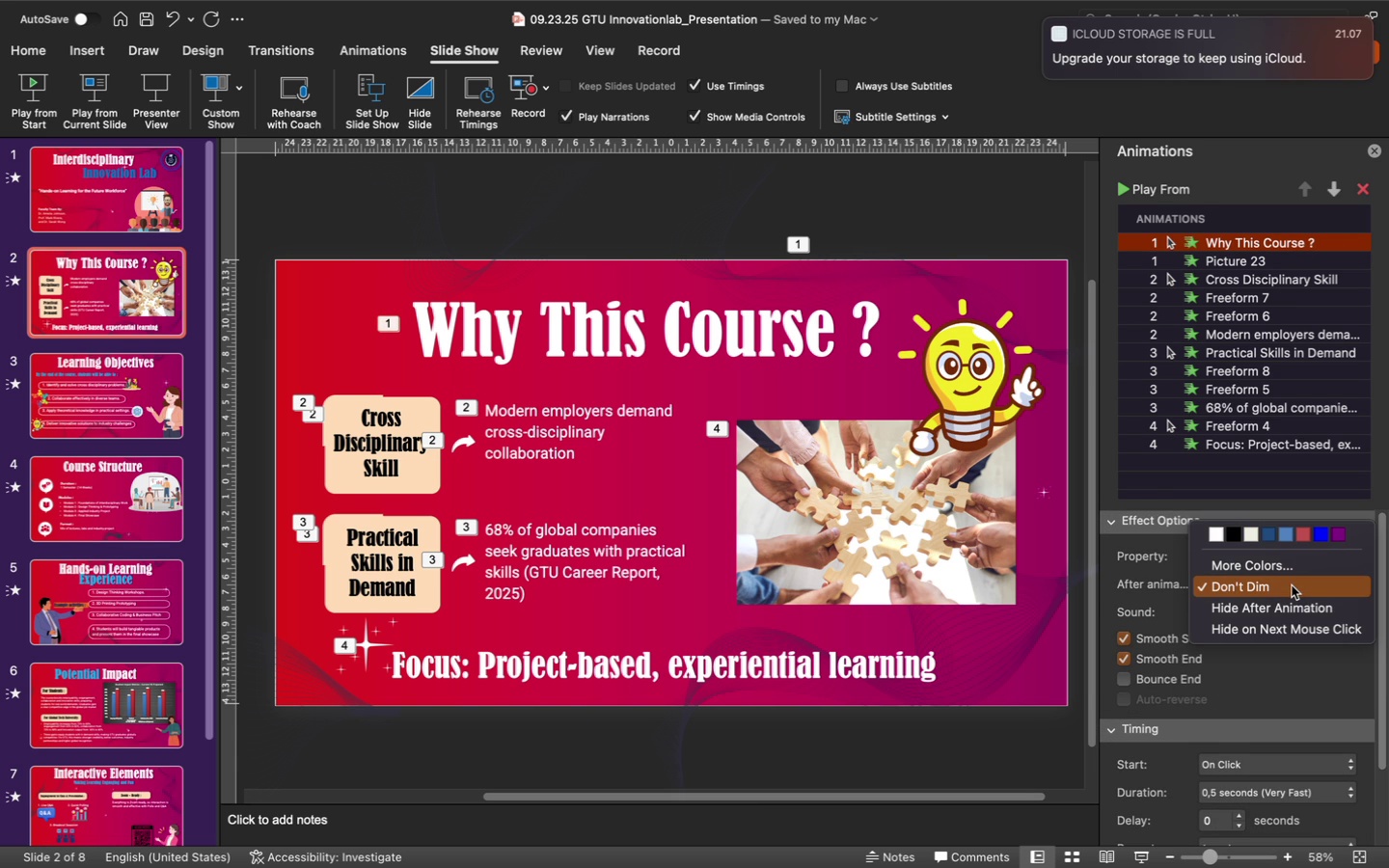 
left_click([1291, 656])
 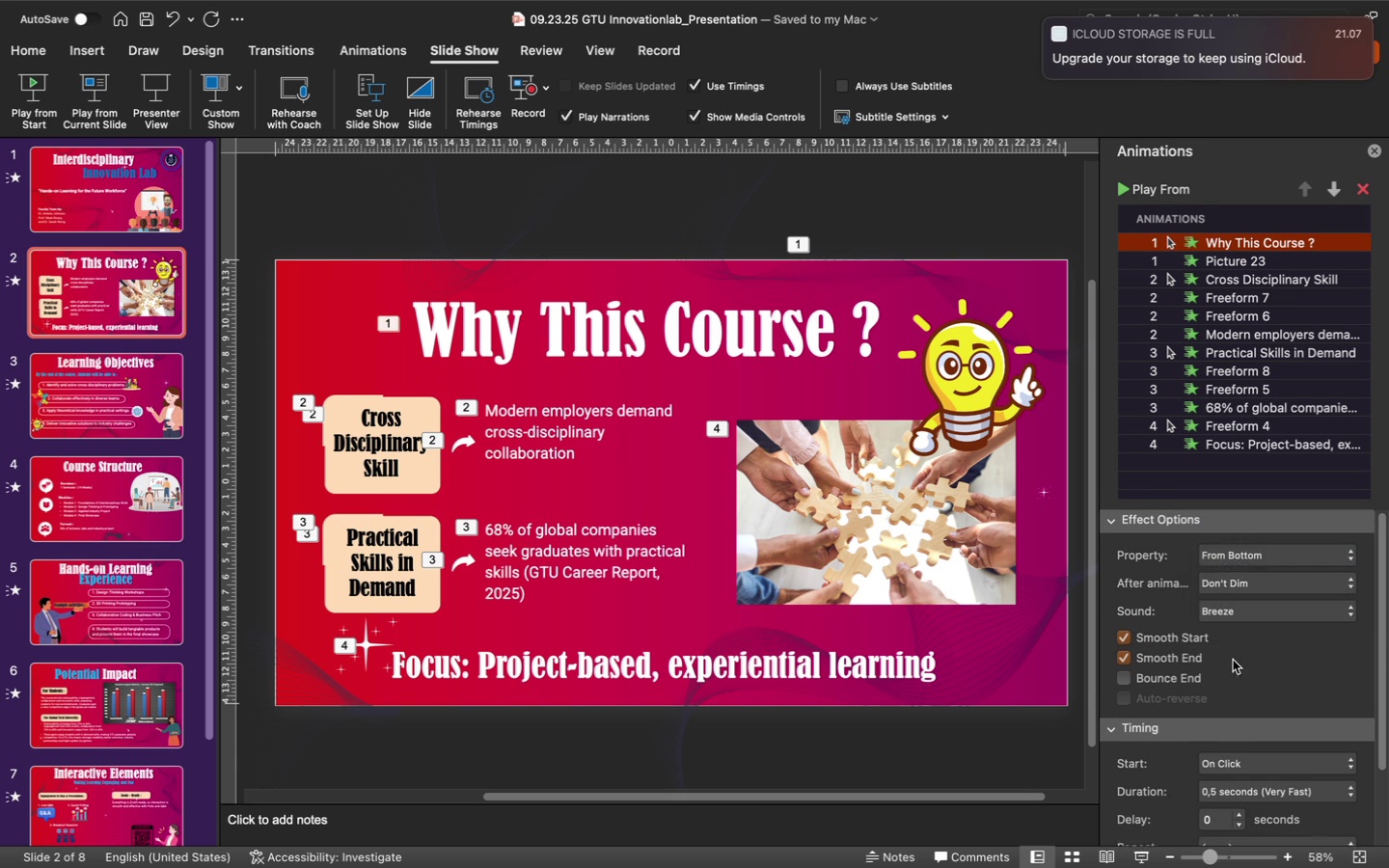 
scroll: coordinate [1233, 660], scroll_direction: up, amount: 2.0
 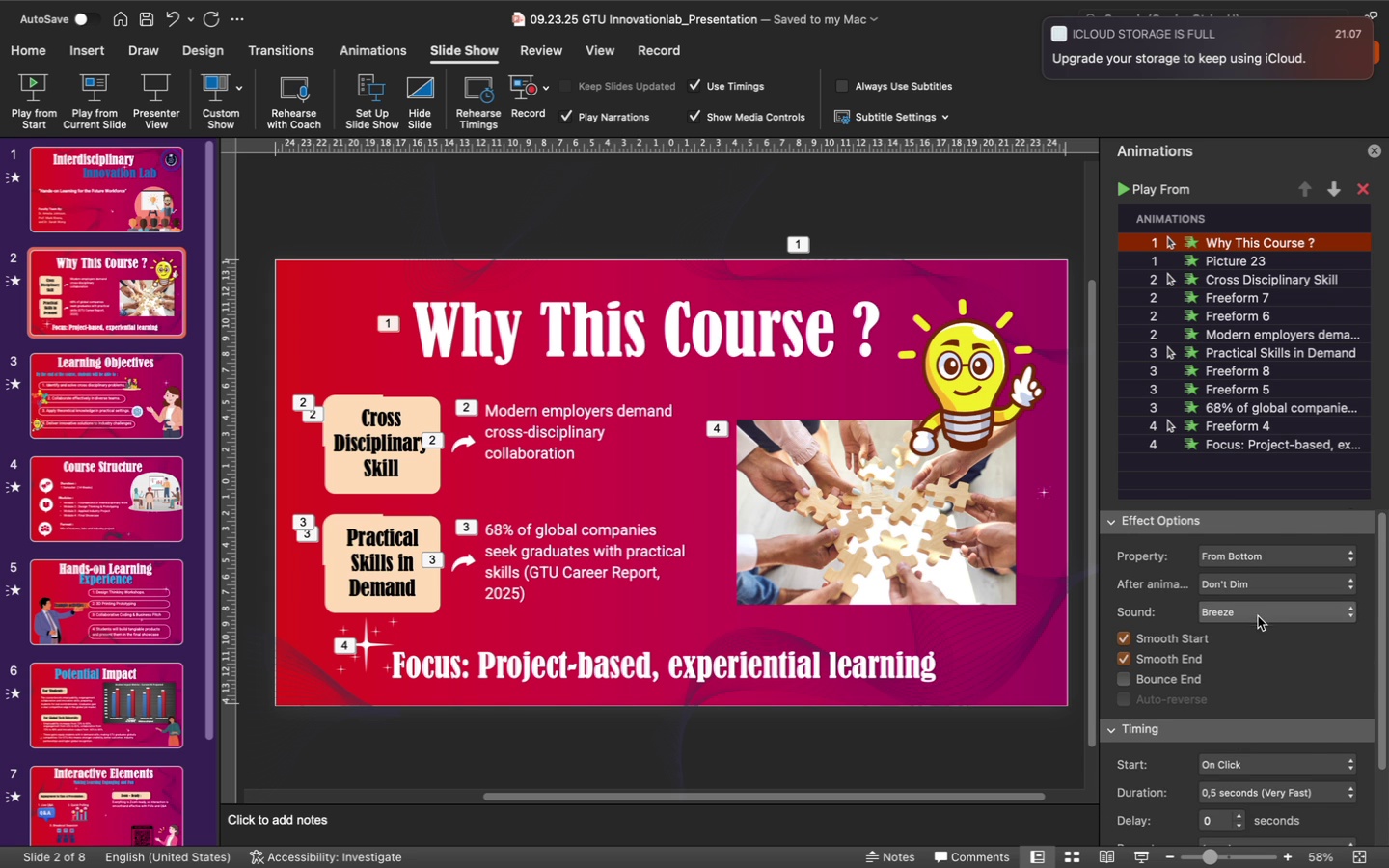 
left_click([1255, 612])
 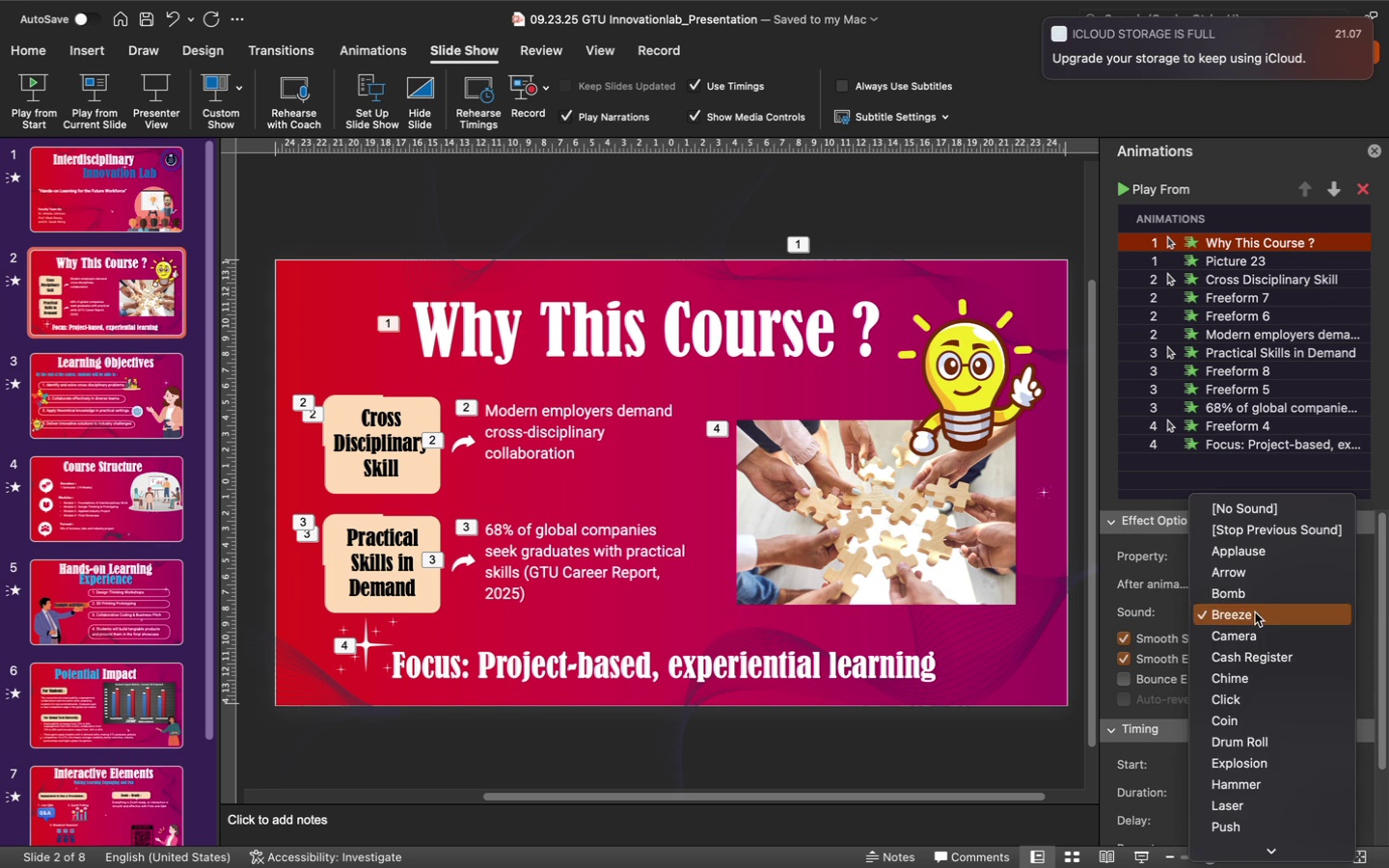 
left_click([1251, 595])
 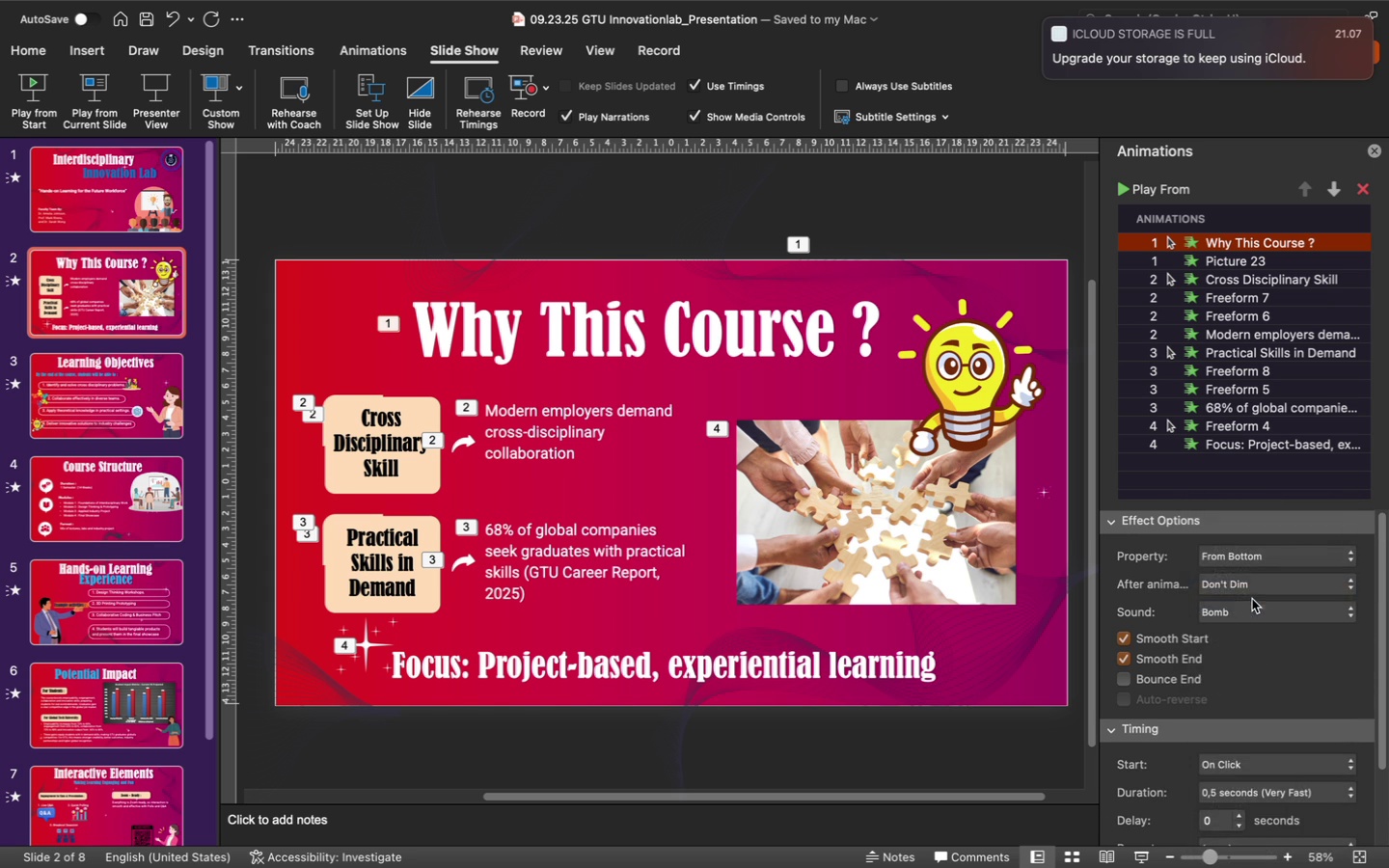 
left_click([1257, 618])
 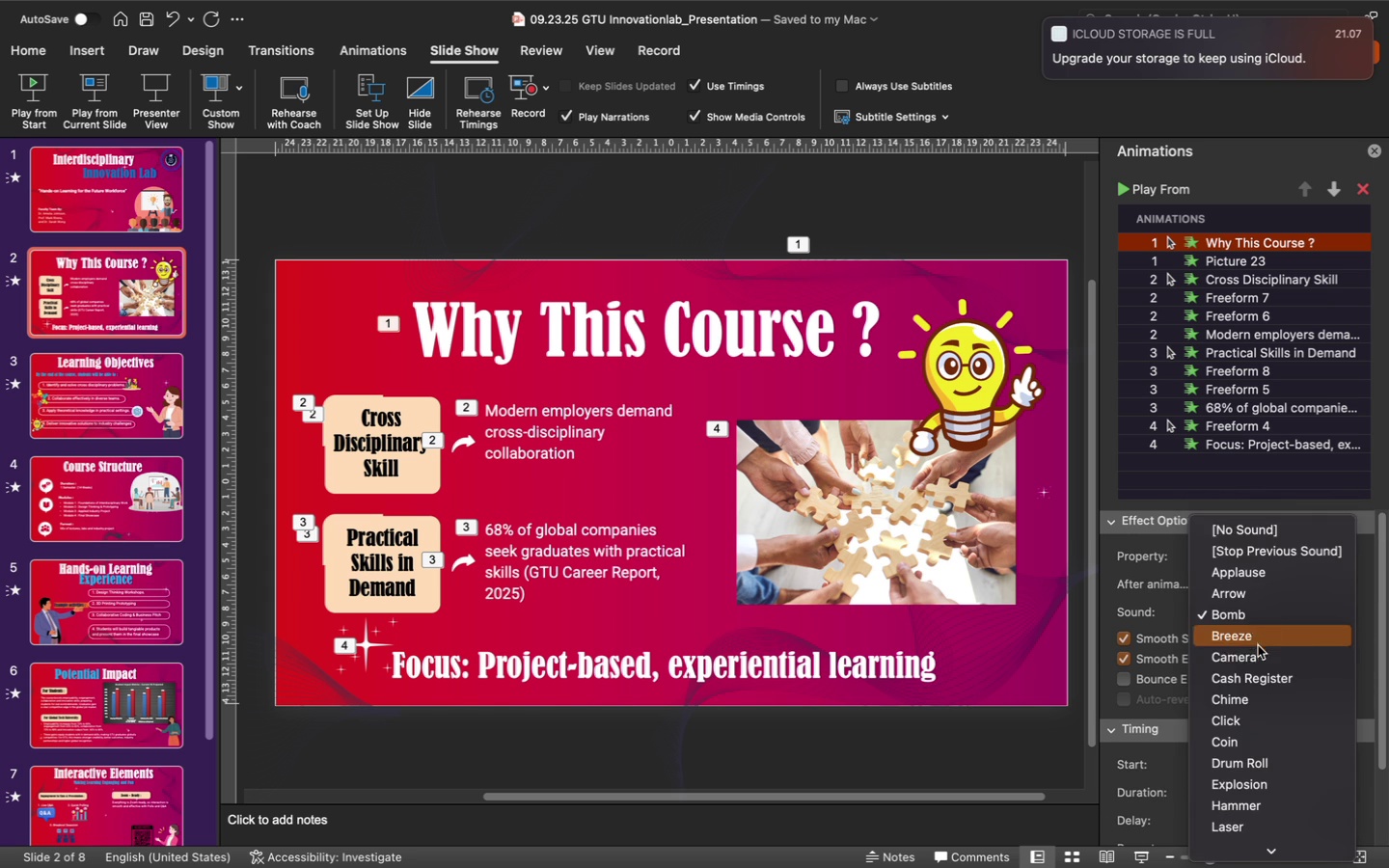 
left_click([1259, 647])
 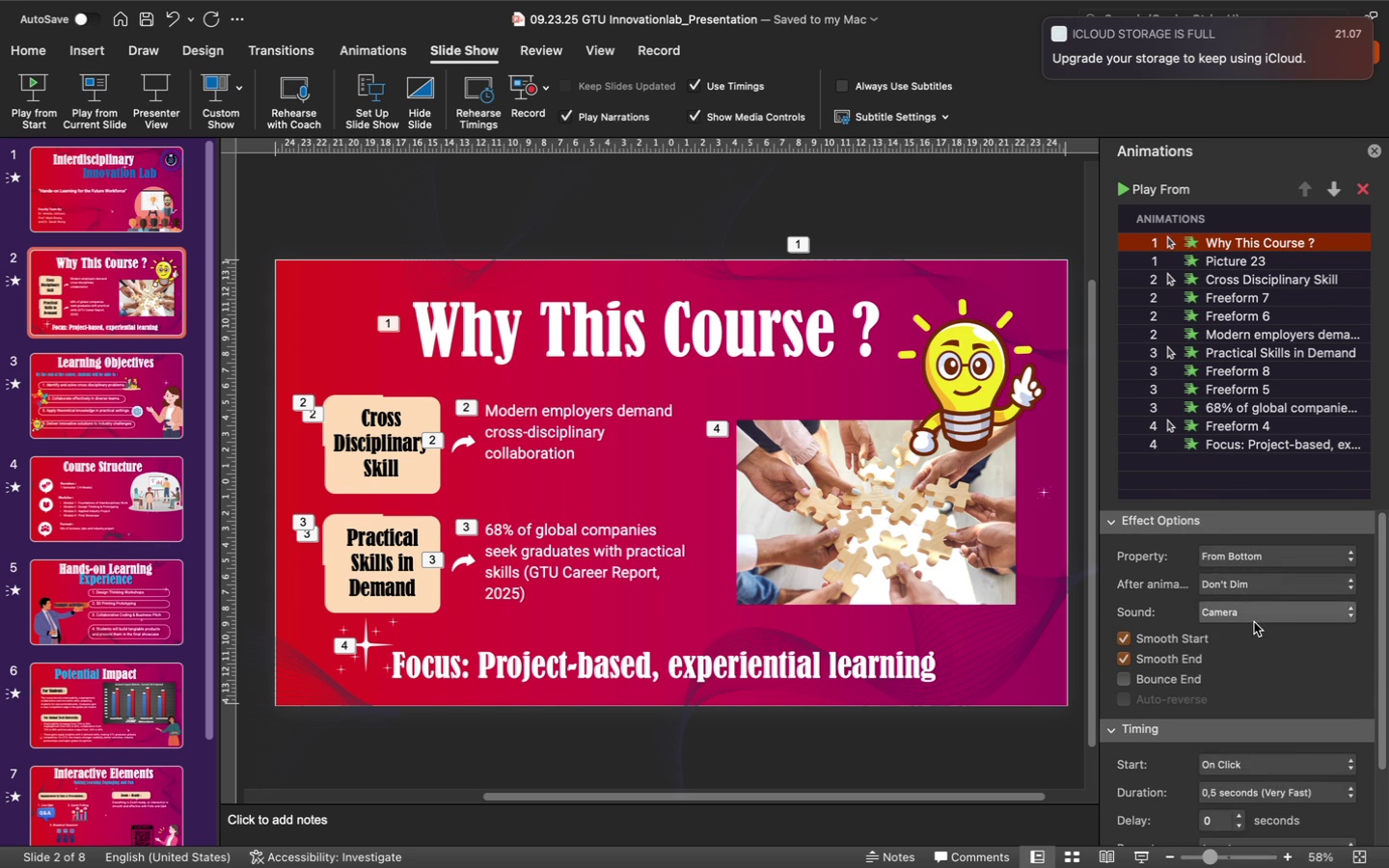 
left_click([1247, 613])
 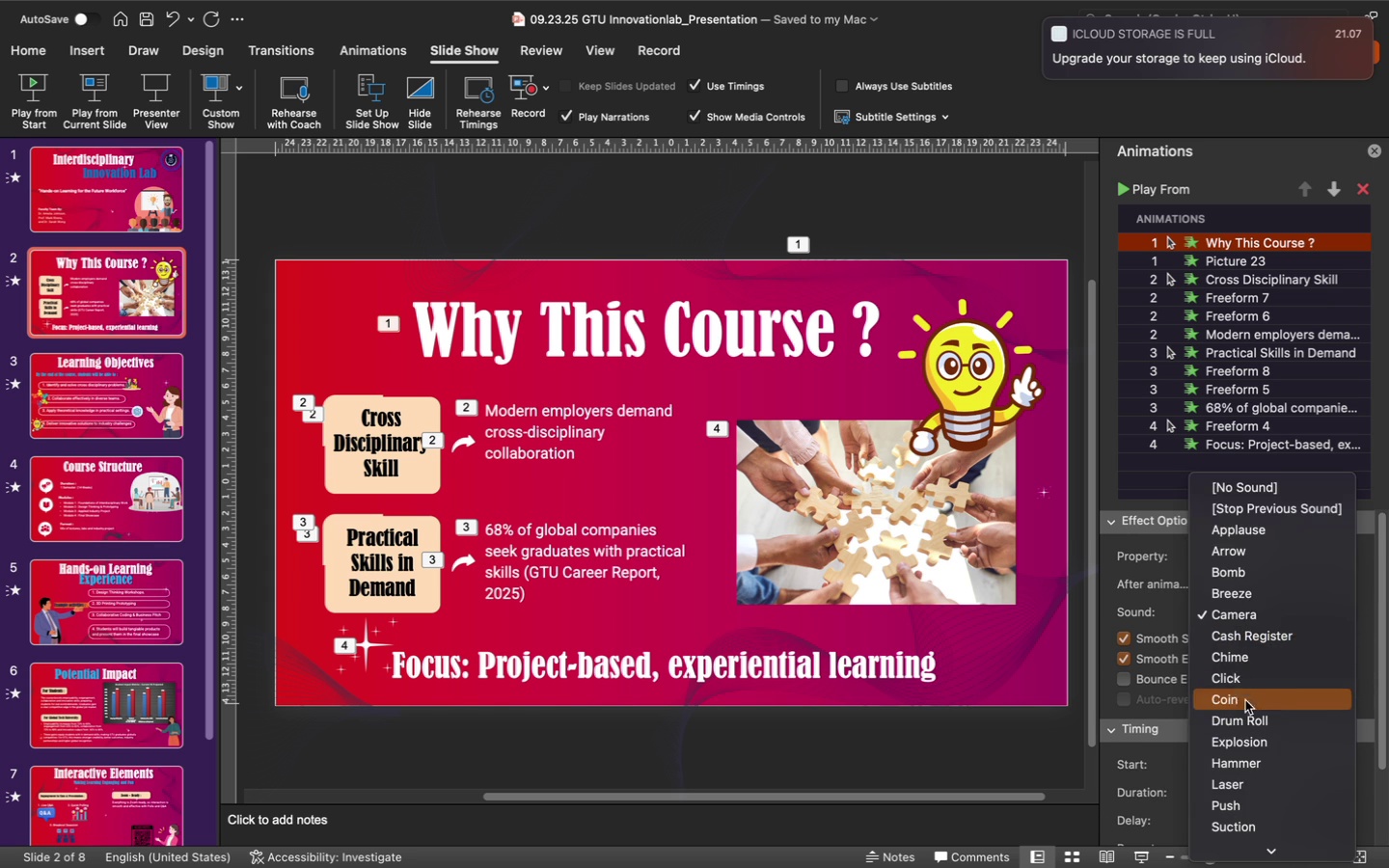 
left_click([1240, 681])
 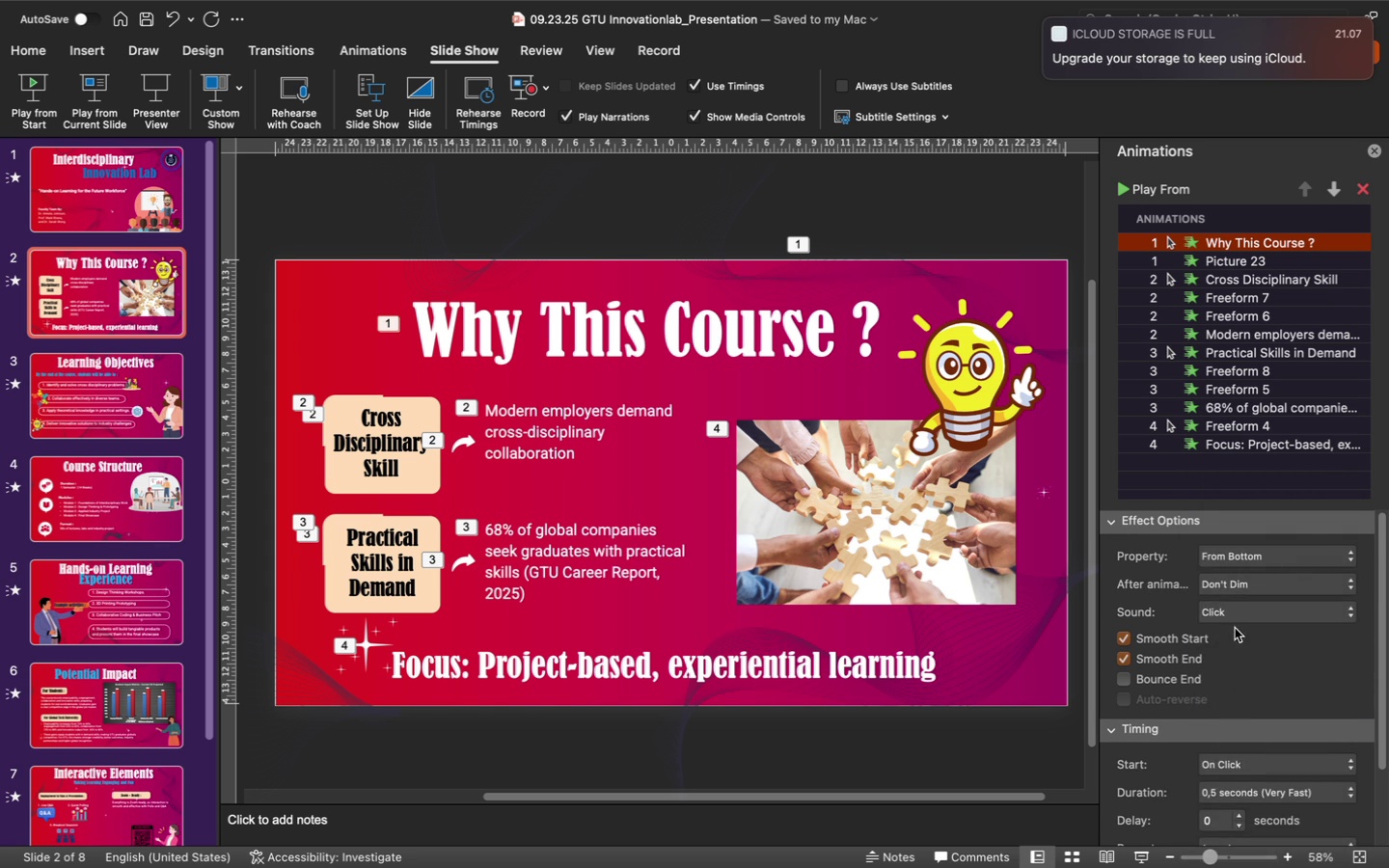 
left_click([1237, 609])
 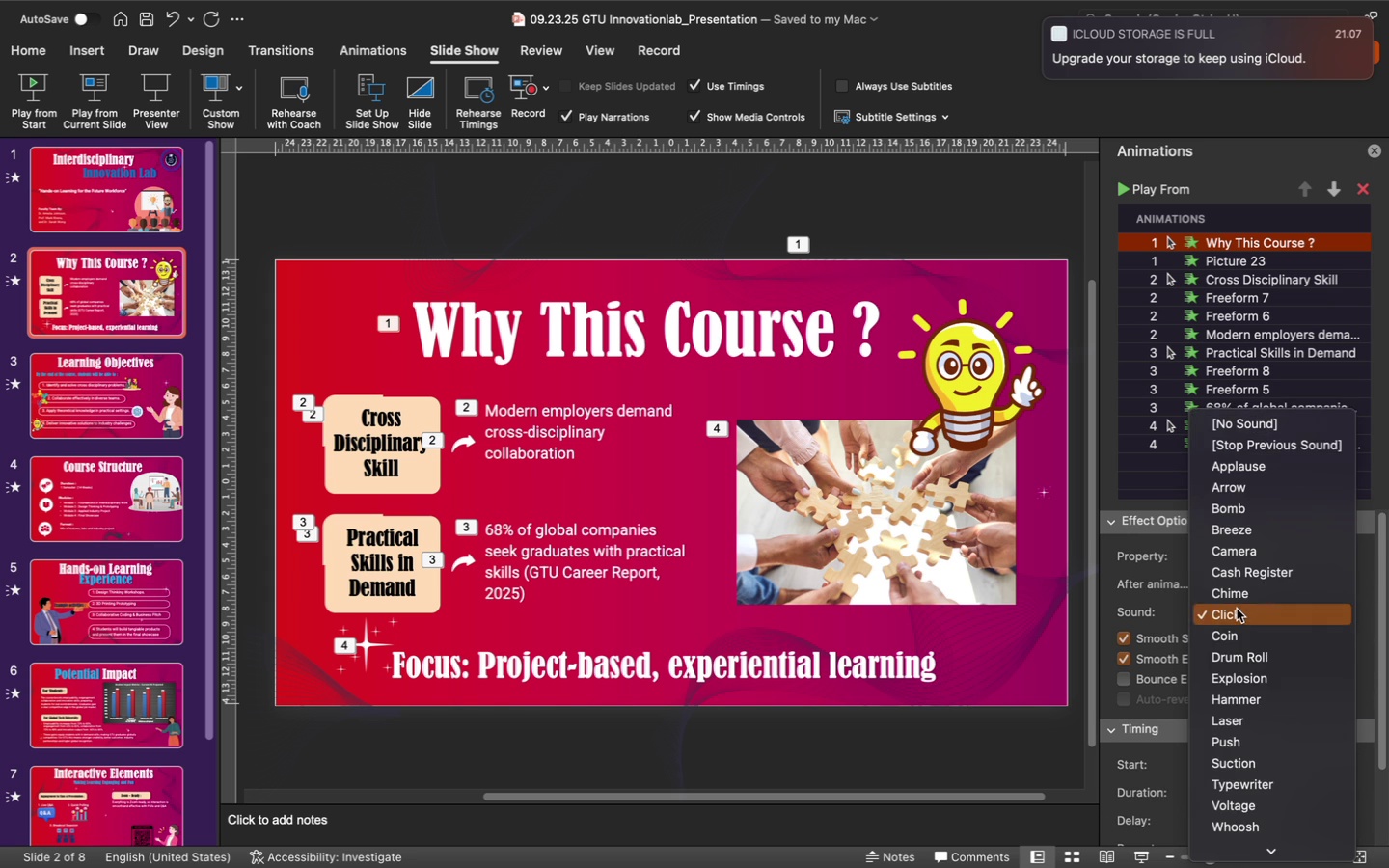 
scroll: coordinate [1237, 609], scroll_direction: up, amount: 3.0
 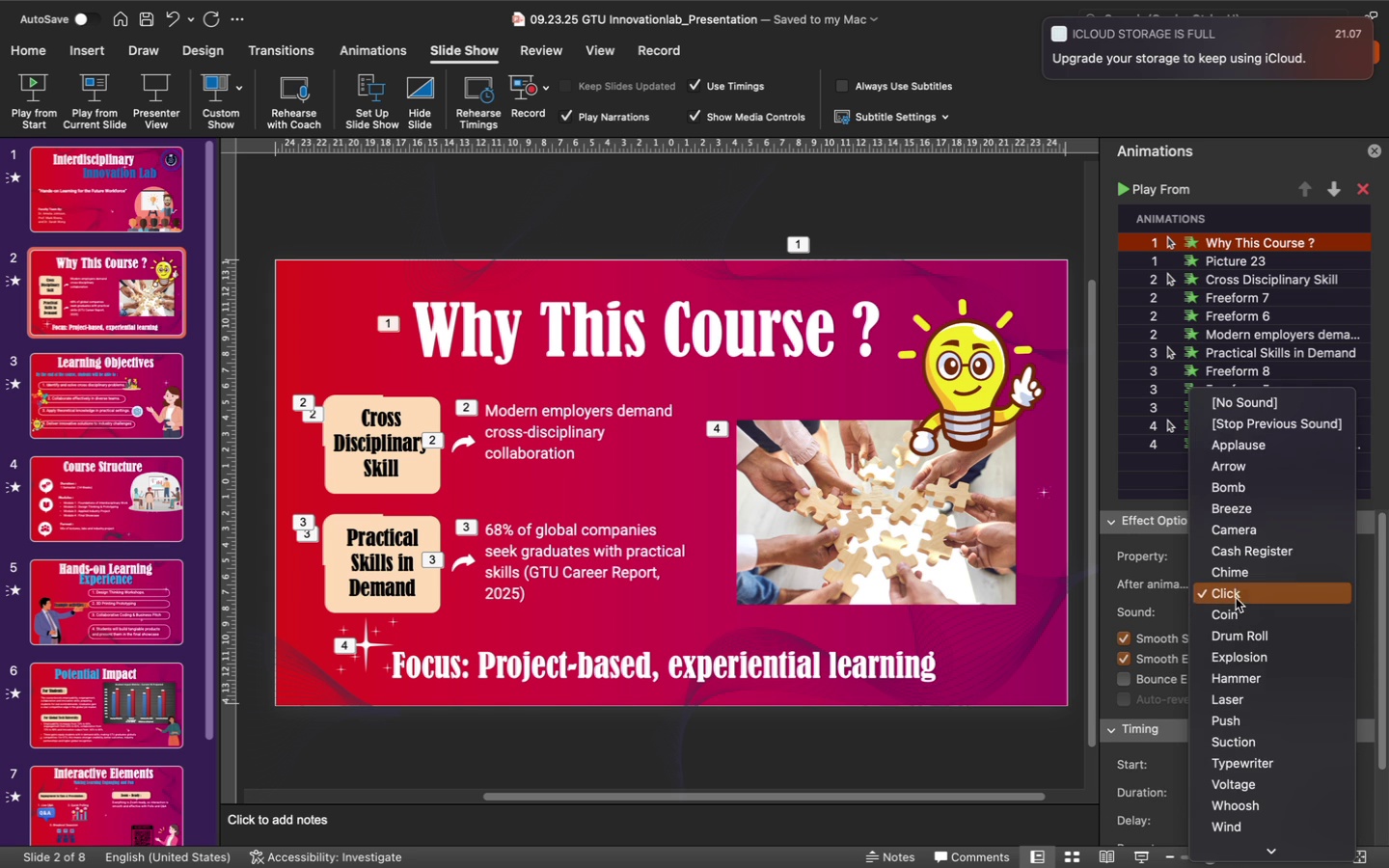 
scroll: coordinate [1236, 598], scroll_direction: down, amount: 7.0
 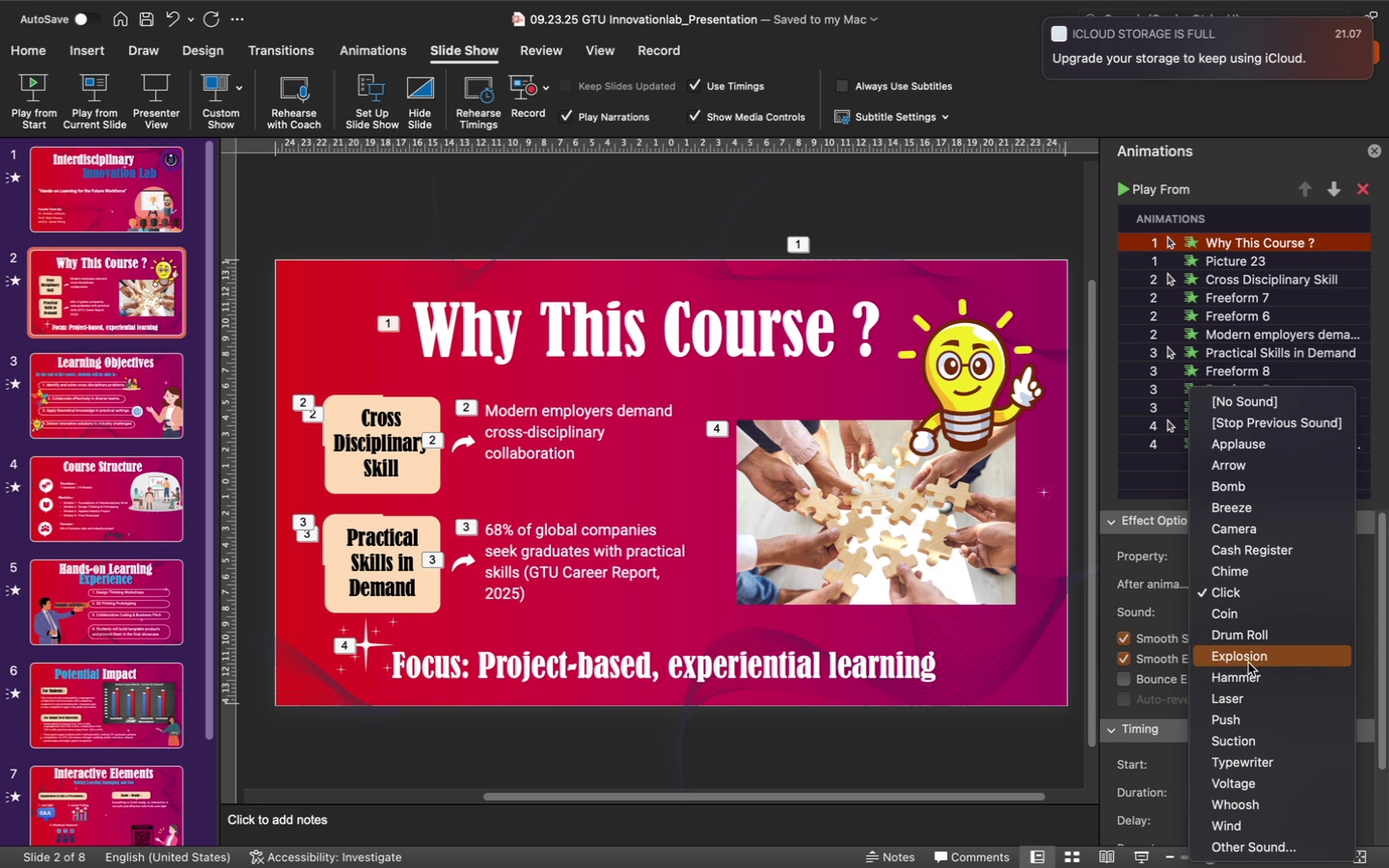 
wait(5.86)
 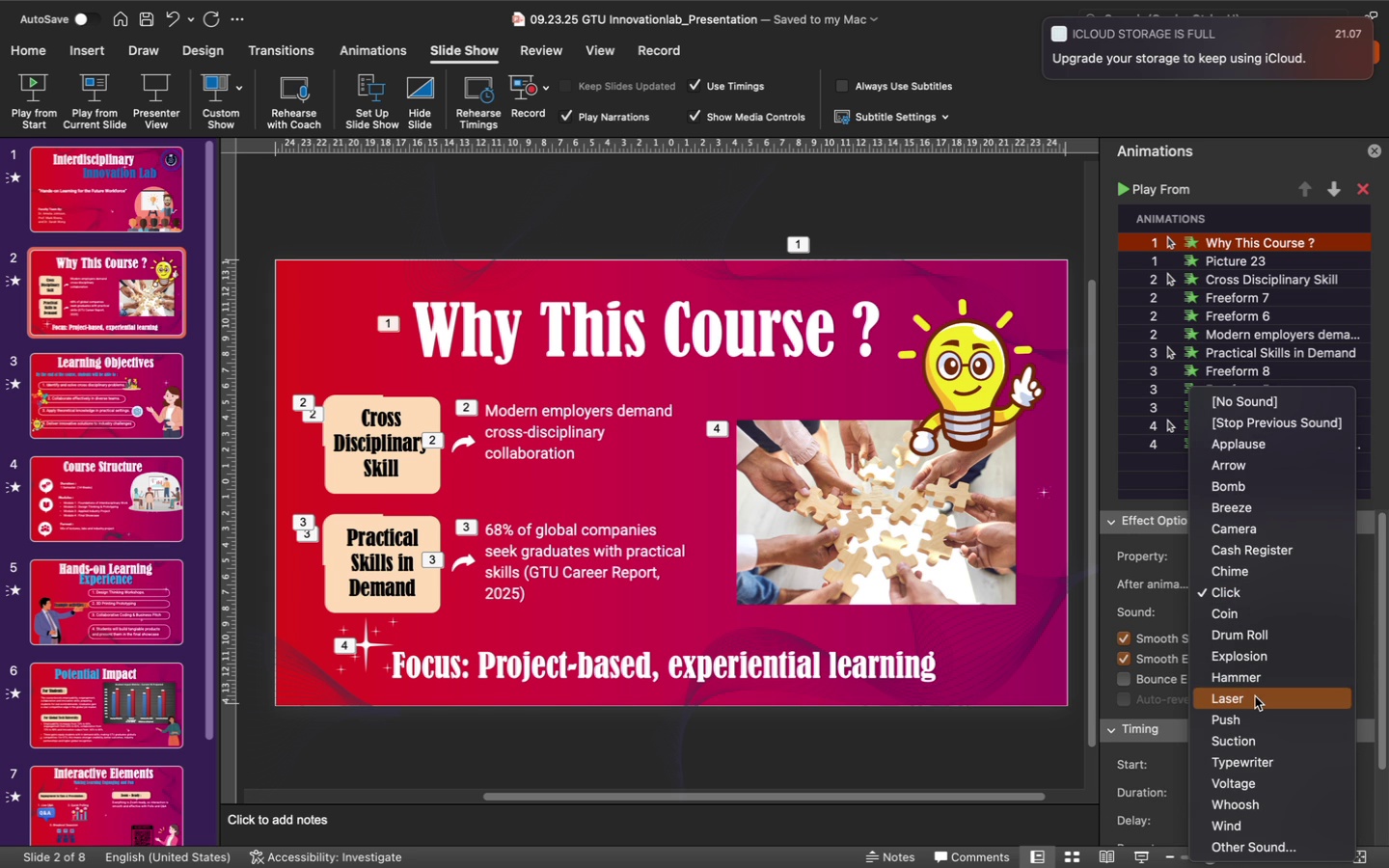 
left_click([1254, 722])
 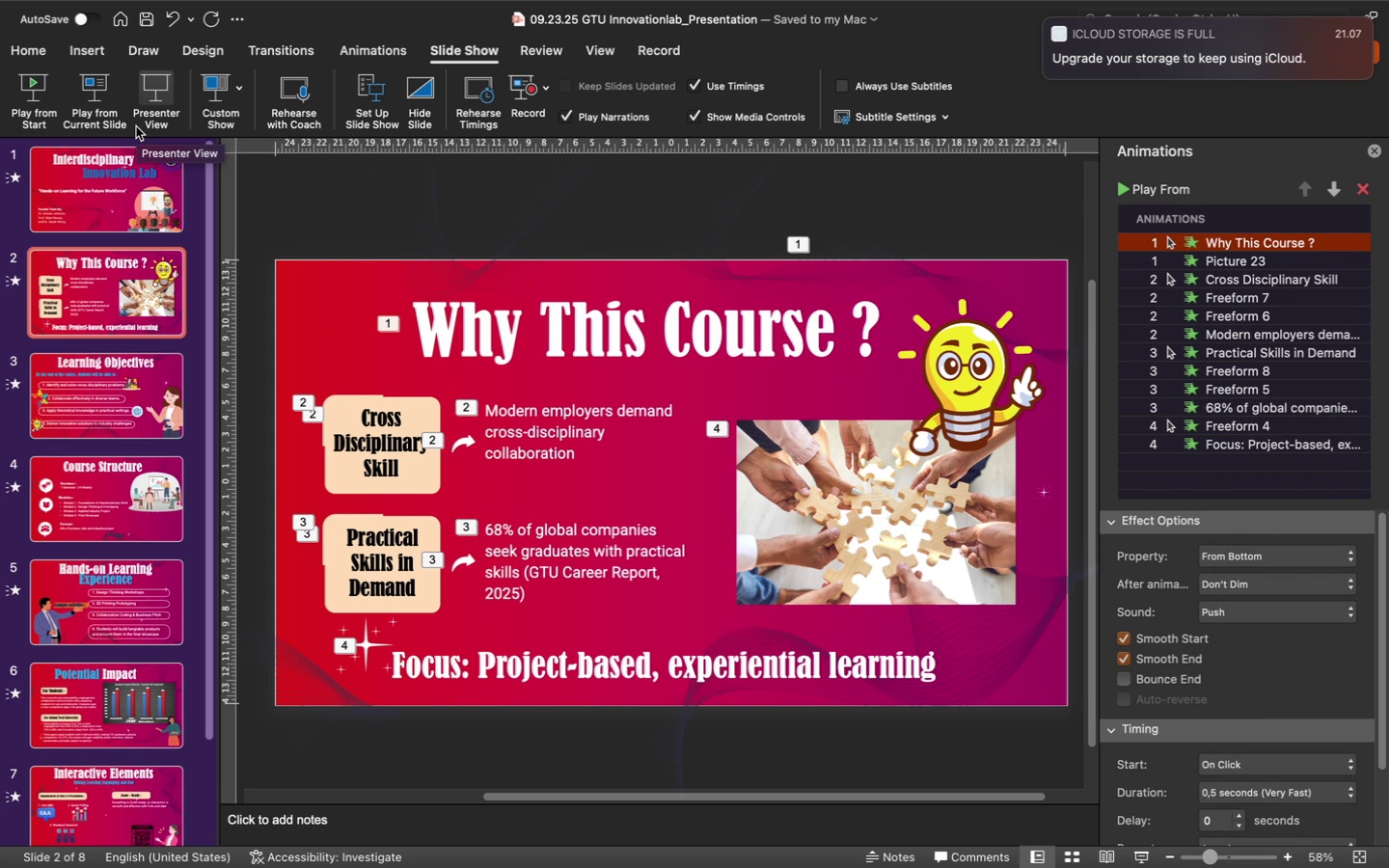 
wait(10.4)
 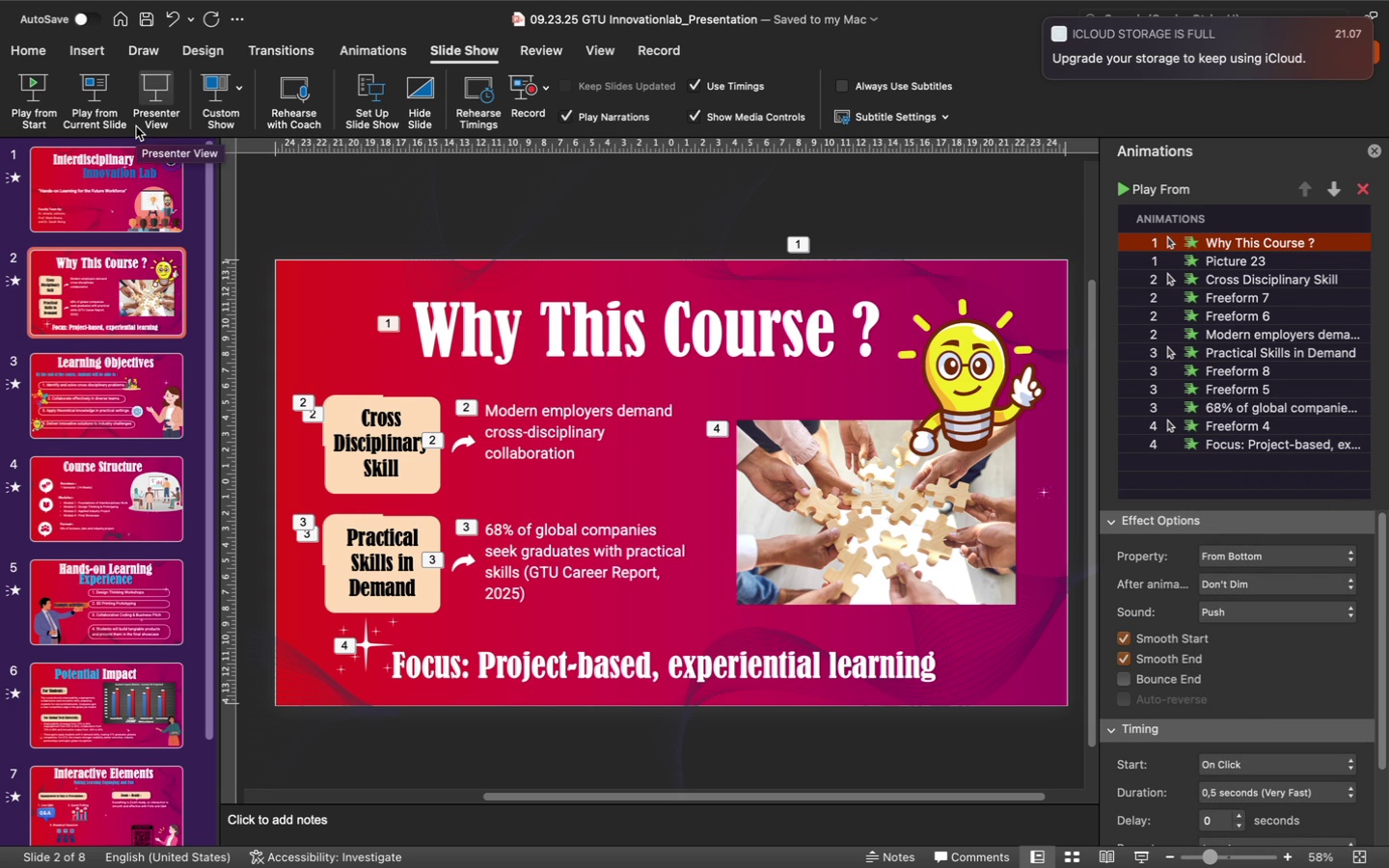 
left_click([92, 107])
 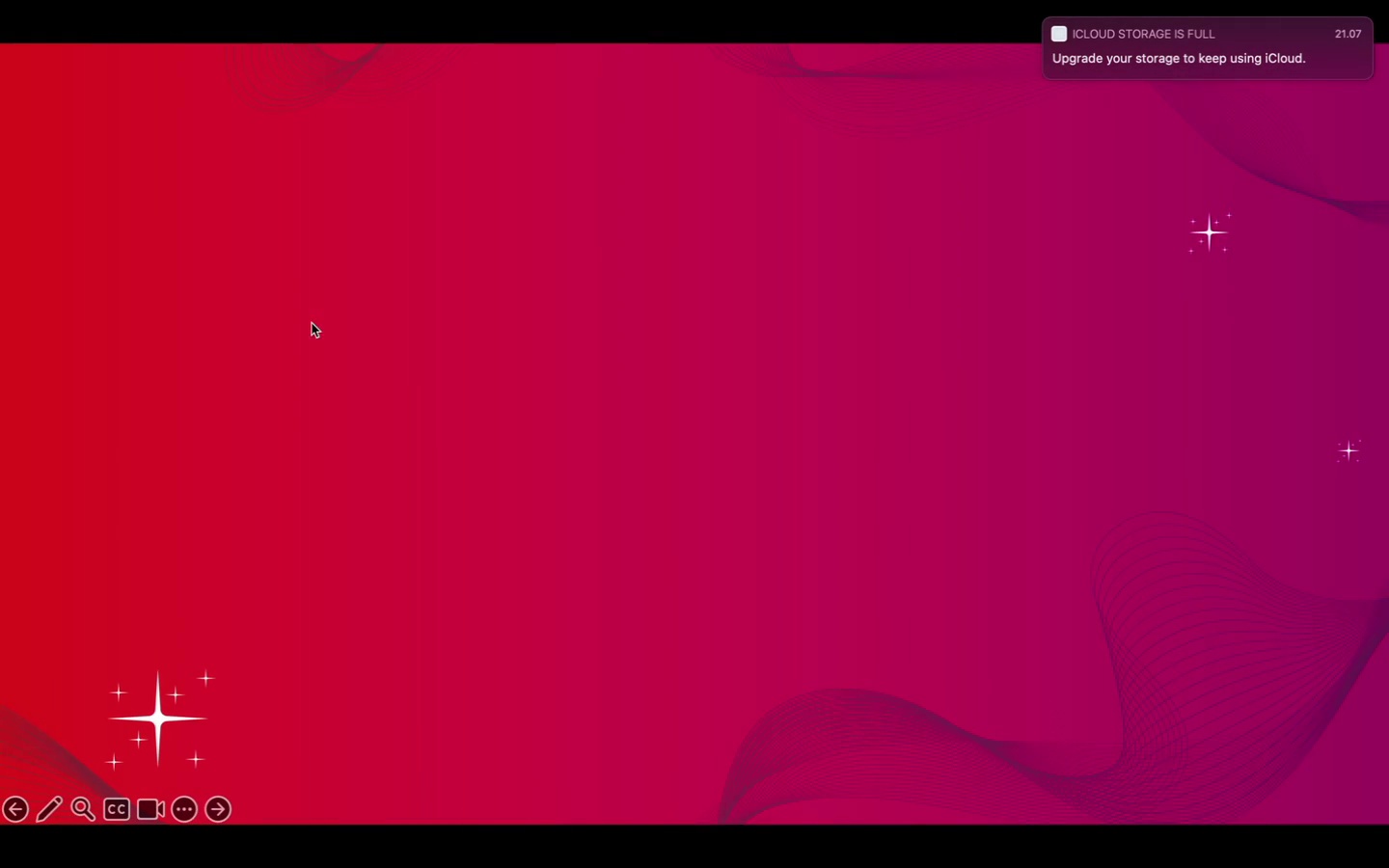 
left_click([312, 323])
 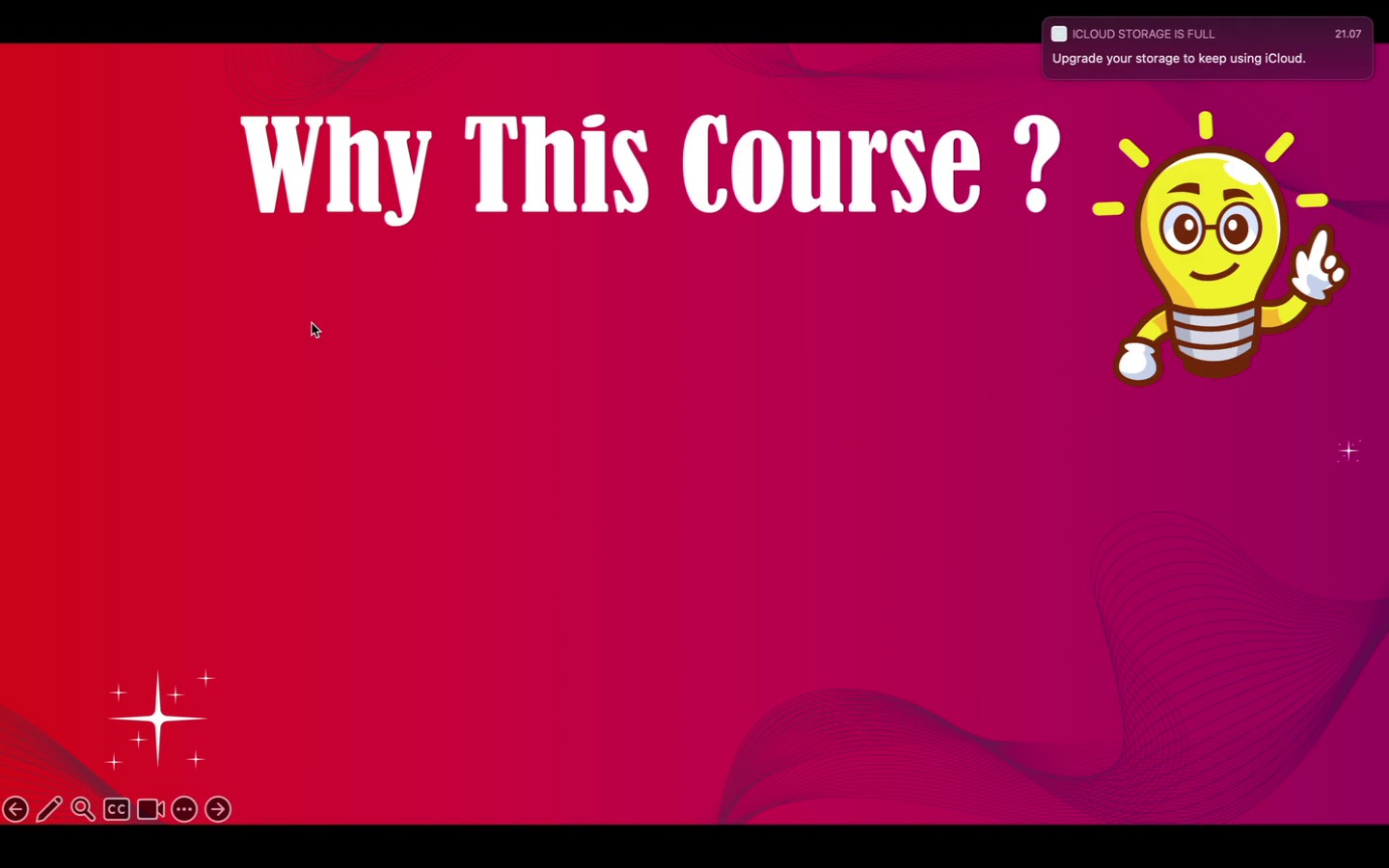 
left_click([312, 323])
 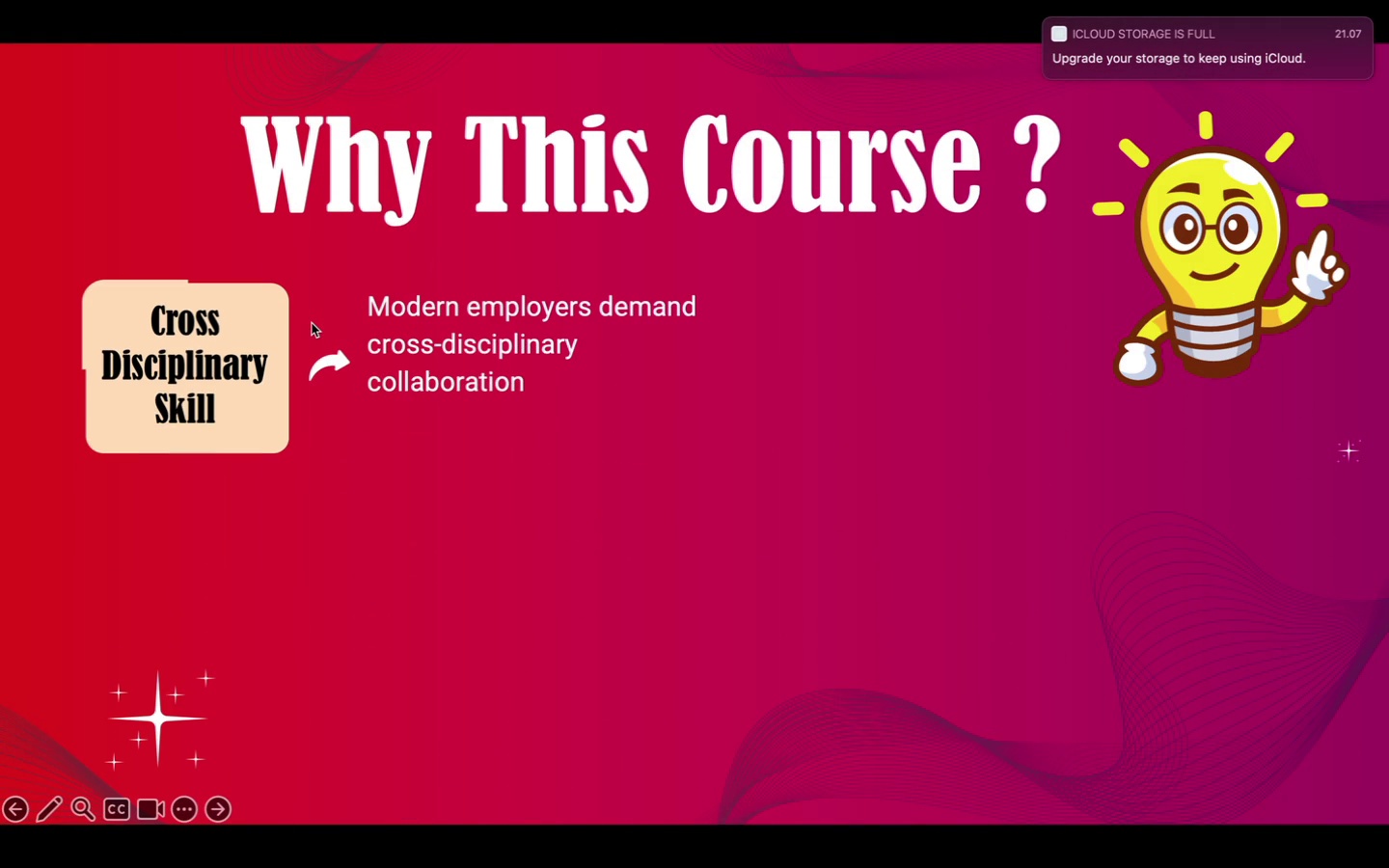 
left_click([312, 323])
 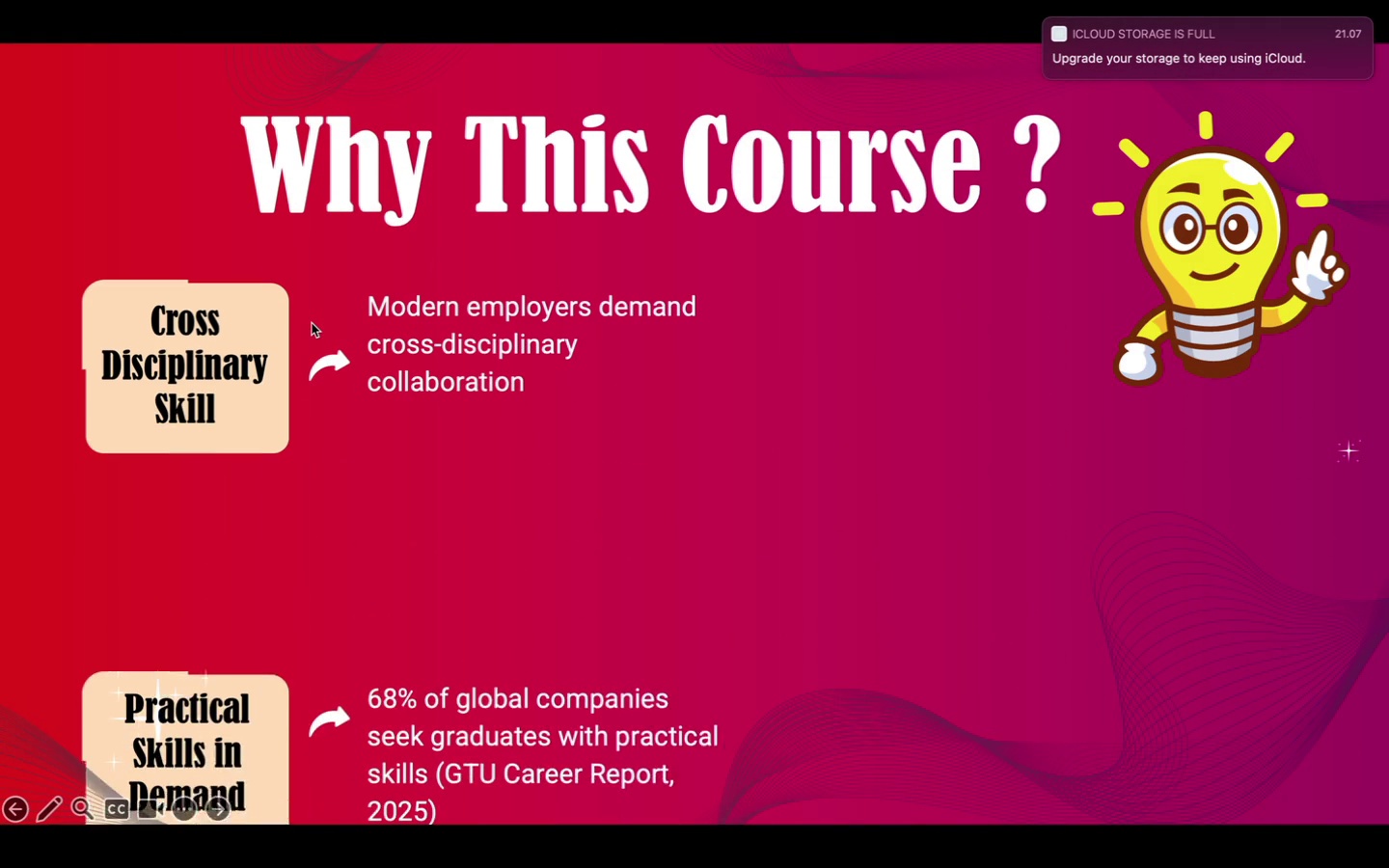 
left_click([312, 323])
 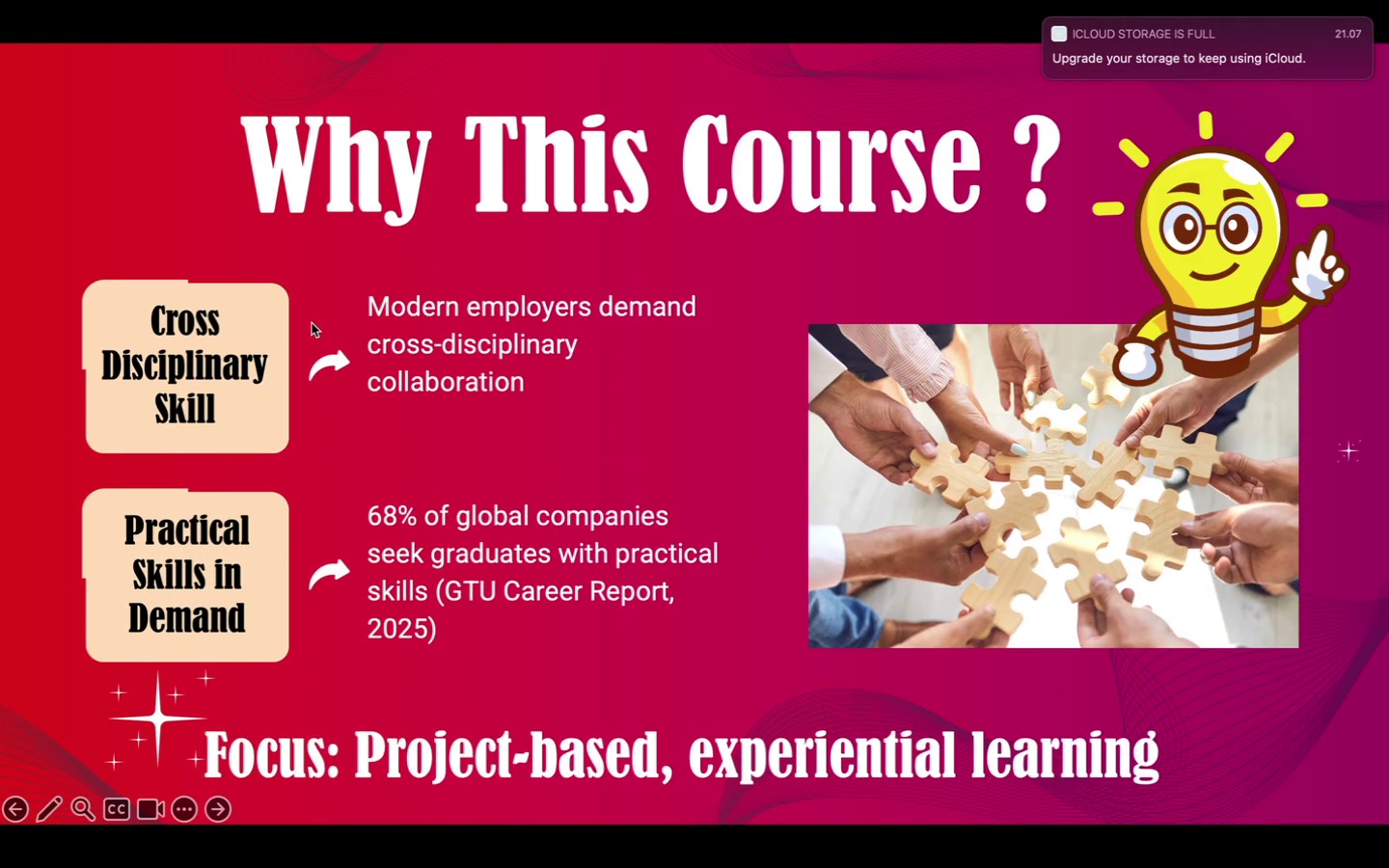 
left_click([312, 323])
 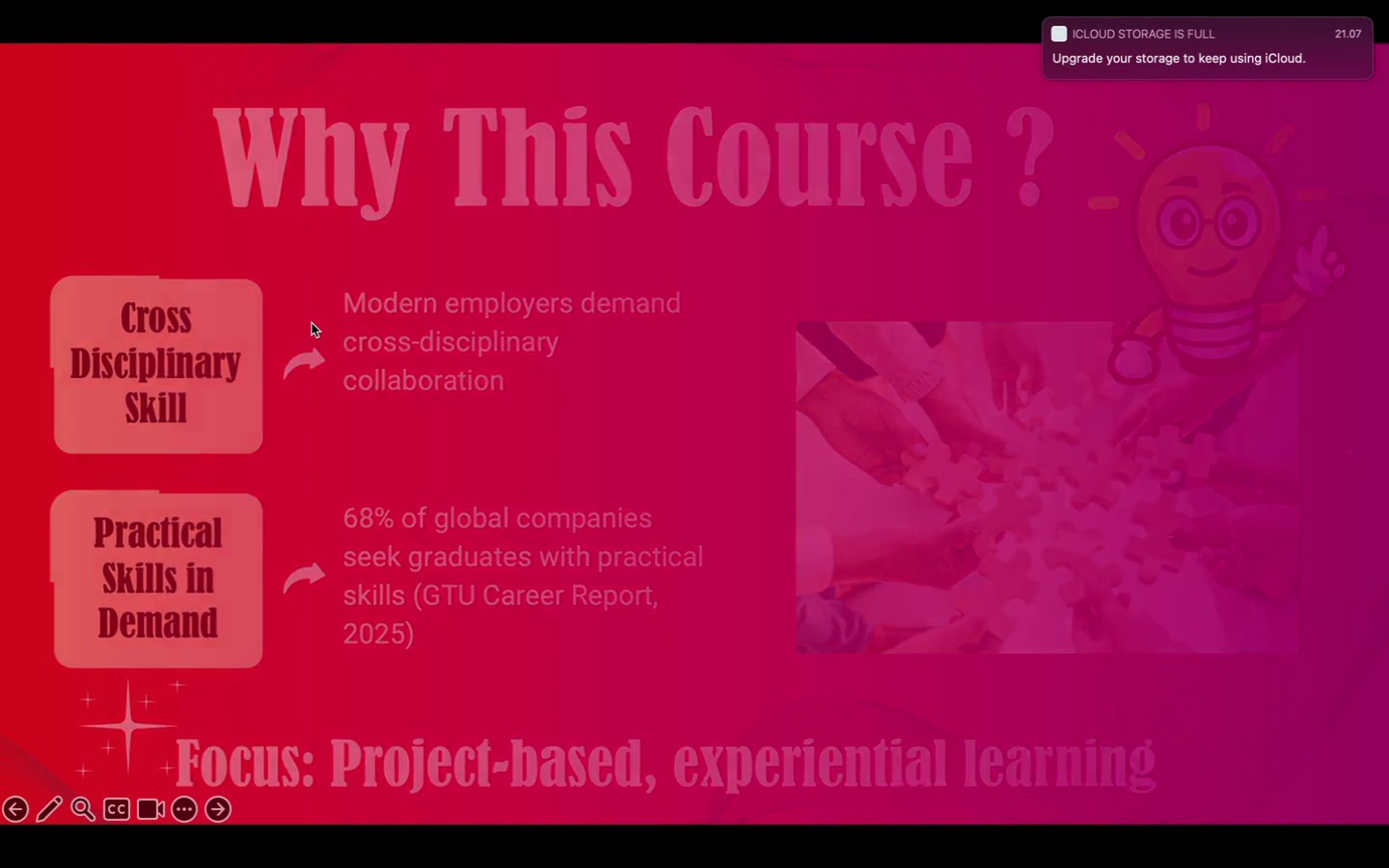 
left_click([312, 323])
 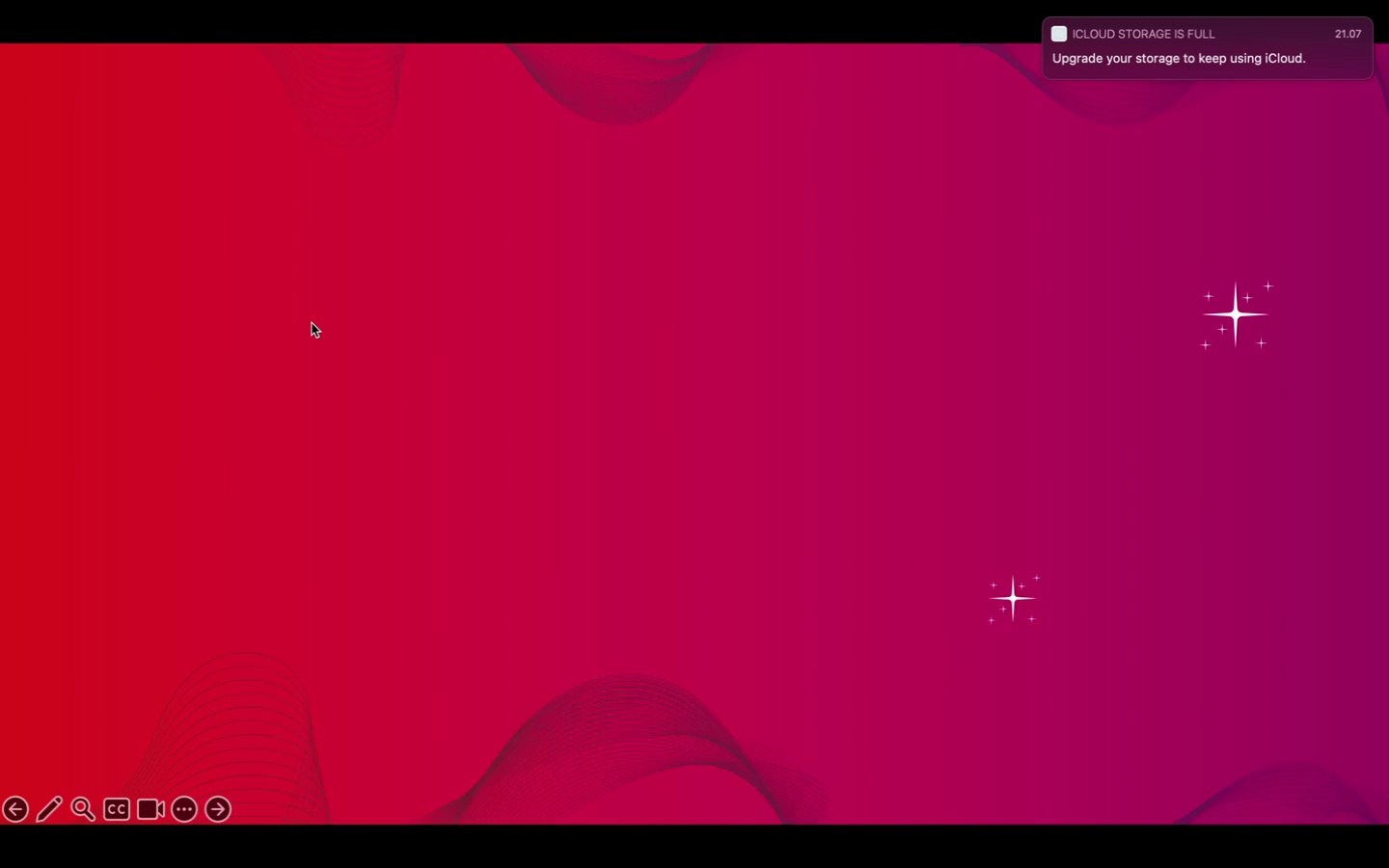 
left_click([312, 323])
 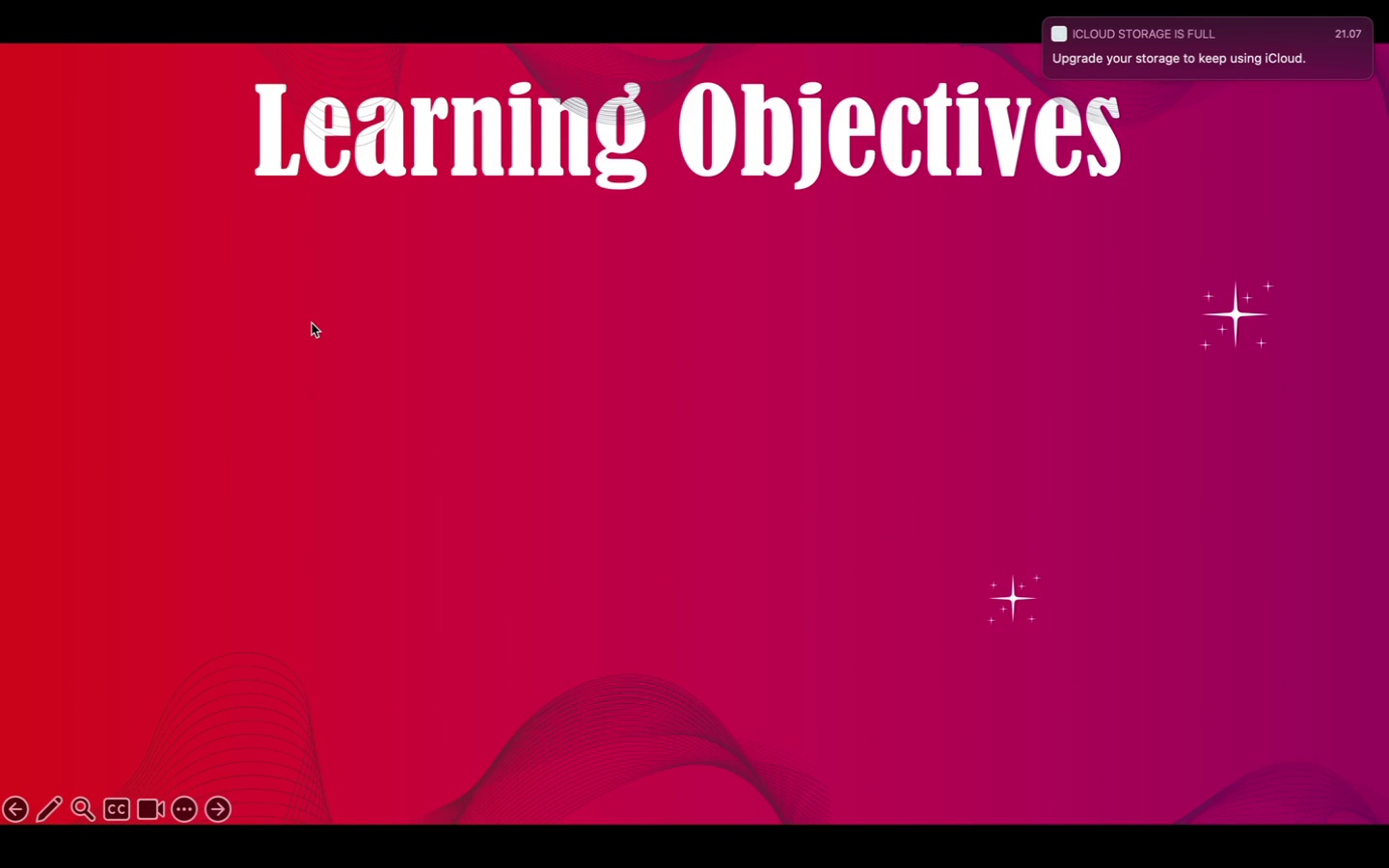 
left_click([312, 323])
 